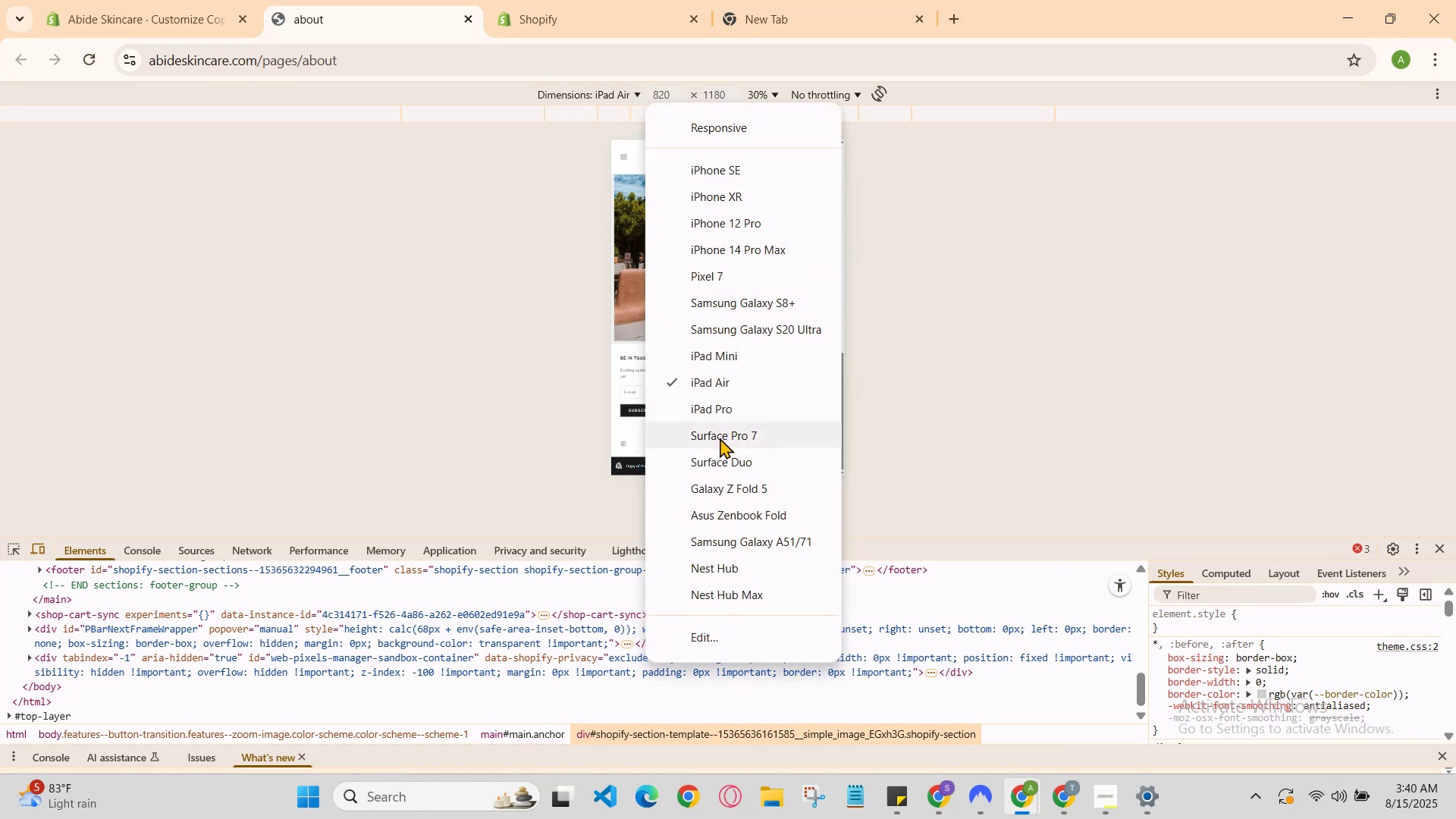 
left_click([720, 438])
 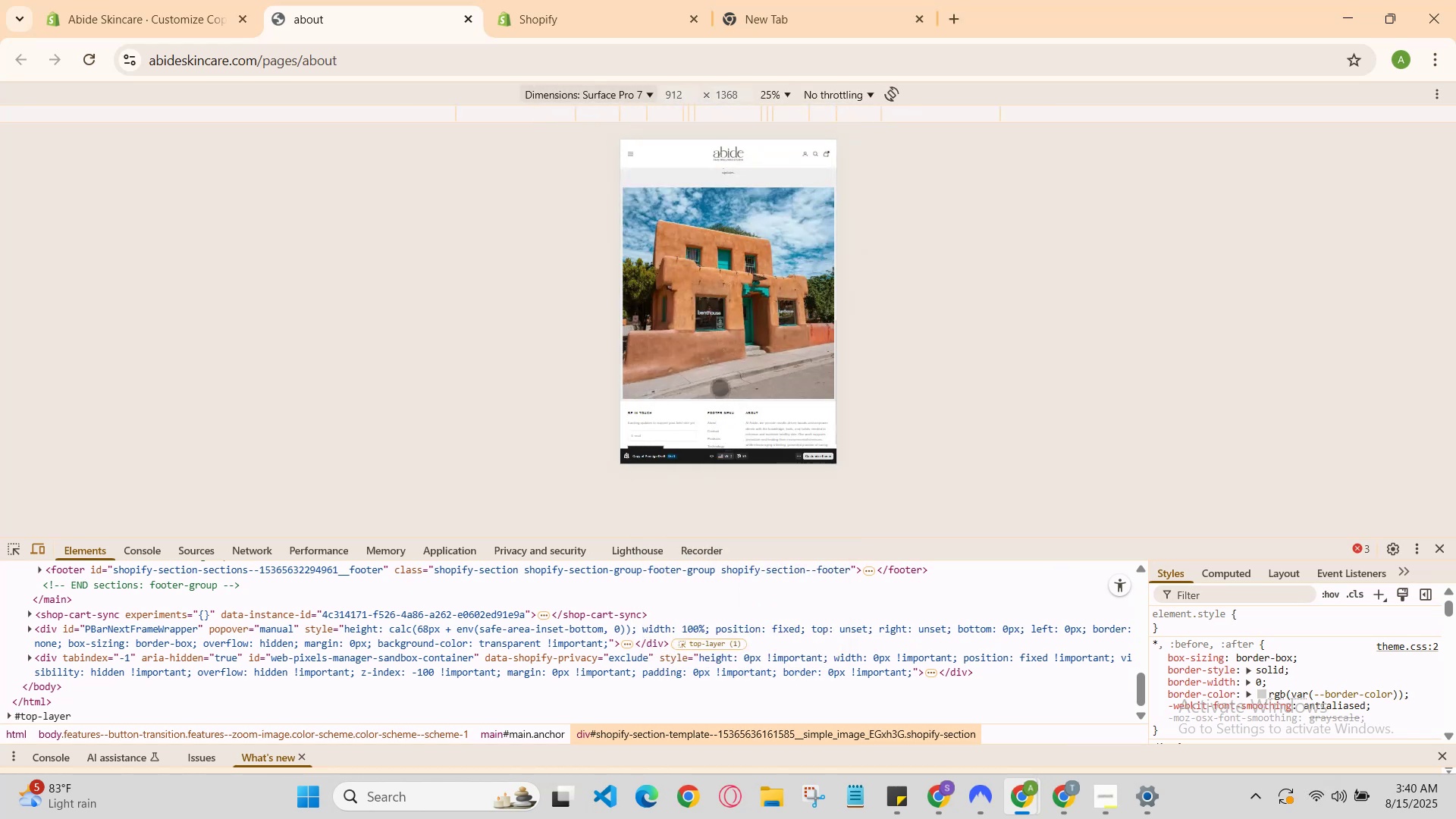 
scroll: coordinate [718, 423], scroll_direction: down, amount: 1.0
 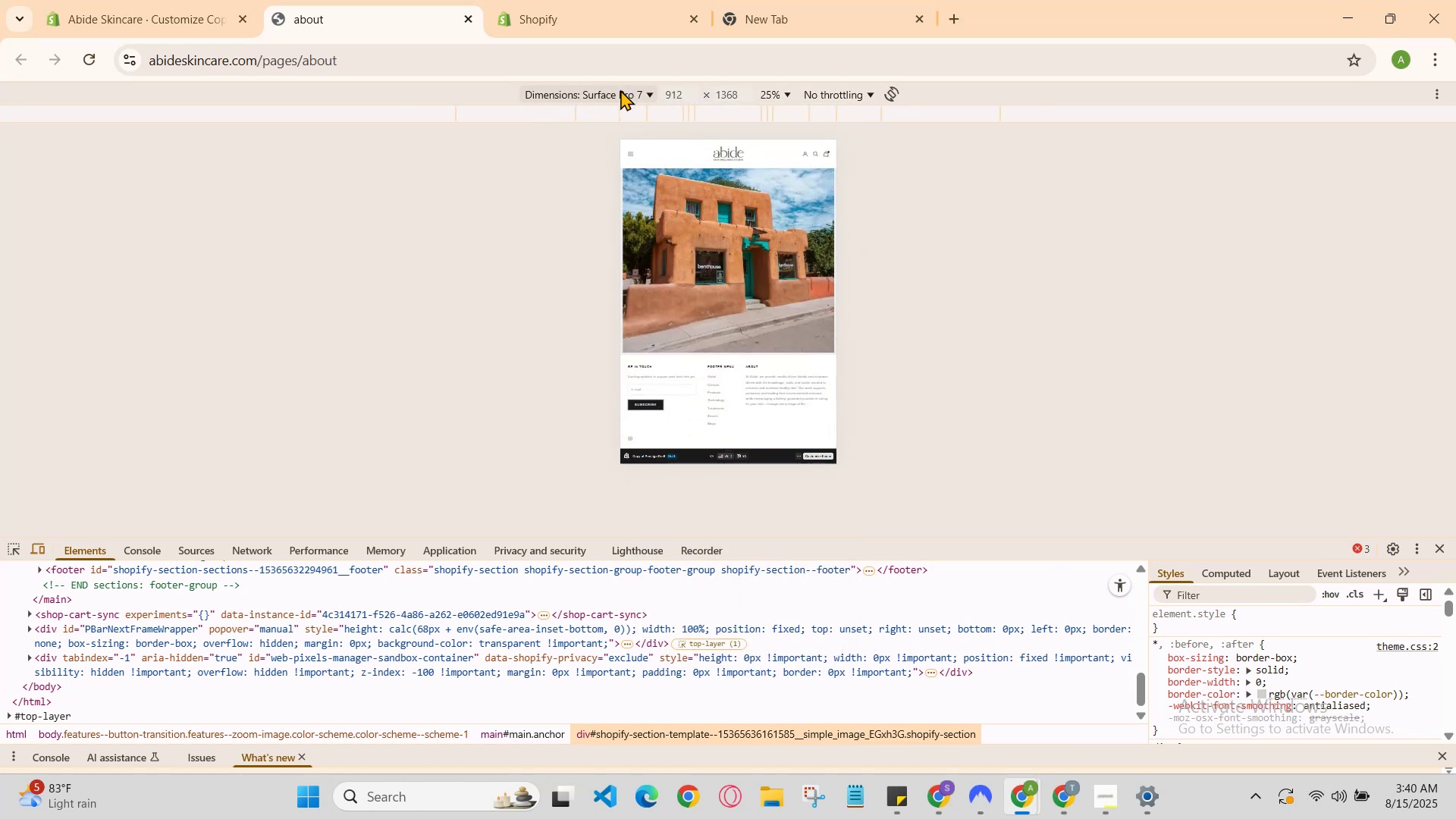 
left_click([620, 92])
 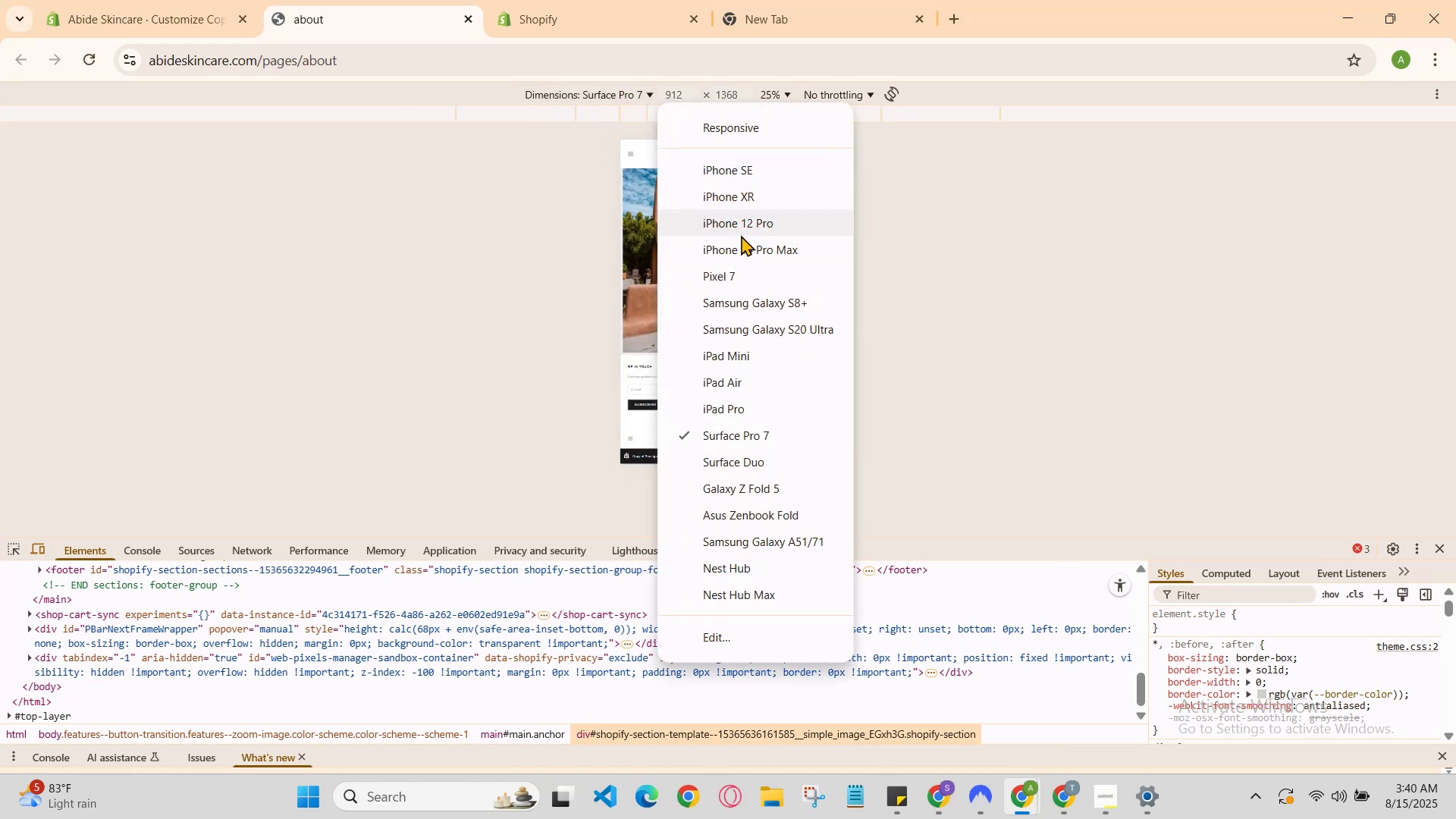 
left_click([743, 228])
 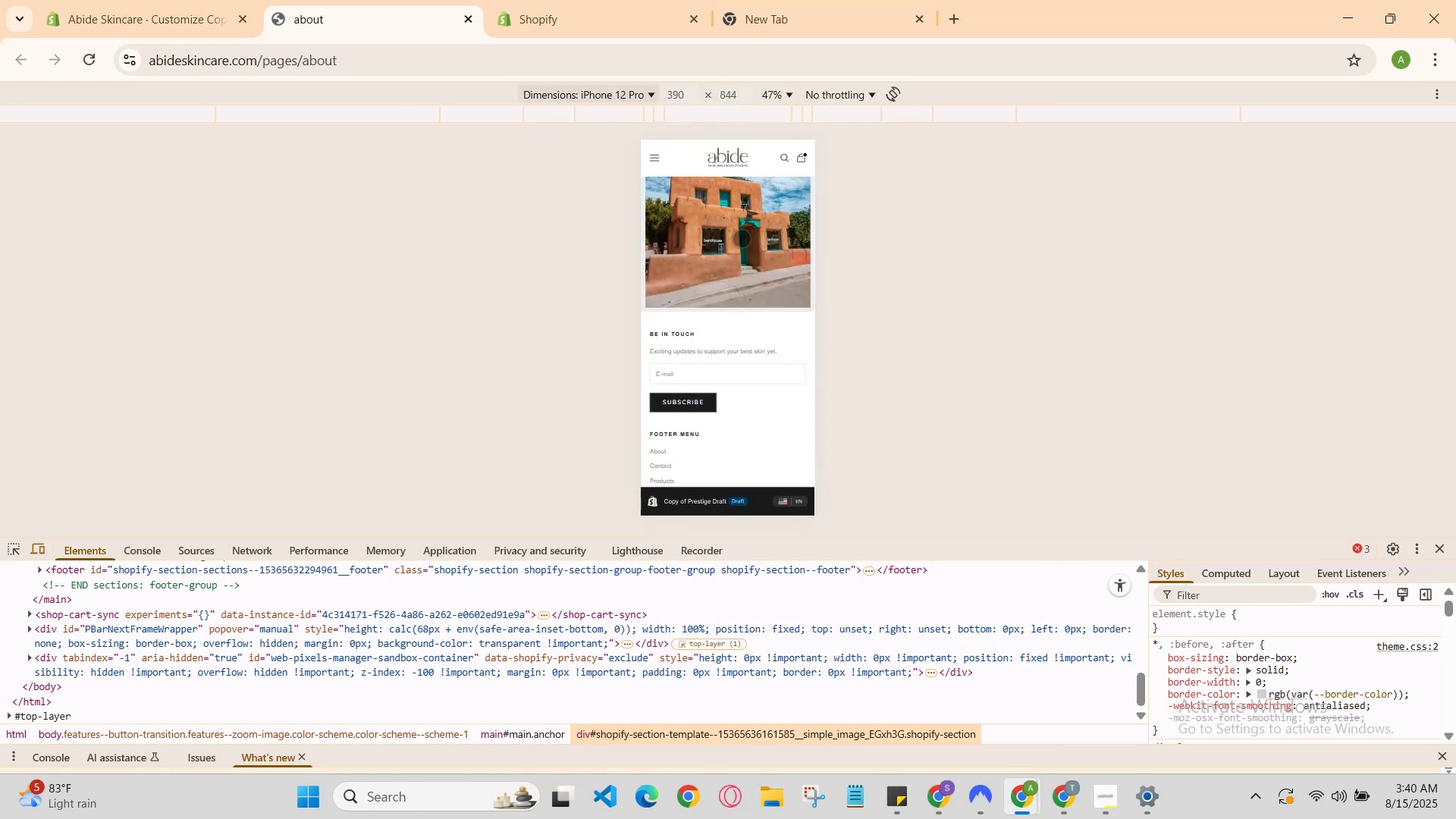 
scroll: coordinate [731, 347], scroll_direction: up, amount: 4.0
 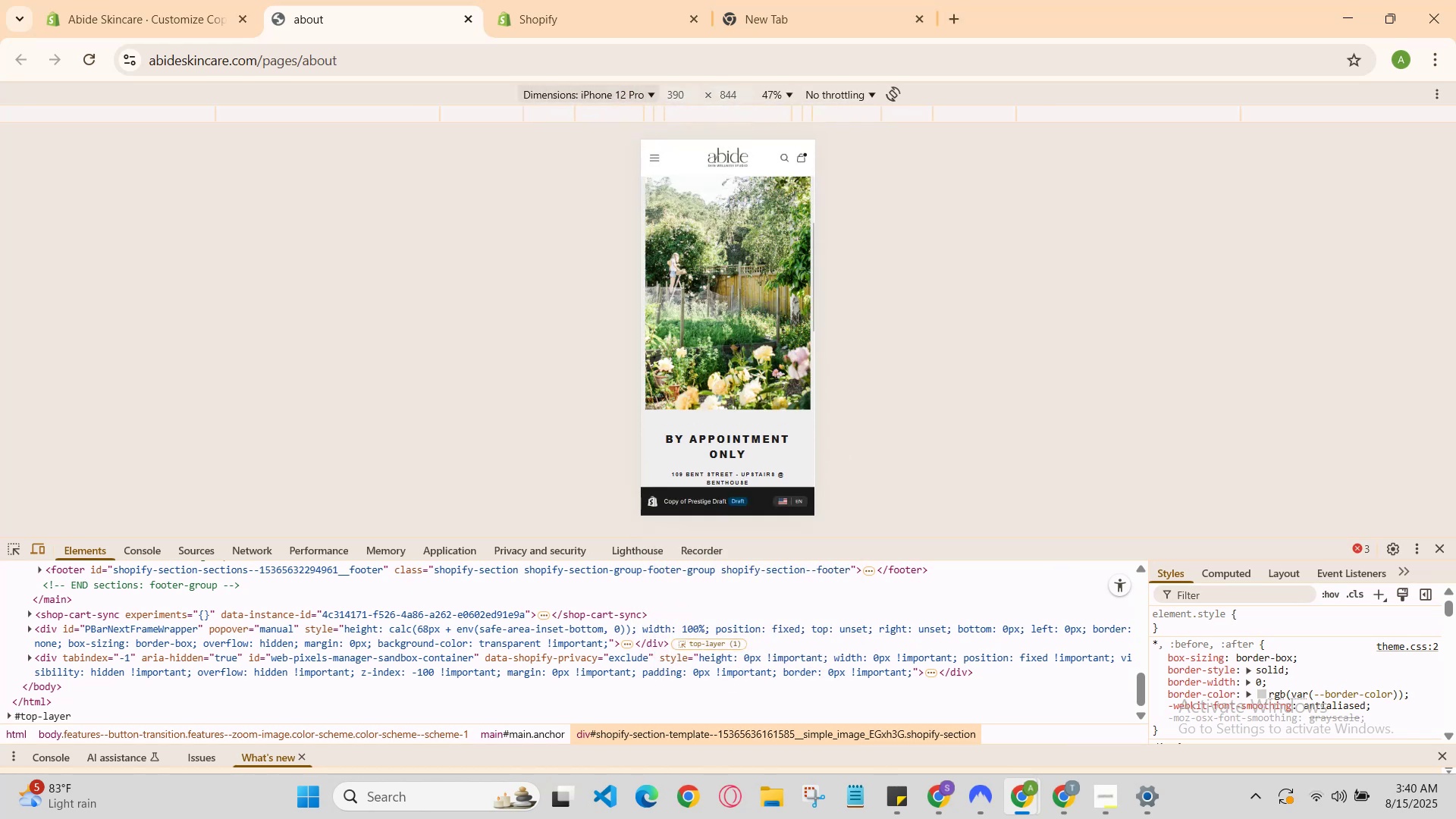 
scroll: coordinate [730, 356], scroll_direction: down, amount: 6.0
 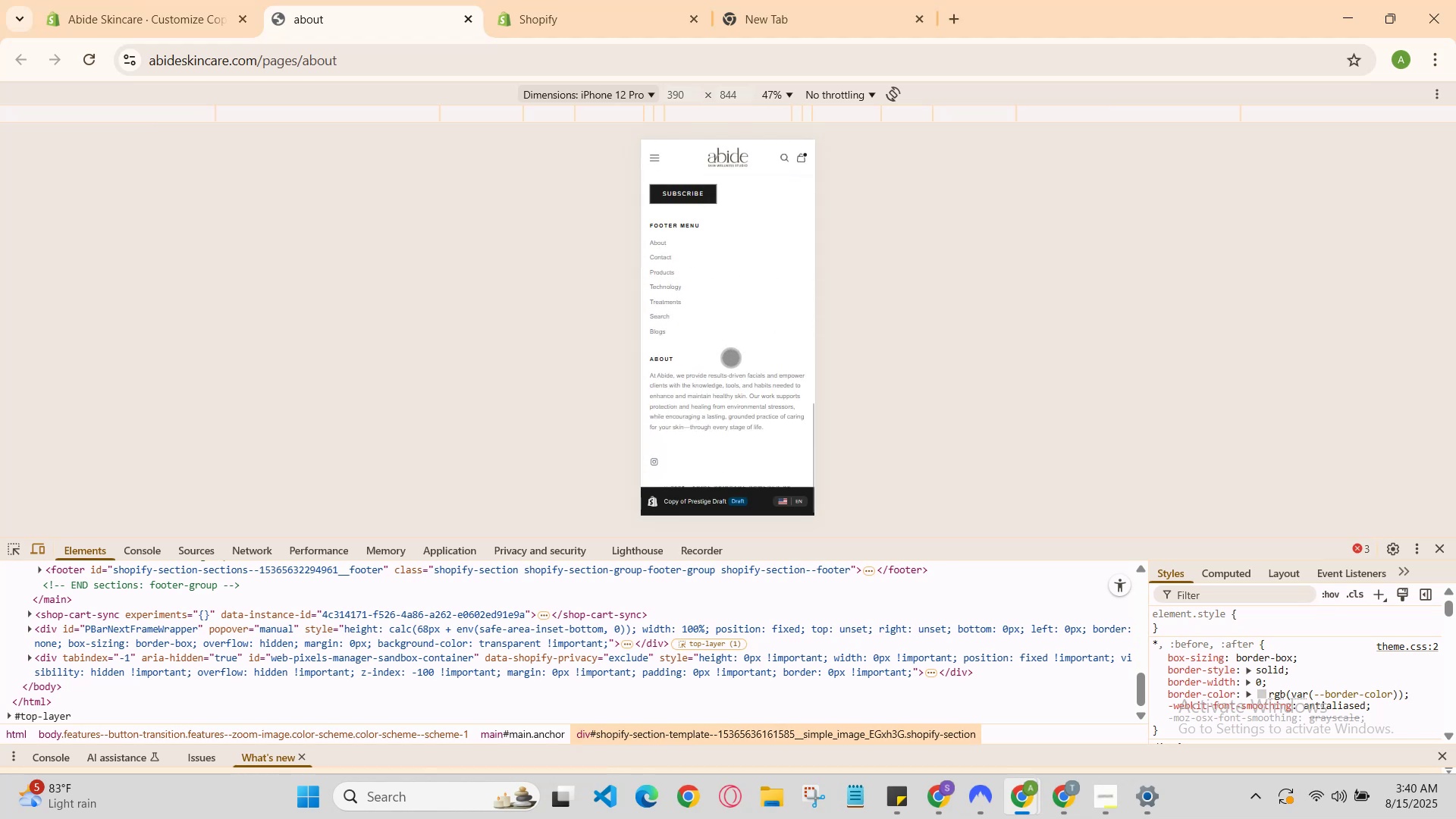 
scroll: coordinate [730, 357], scroll_direction: up, amount: 2.0
 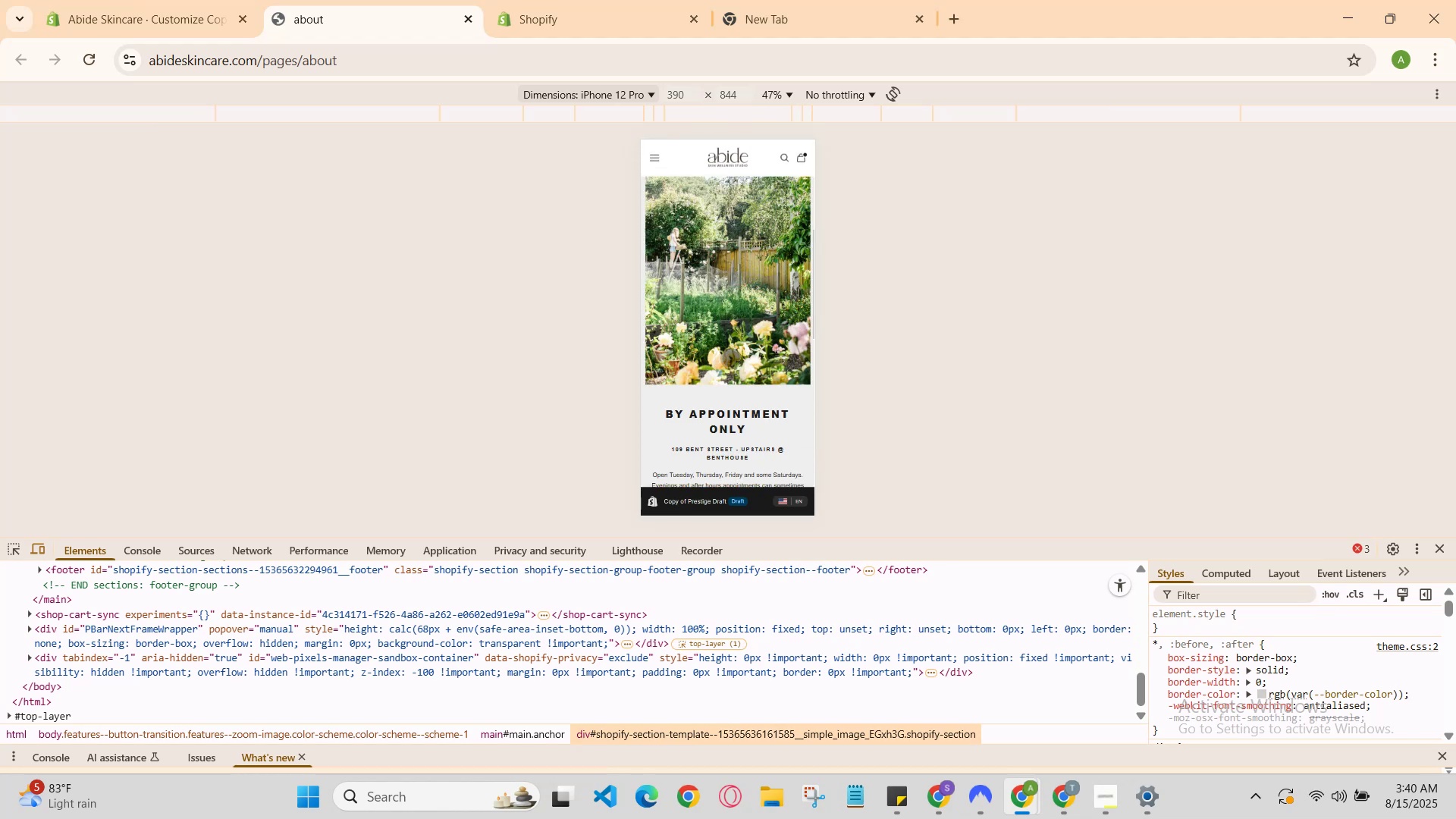 
scroll: coordinate [730, 358], scroll_direction: down, amount: 12.0
 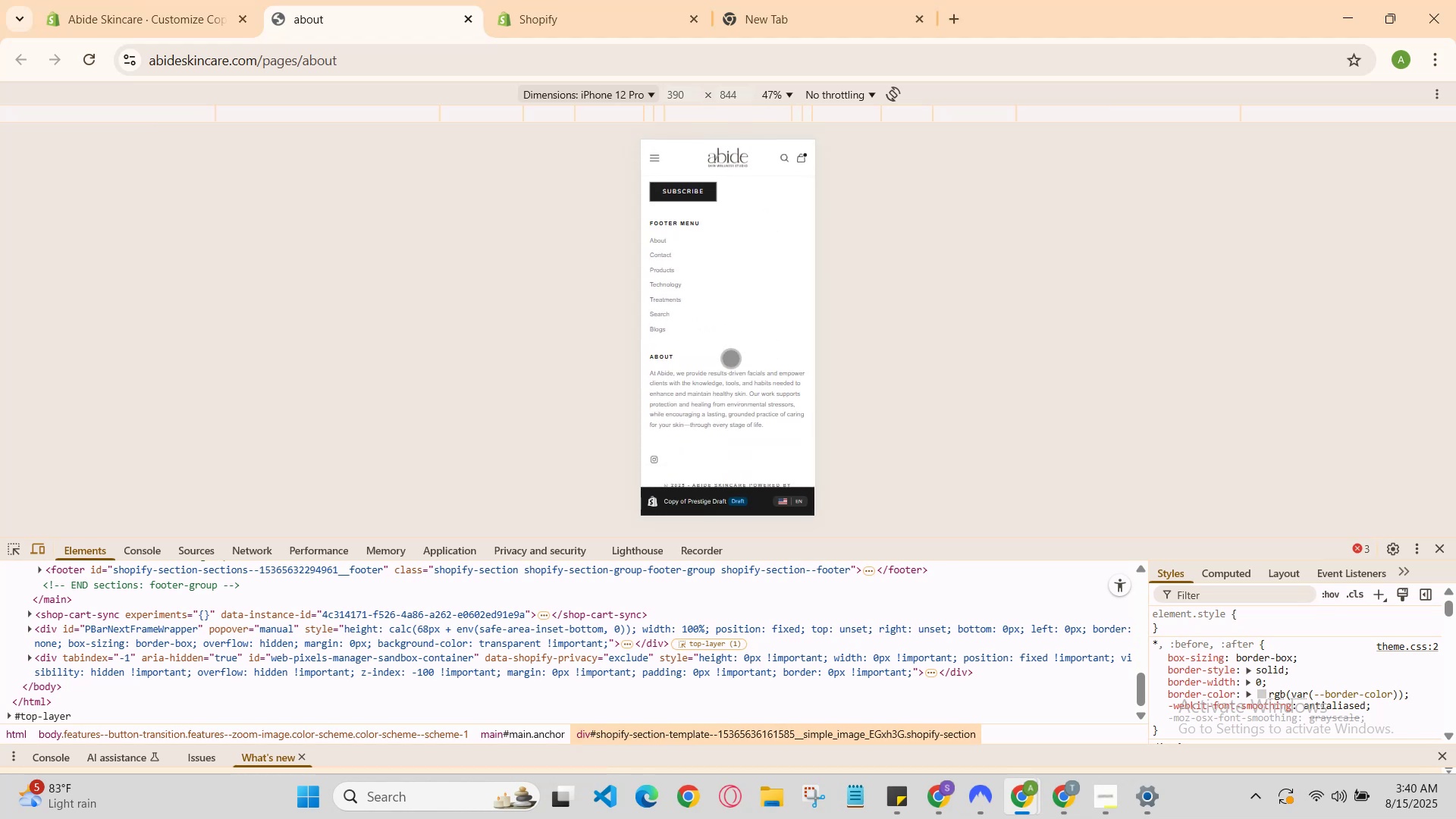 
scroll: coordinate [730, 358], scroll_direction: up, amount: 9.0
 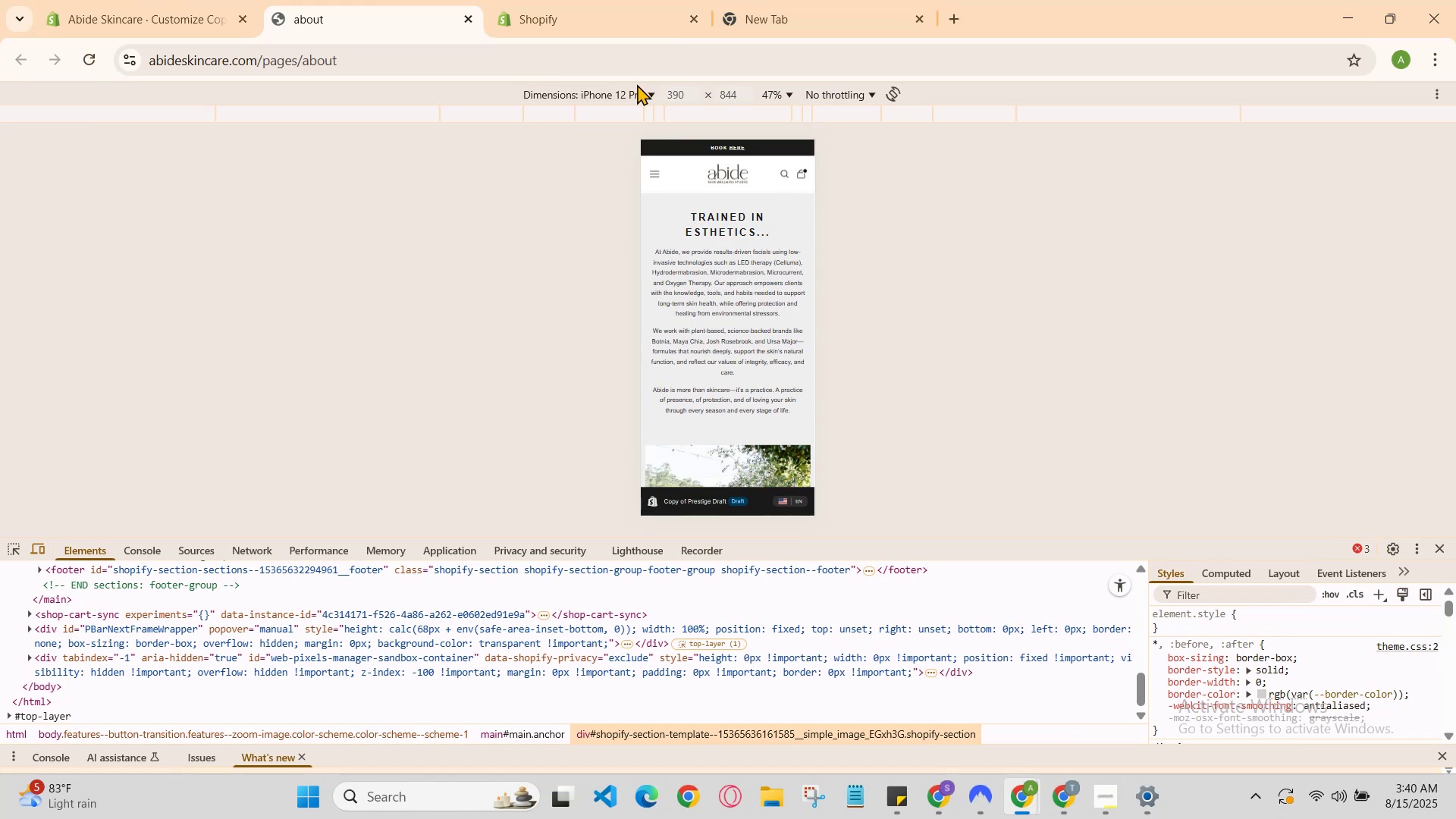 
left_click([637, 86])
 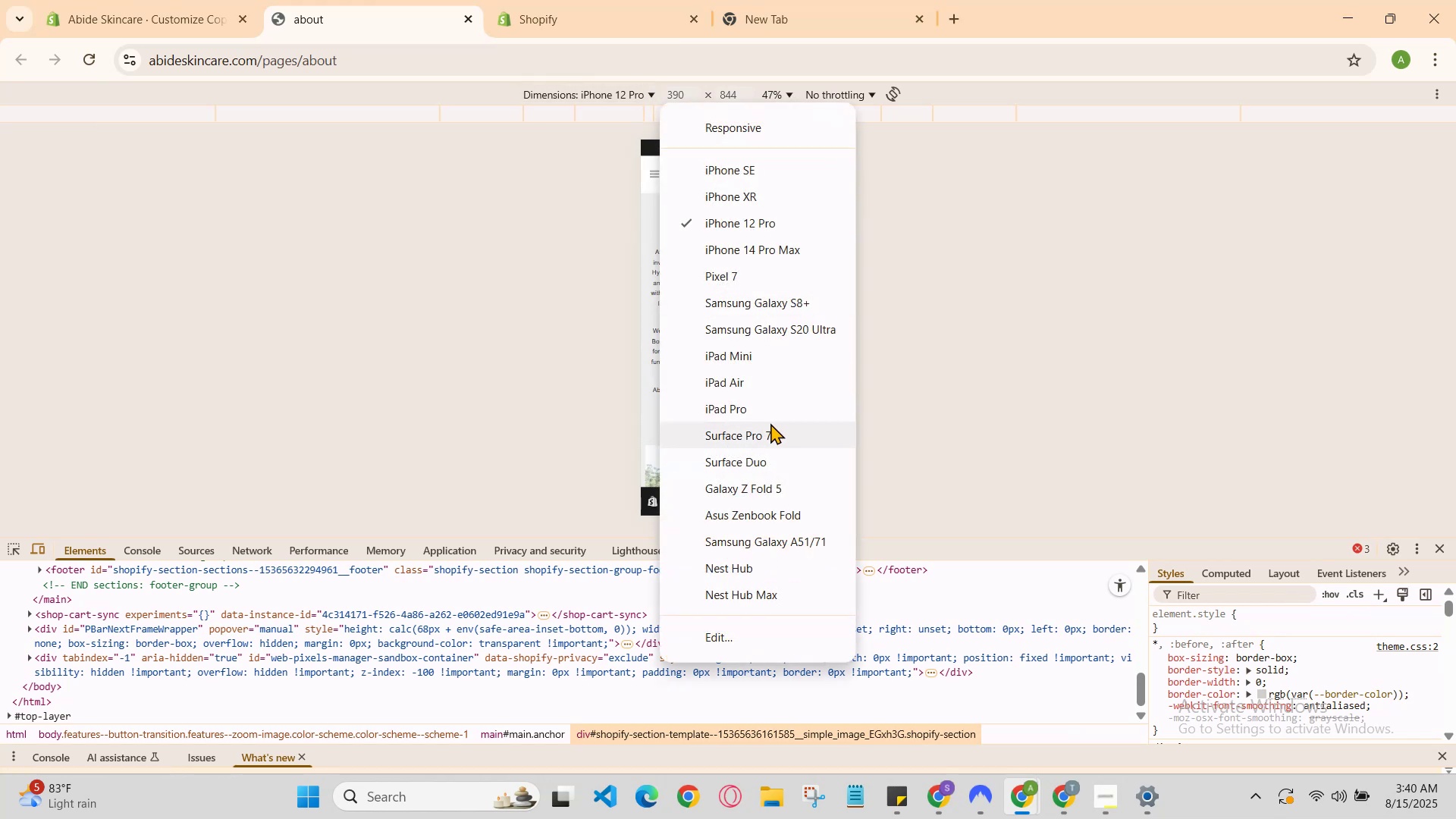 
left_click([770, 422])
 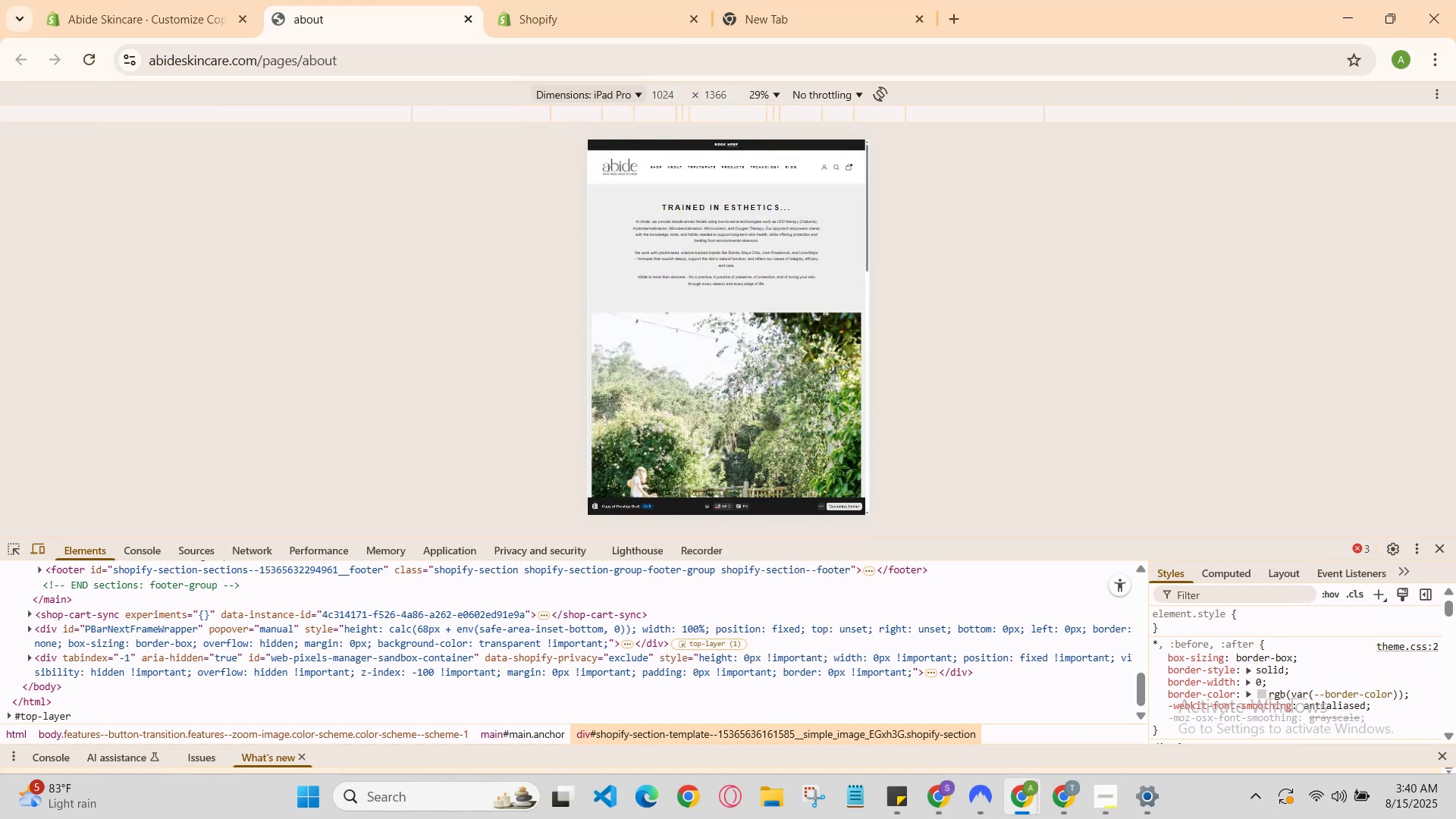 
scroll: coordinate [770, 422], scroll_direction: down, amount: 5.0
 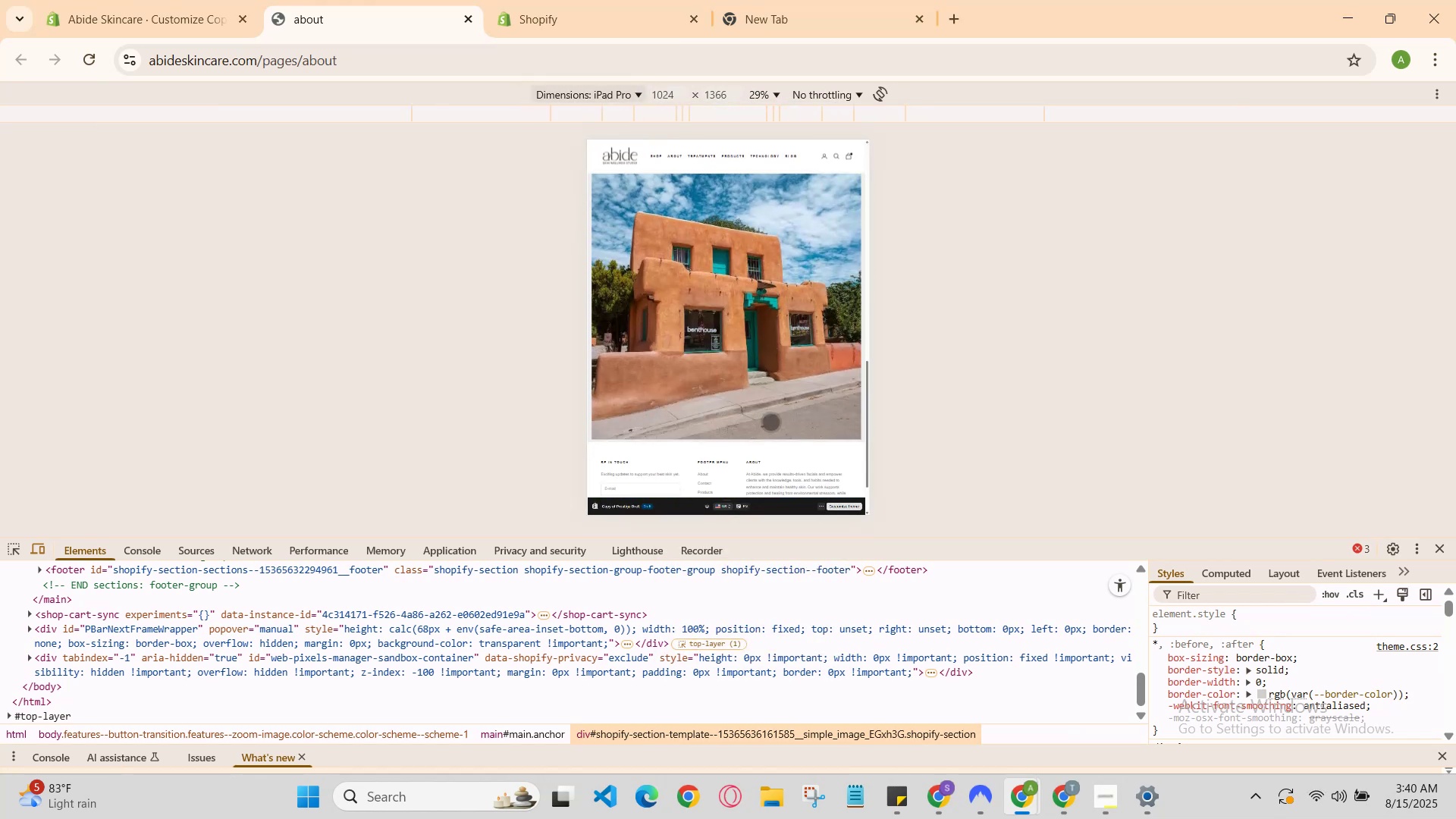 
scroll: coordinate [770, 422], scroll_direction: up, amount: 1.0
 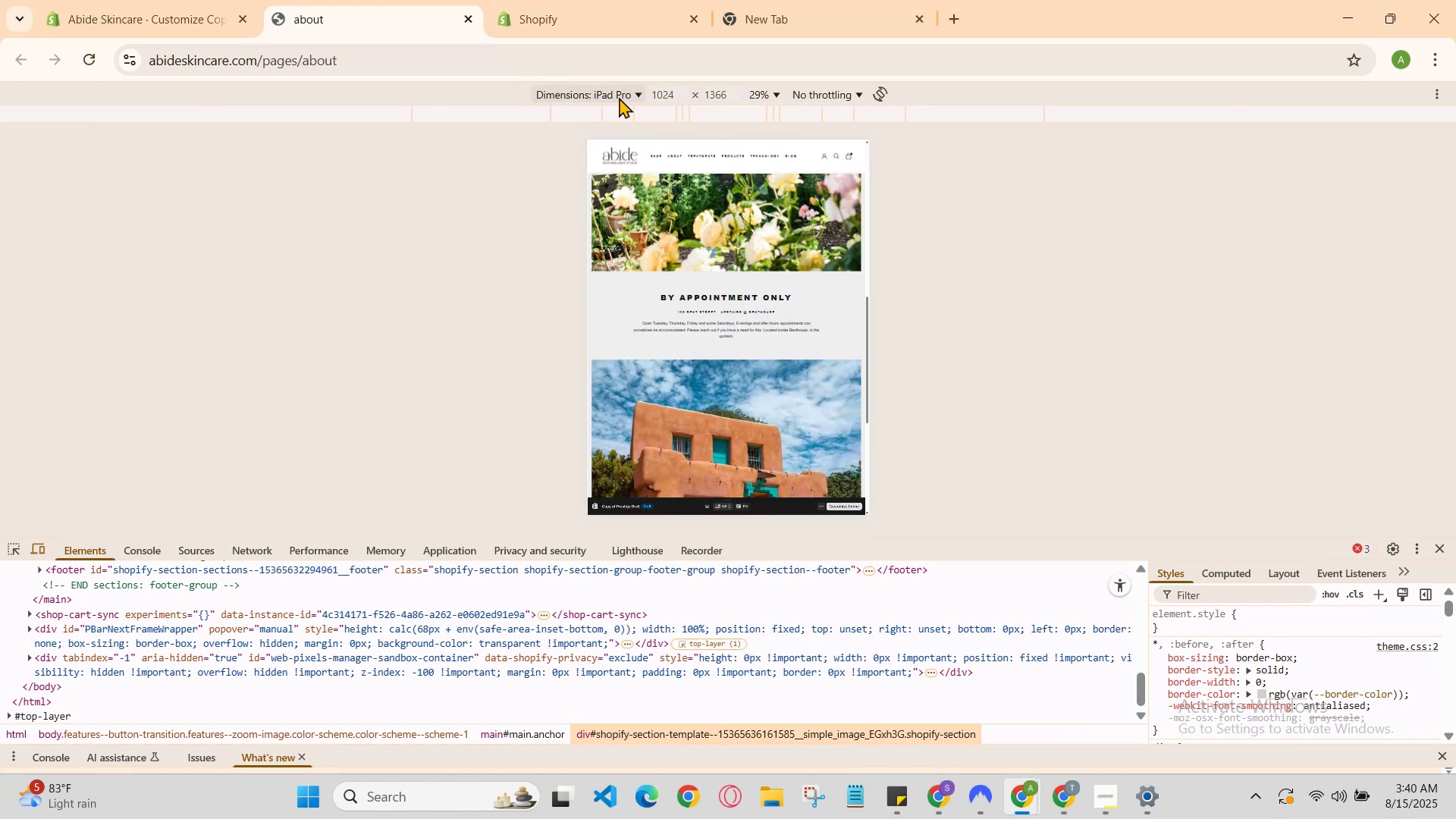 
left_click([610, 94])
 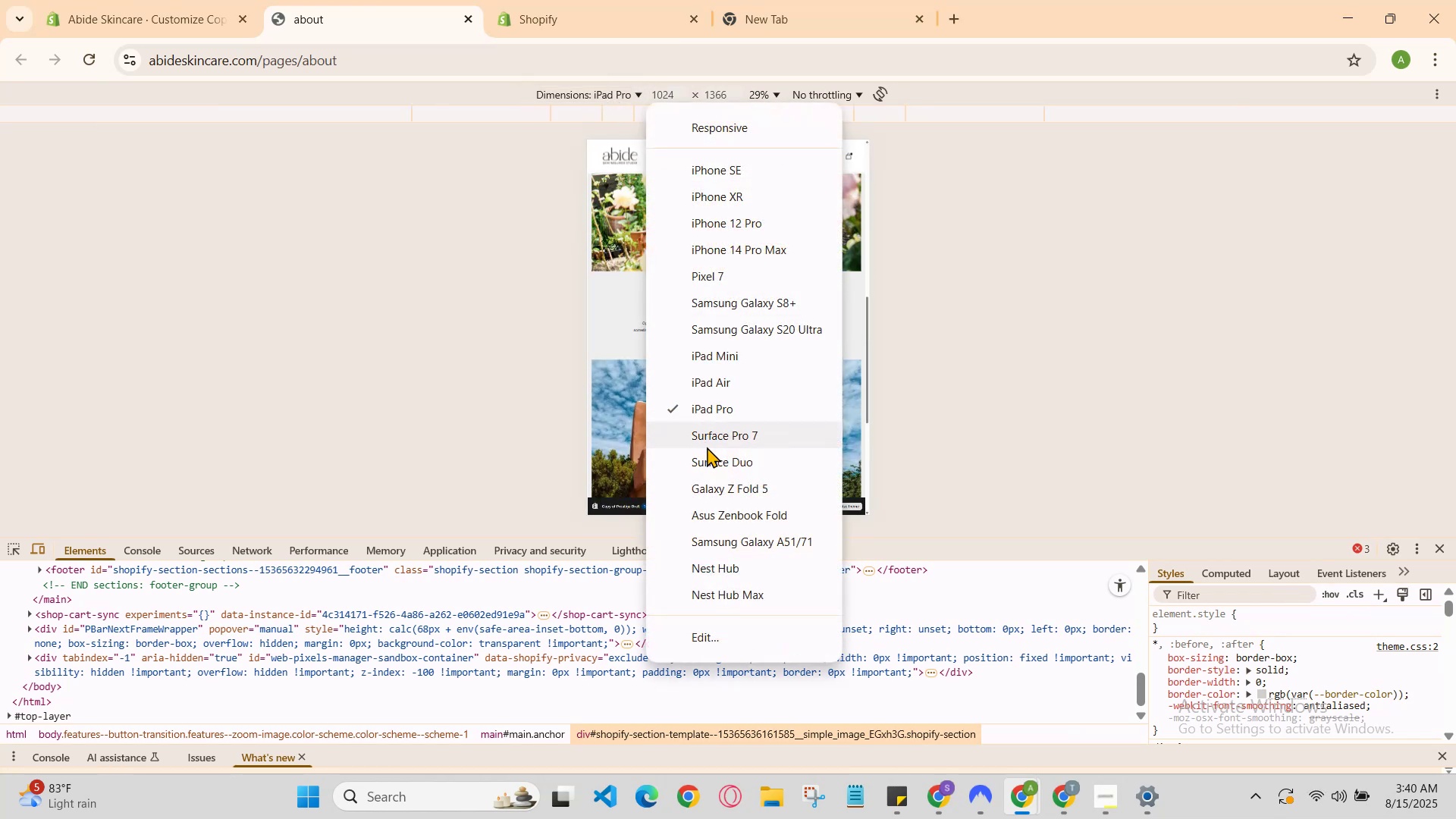 
left_click([717, 471])
 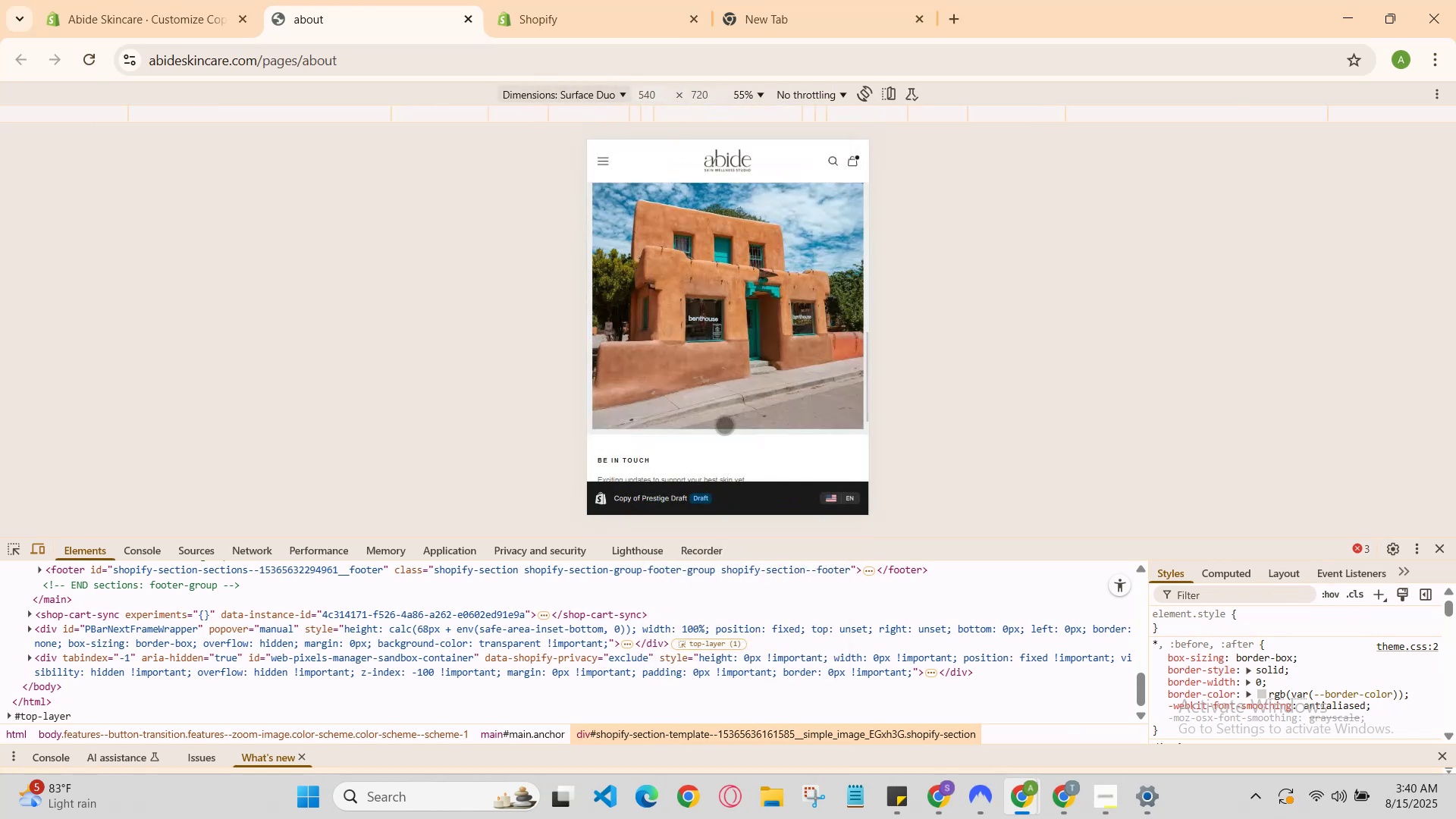 
scroll: coordinate [733, 377], scroll_direction: none, amount: 0.0
 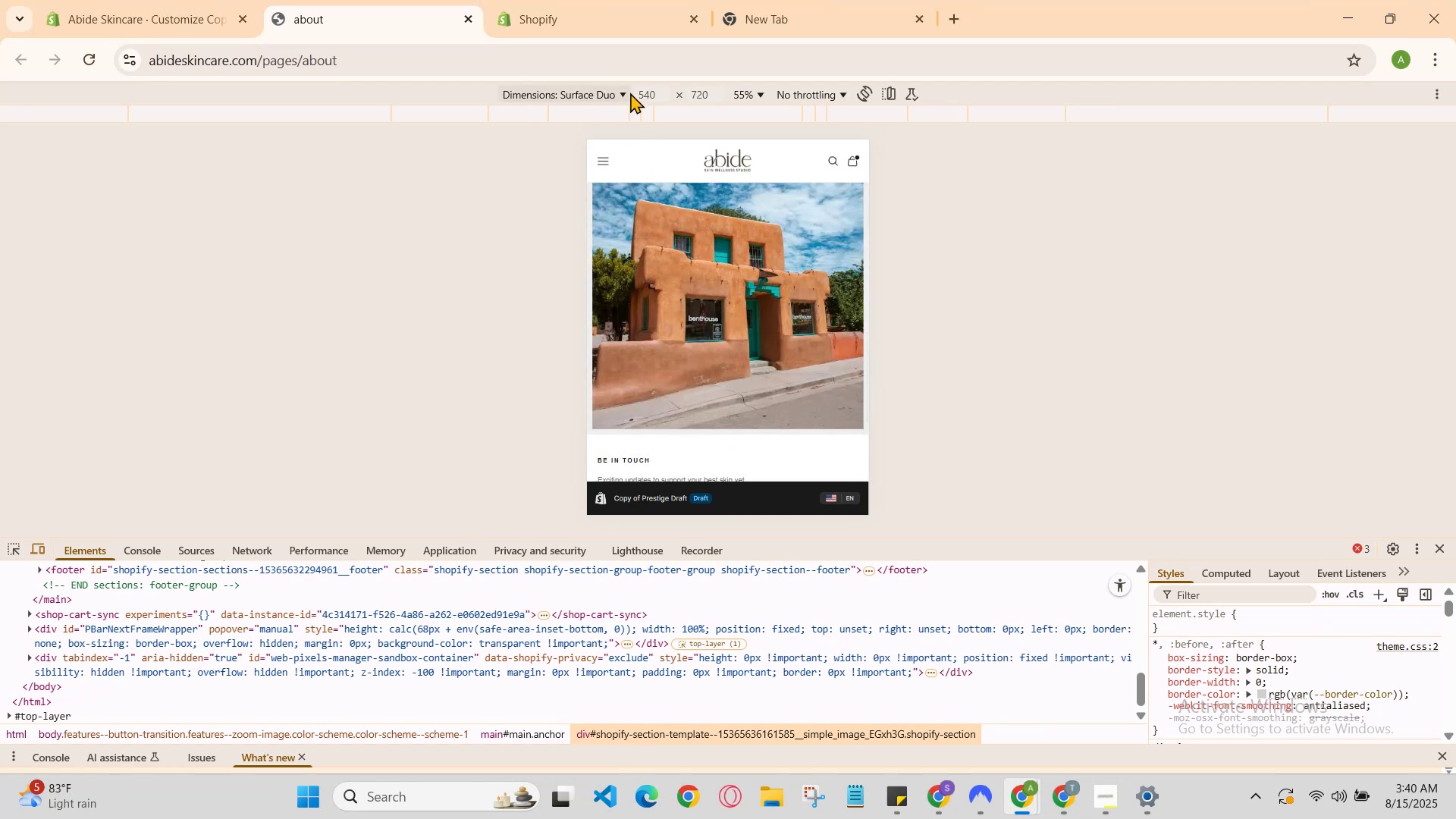 
left_click([630, 93])
 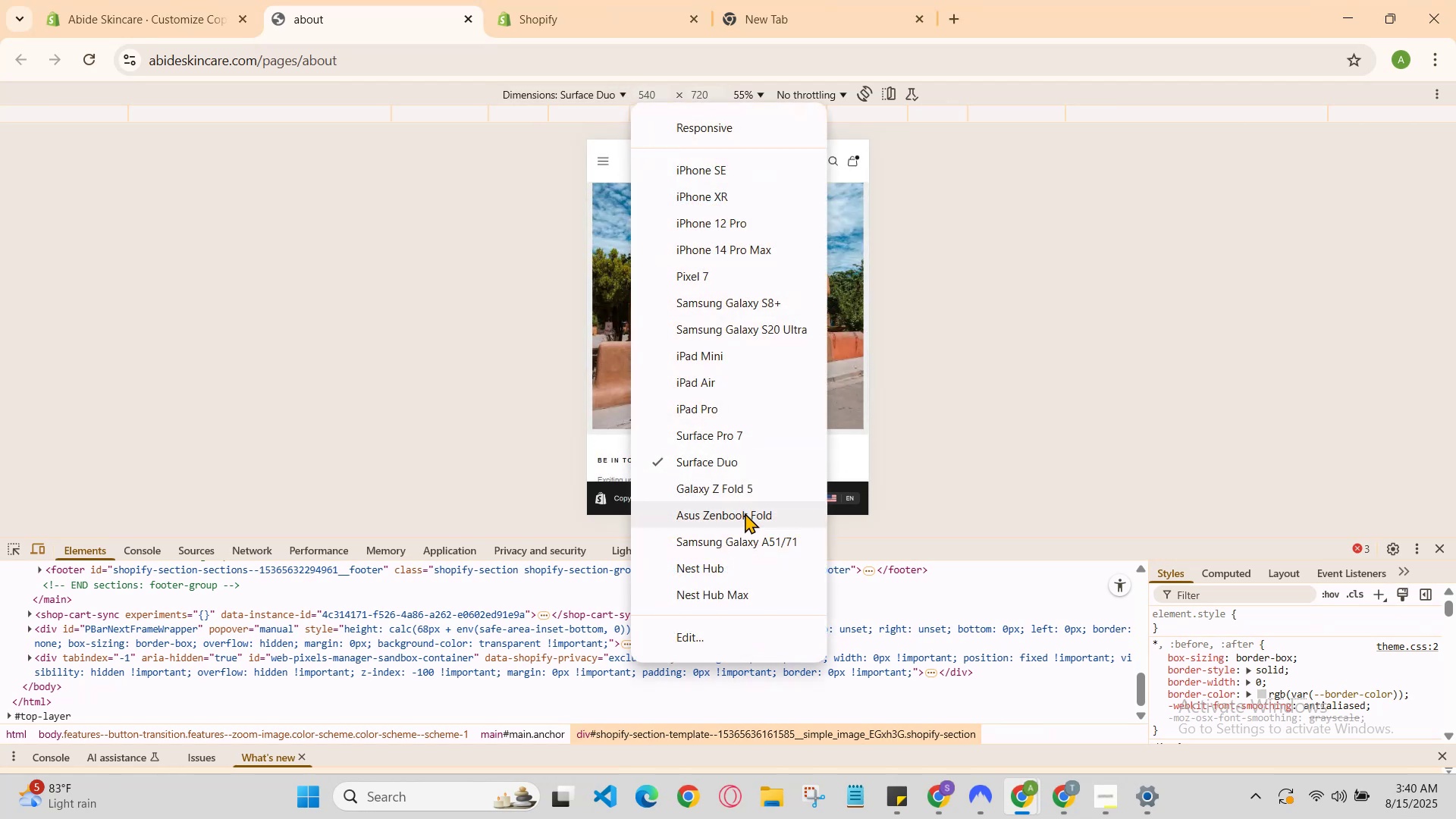 
left_click([746, 500])
 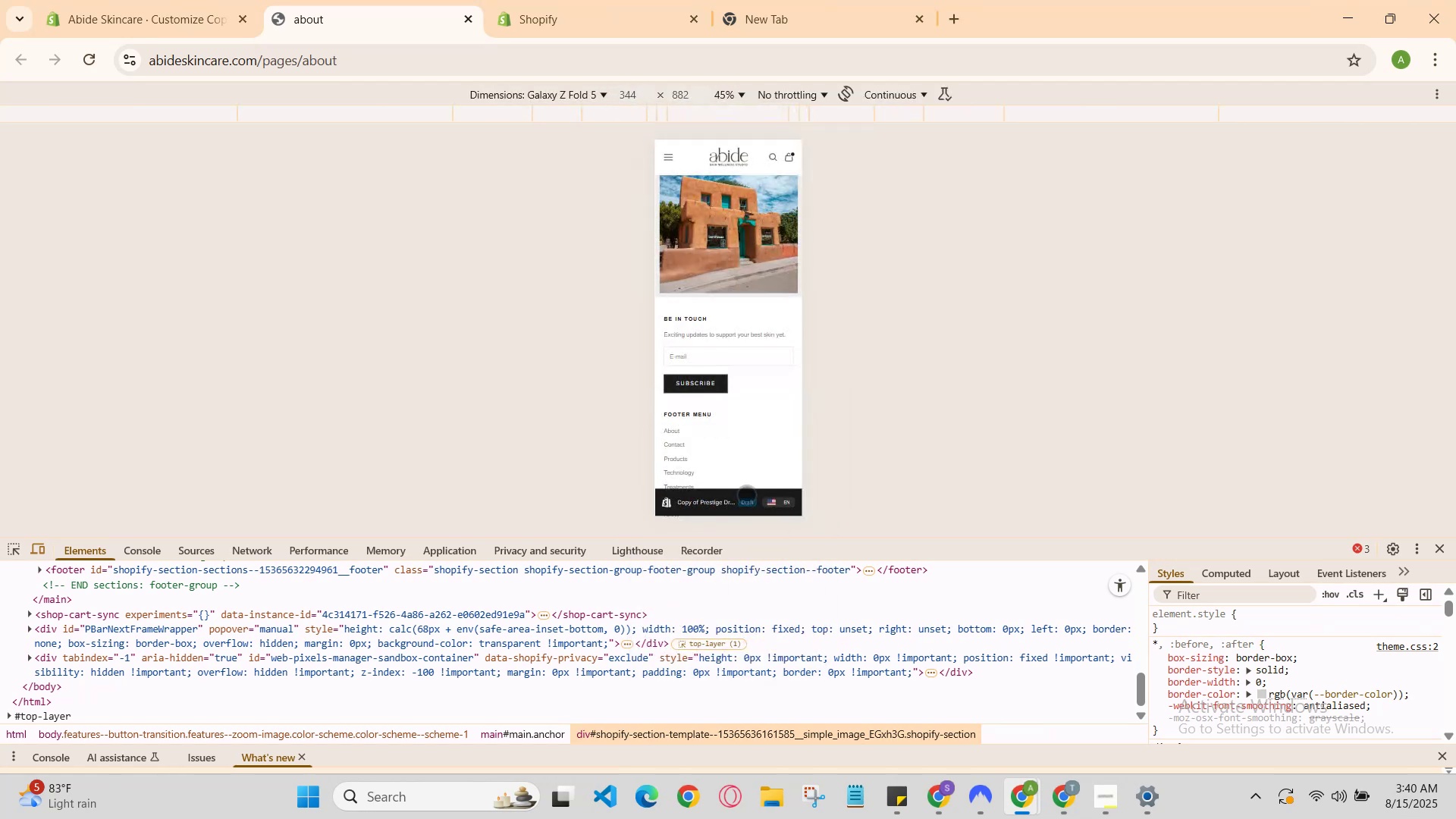 
scroll: coordinate [748, 436], scroll_direction: none, amount: 0.0
 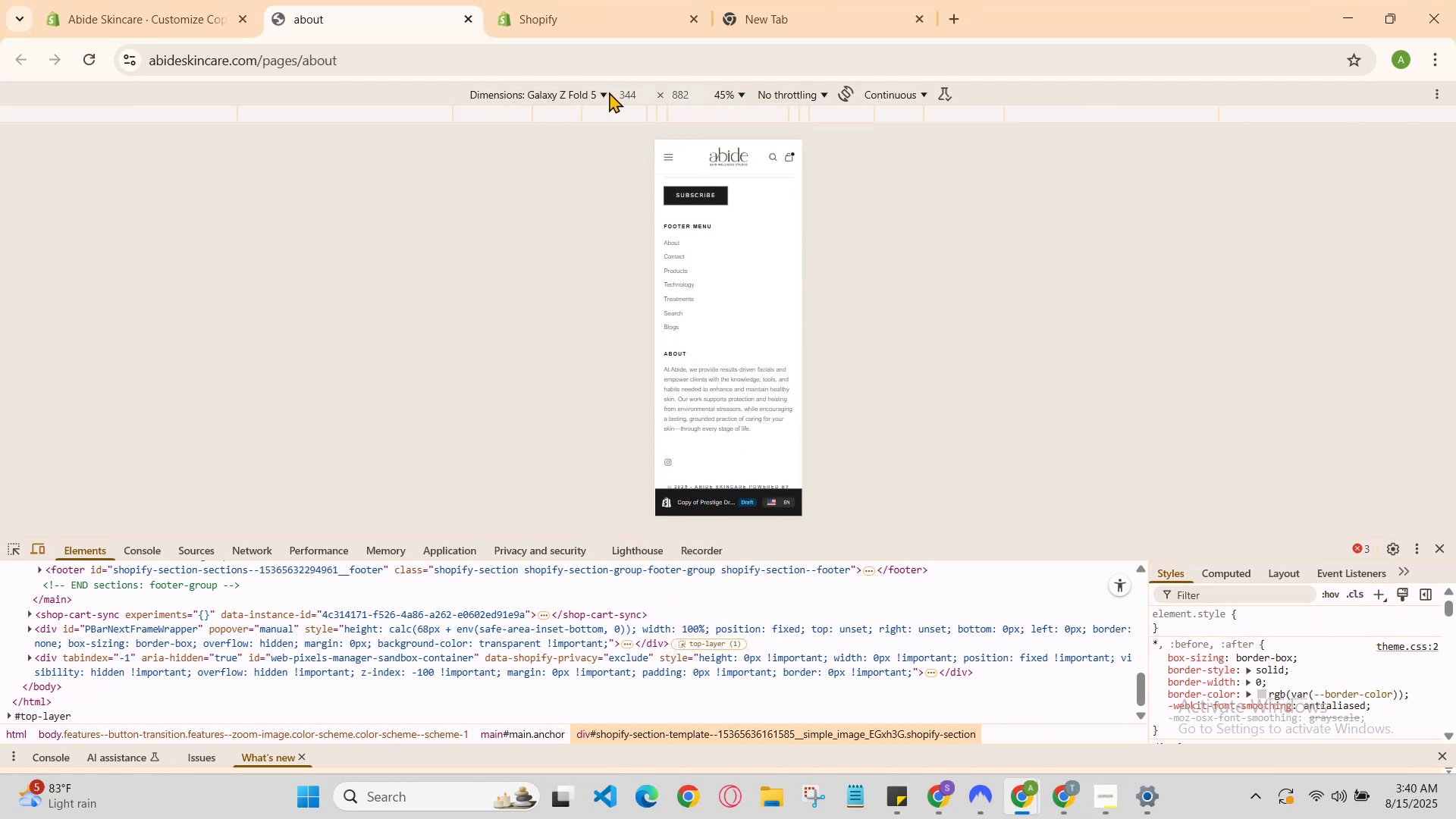 
left_click([600, 100])
 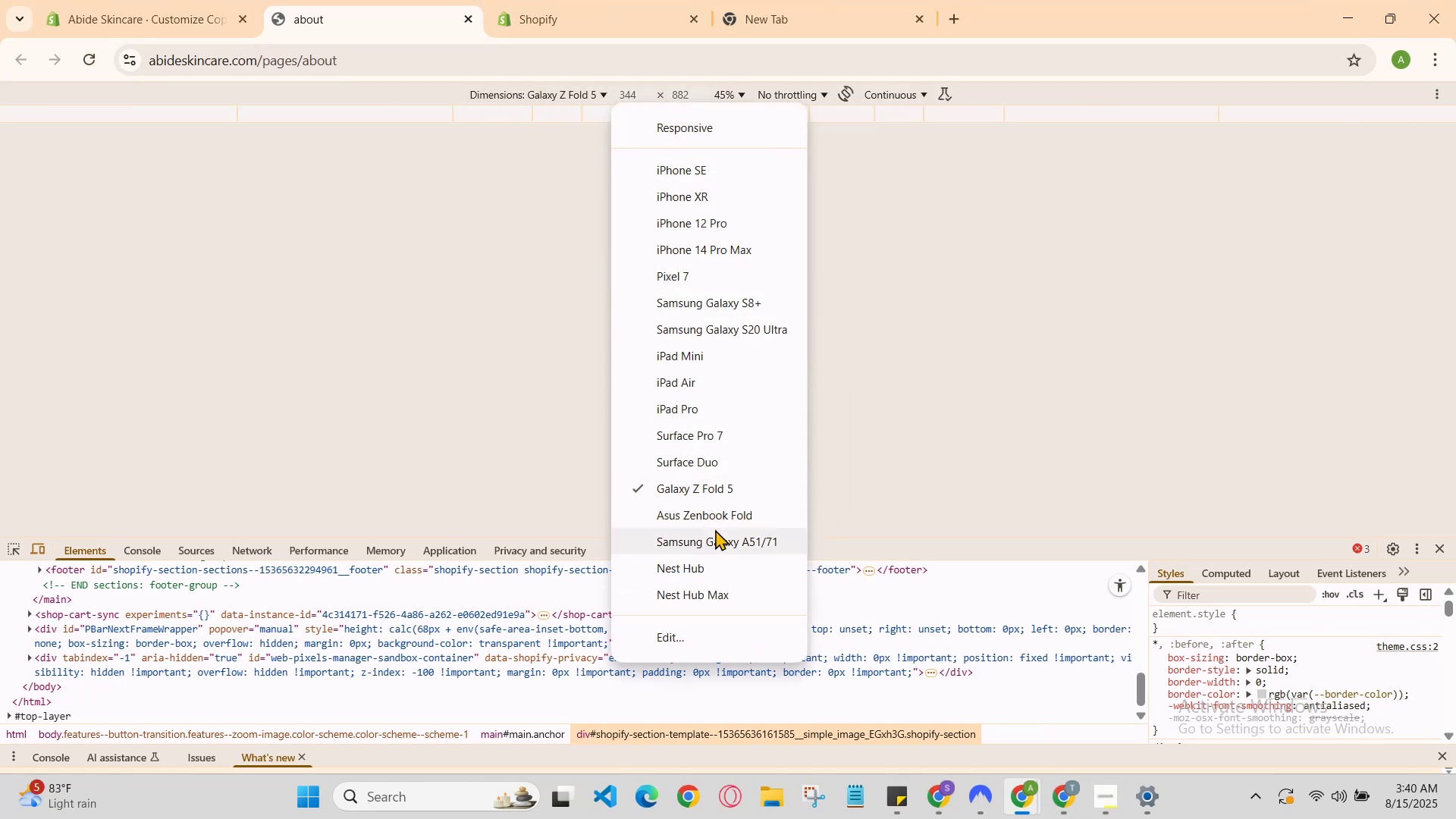 
left_click([717, 537])
 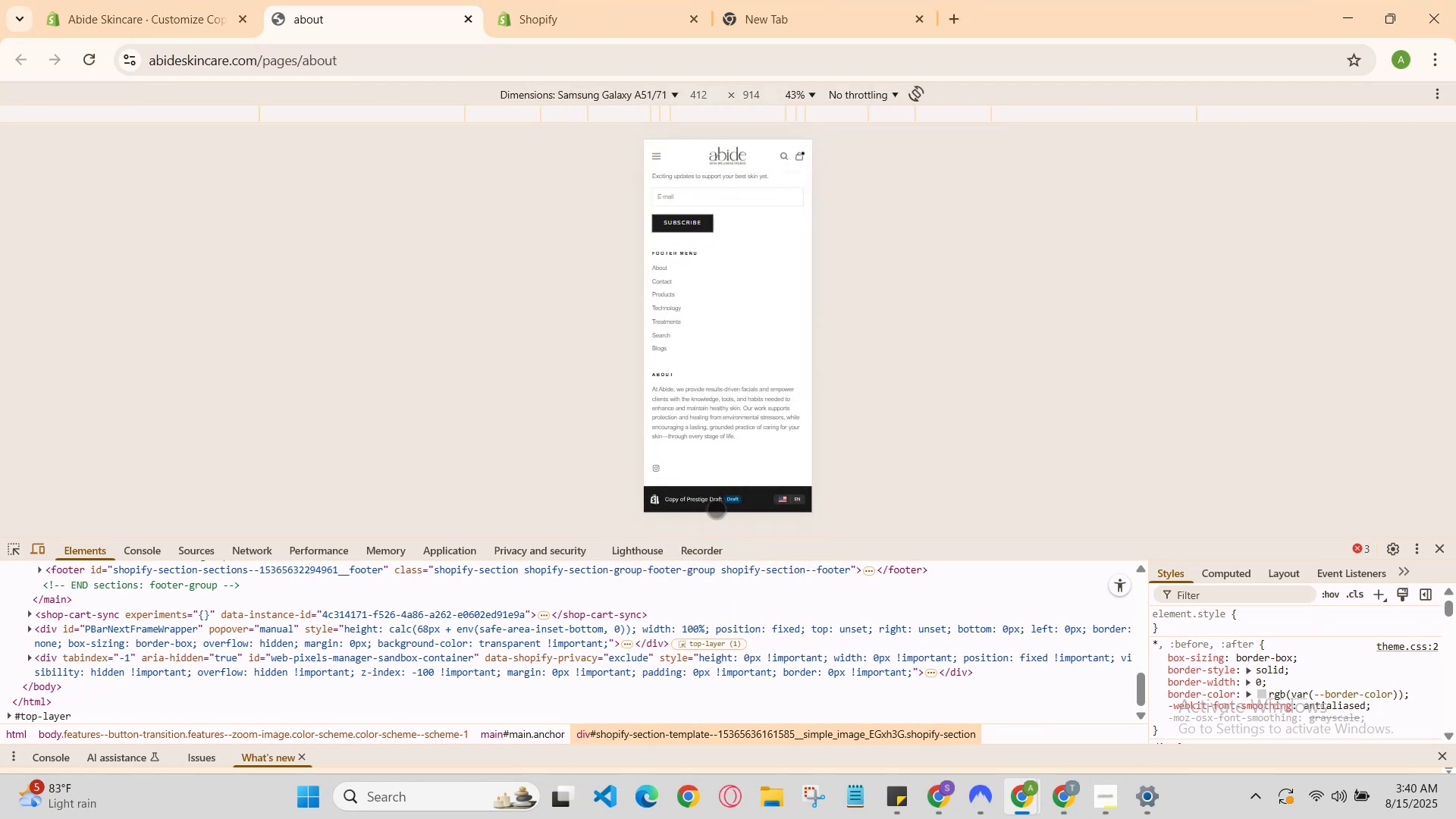 
scroll: coordinate [720, 474], scroll_direction: up, amount: 10.0
 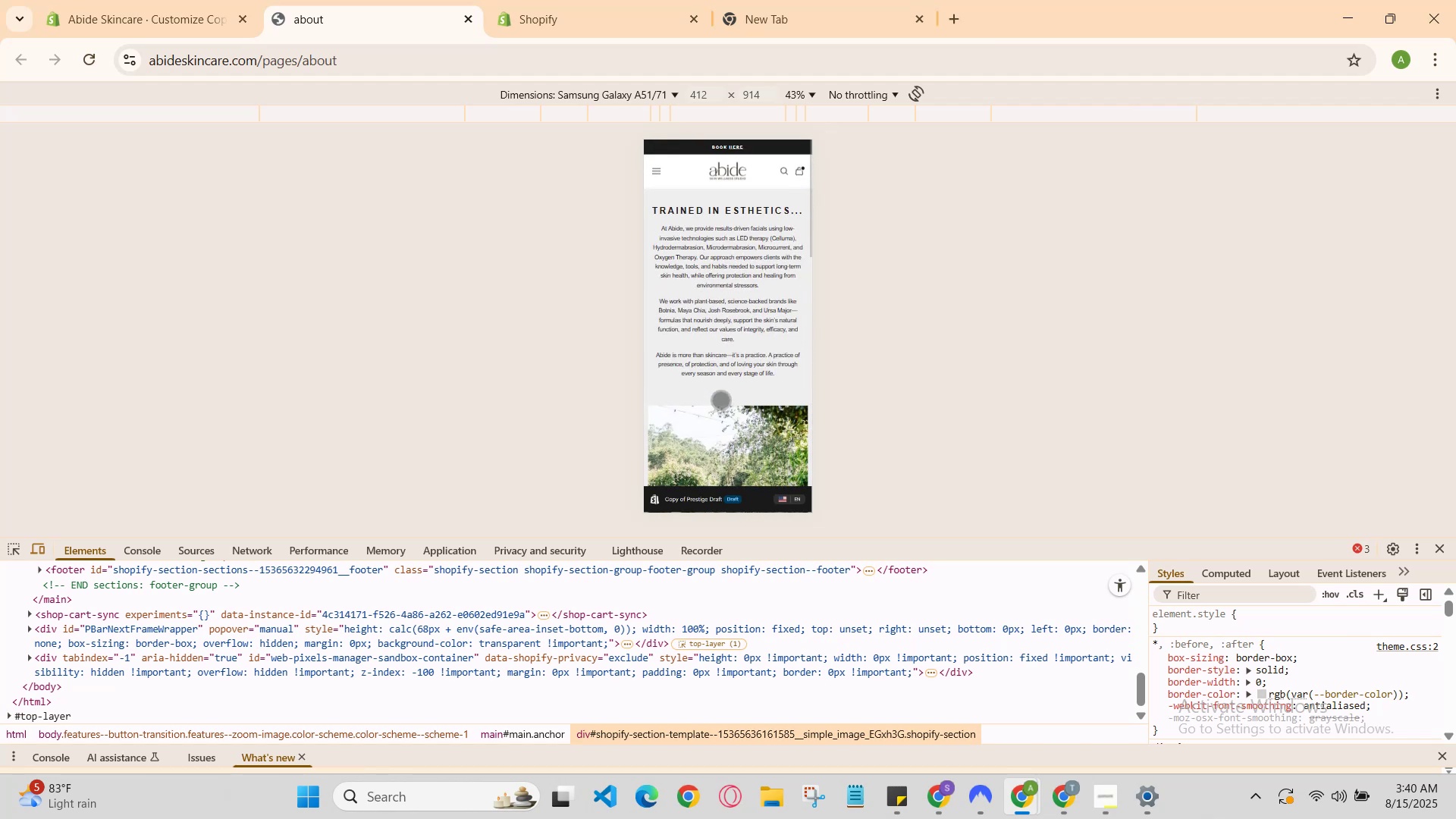 
scroll: coordinate [720, 394], scroll_direction: down, amount: 6.0
 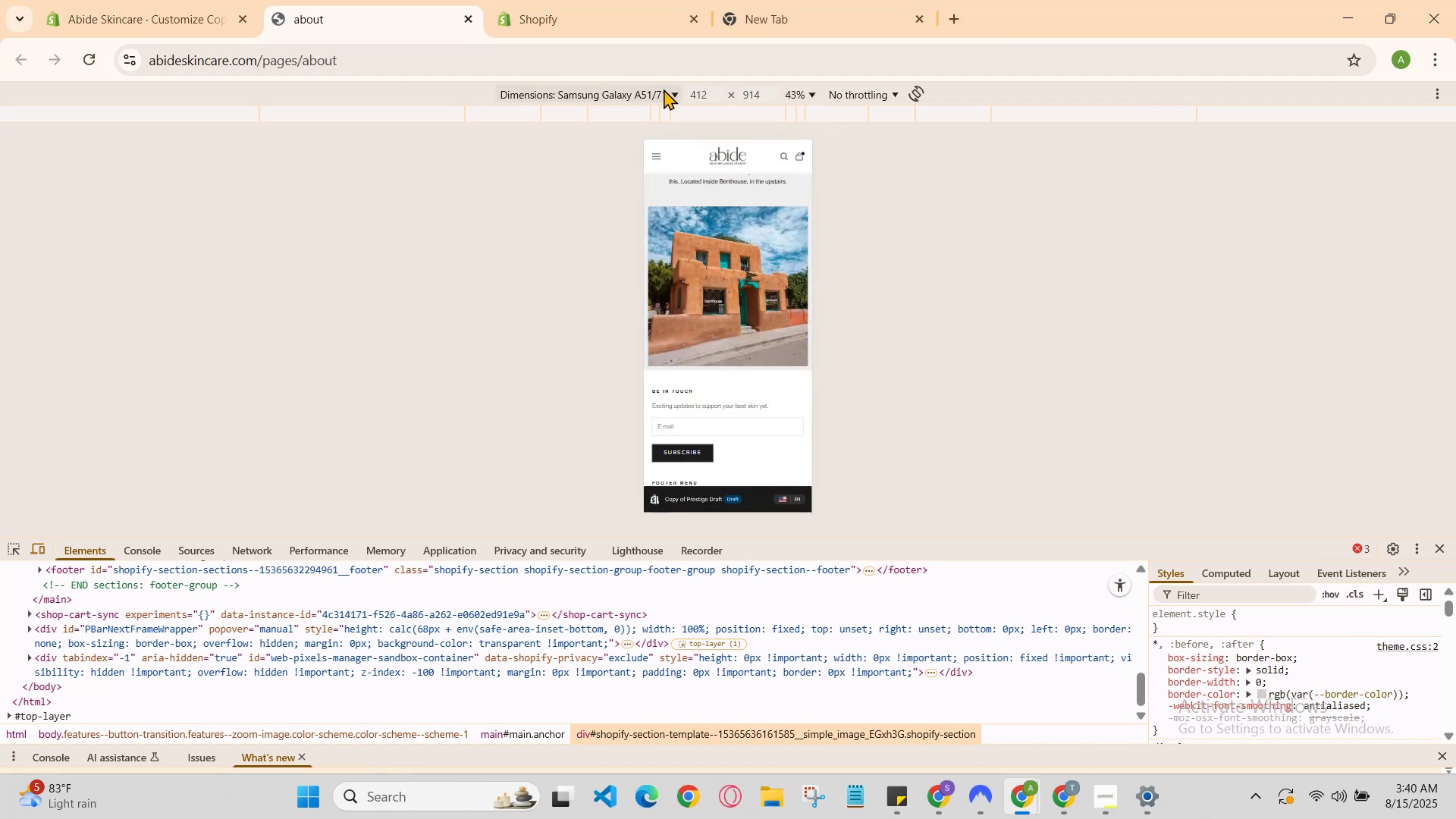 
left_click([664, 89])
 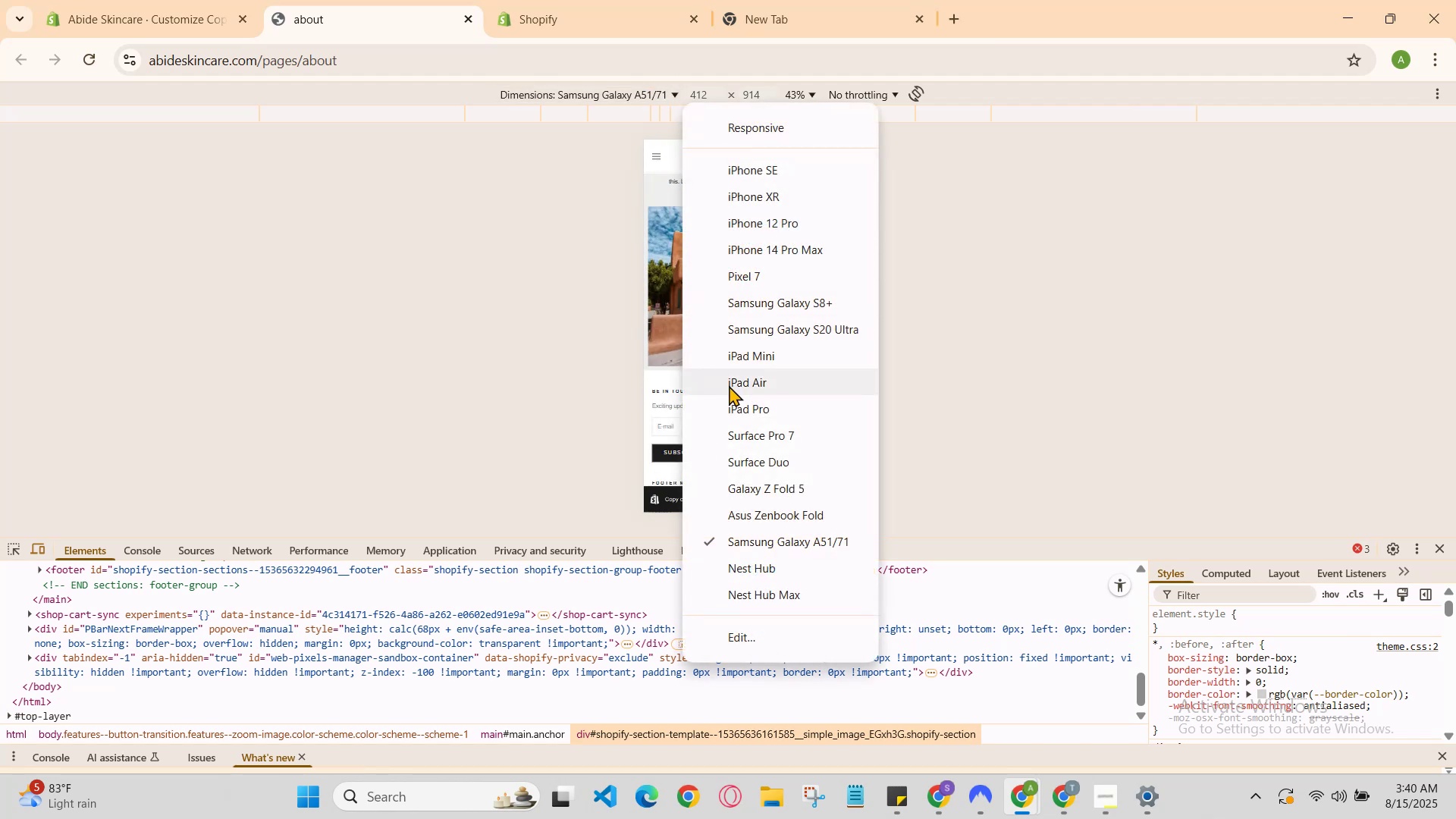 
scroll: coordinate [746, 438], scroll_direction: down, amount: 1.0
 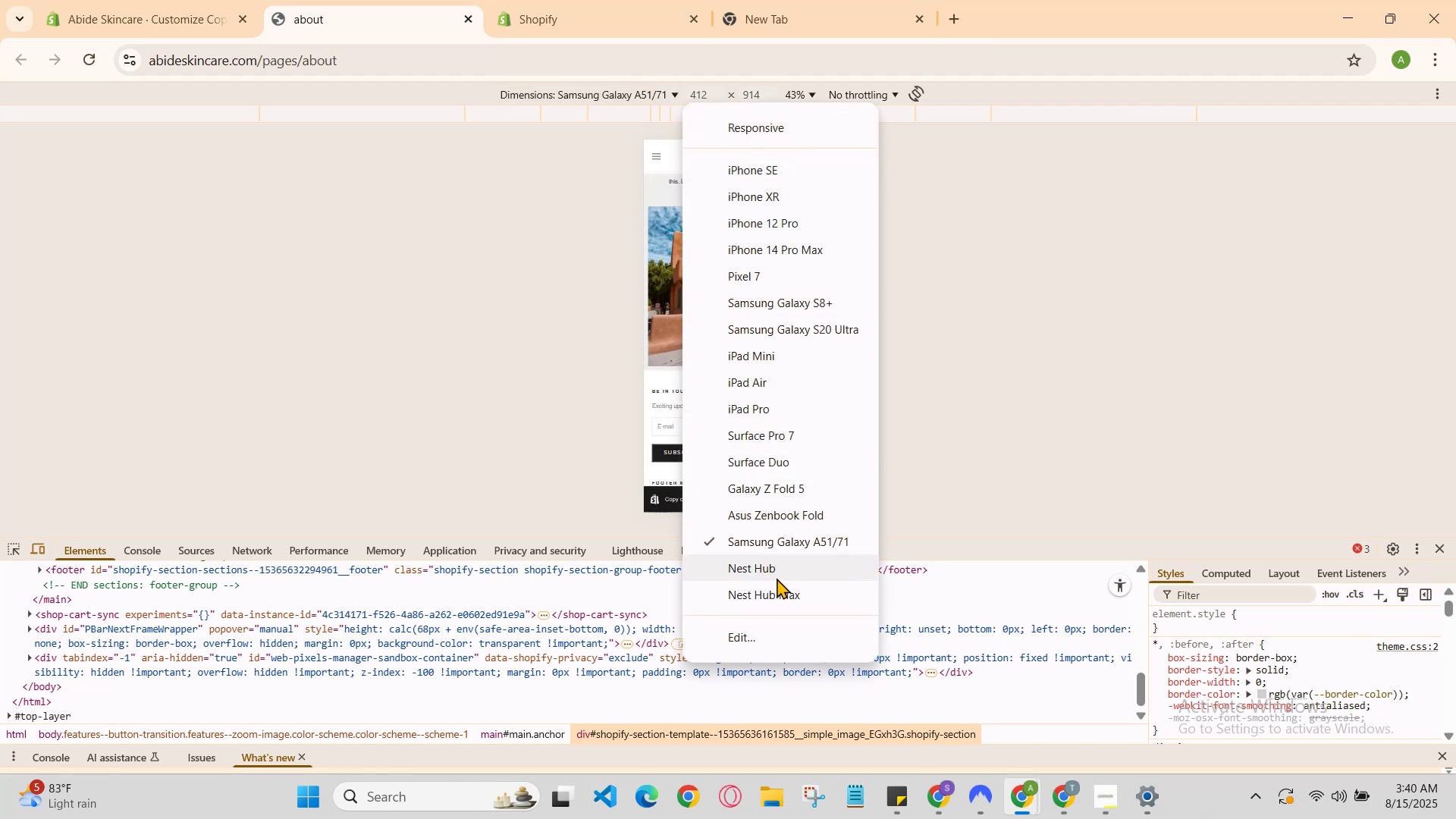 
left_click([780, 597])
 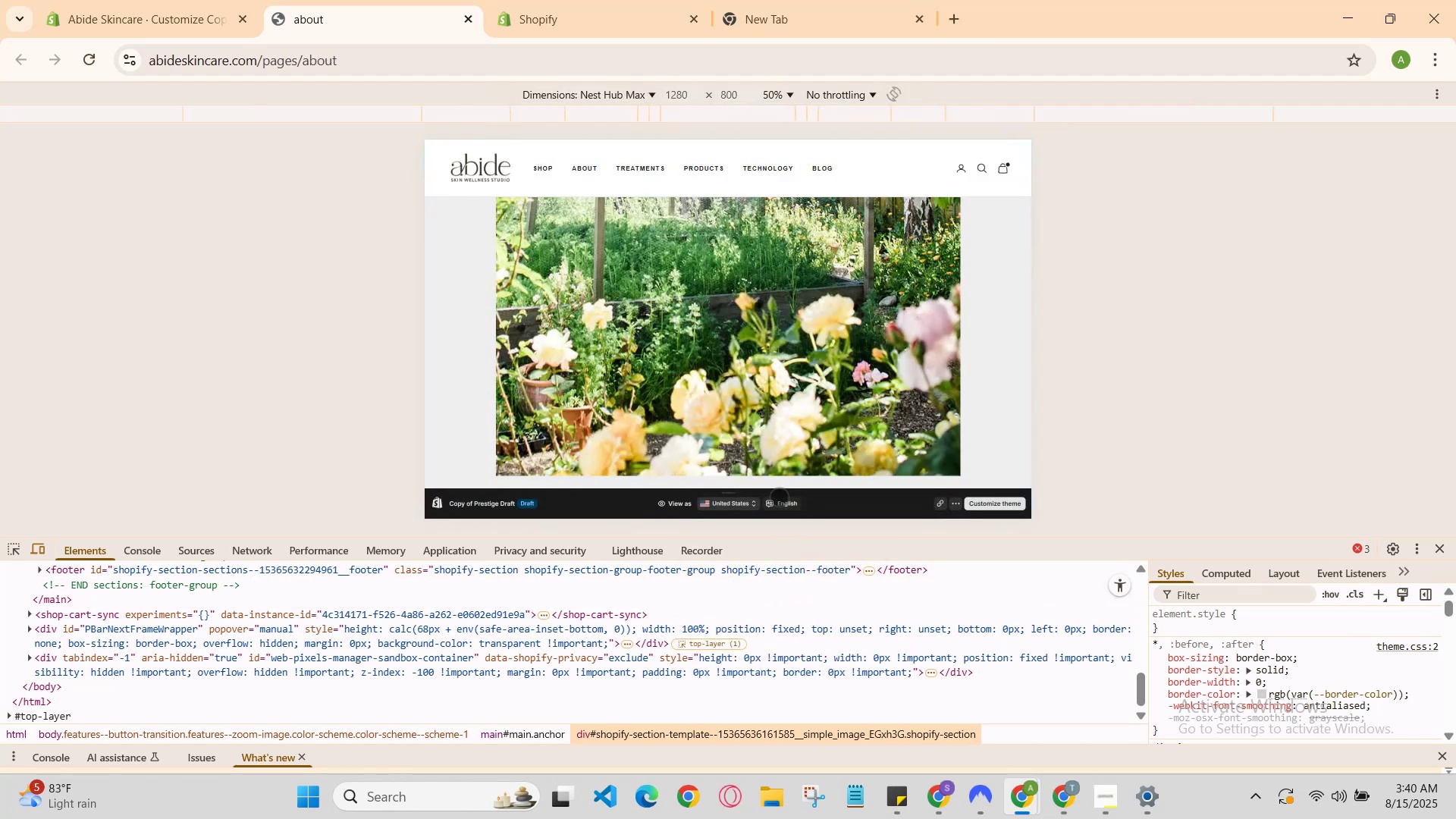 
scroll: coordinate [779, 428], scroll_direction: up, amount: 2.0
 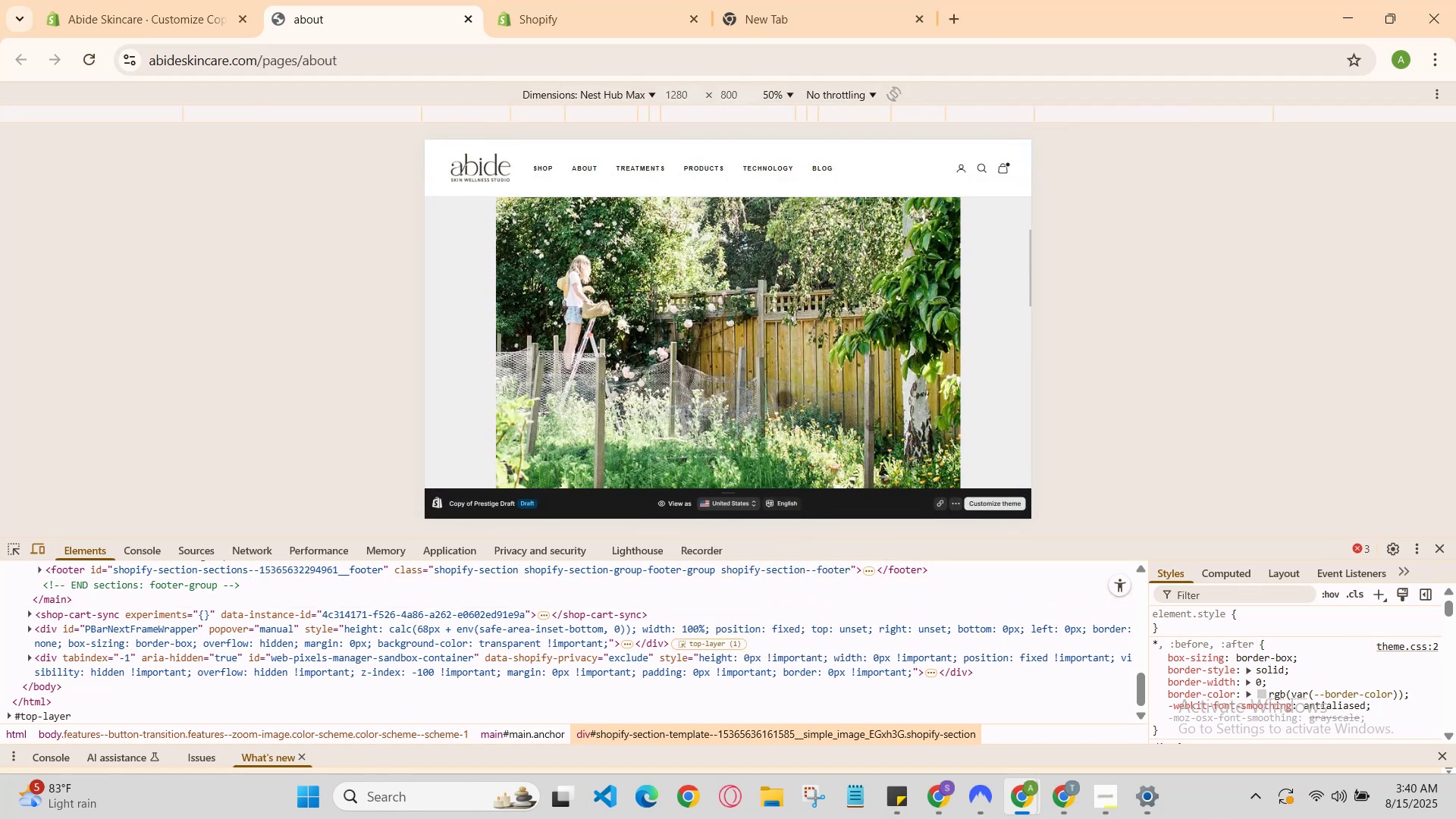 
scroll: coordinate [789, 374], scroll_direction: down, amount: 4.0
 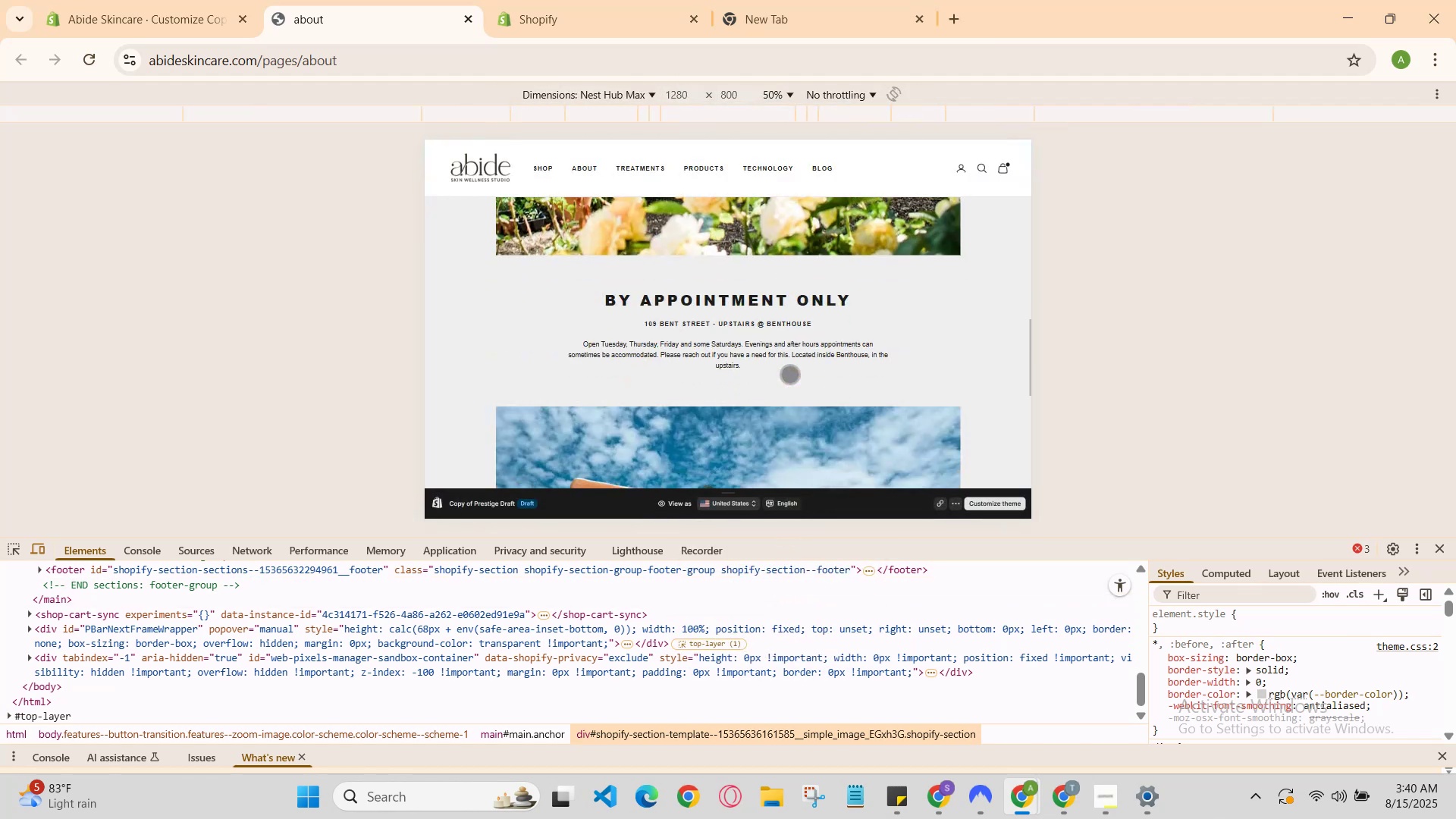 
scroll: coordinate [789, 373], scroll_direction: up, amount: 2.0
 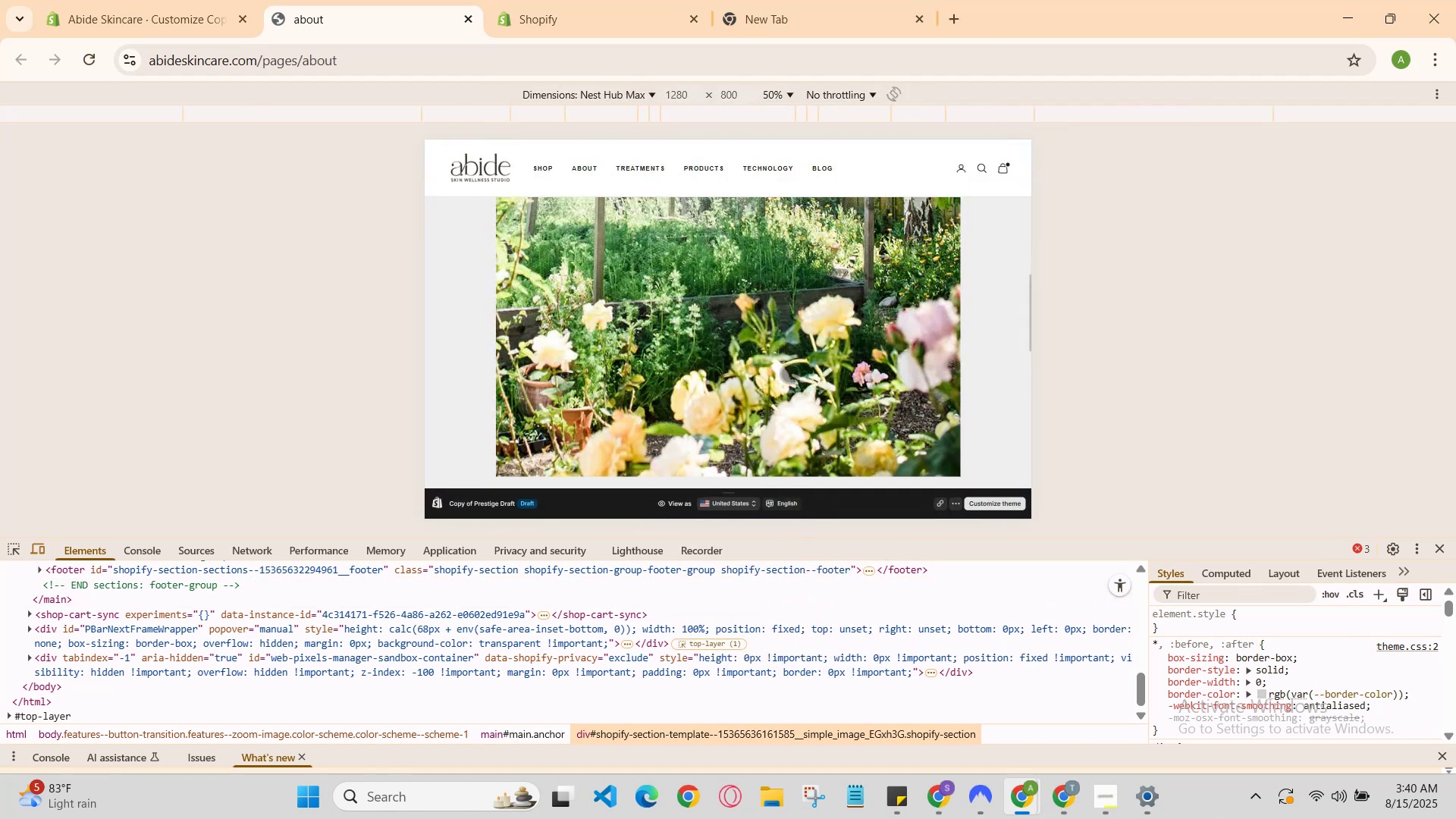 
scroll: coordinate [789, 372], scroll_direction: down, amount: 12.0
 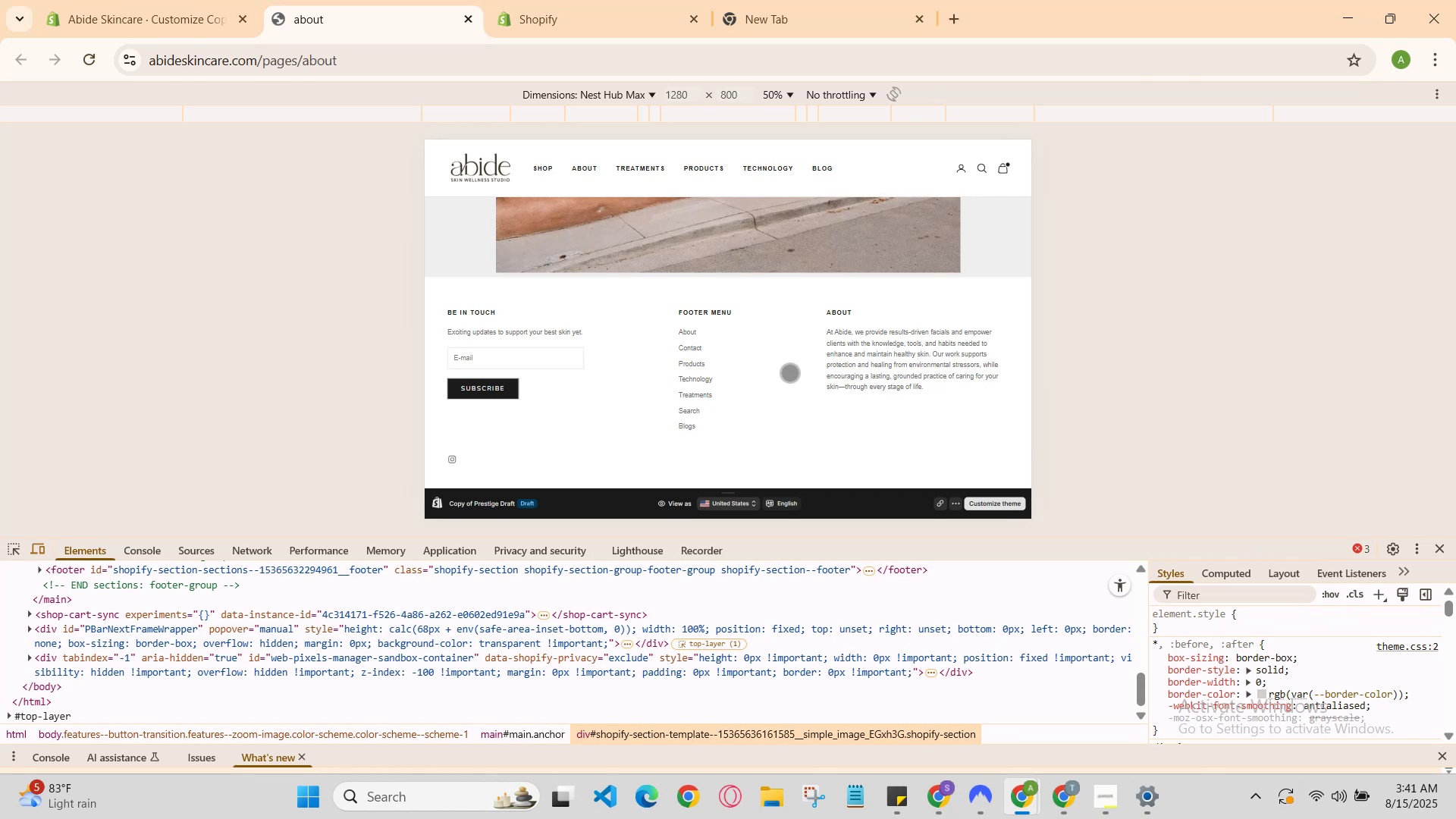 
scroll: coordinate [789, 372], scroll_direction: up, amount: 10.0
 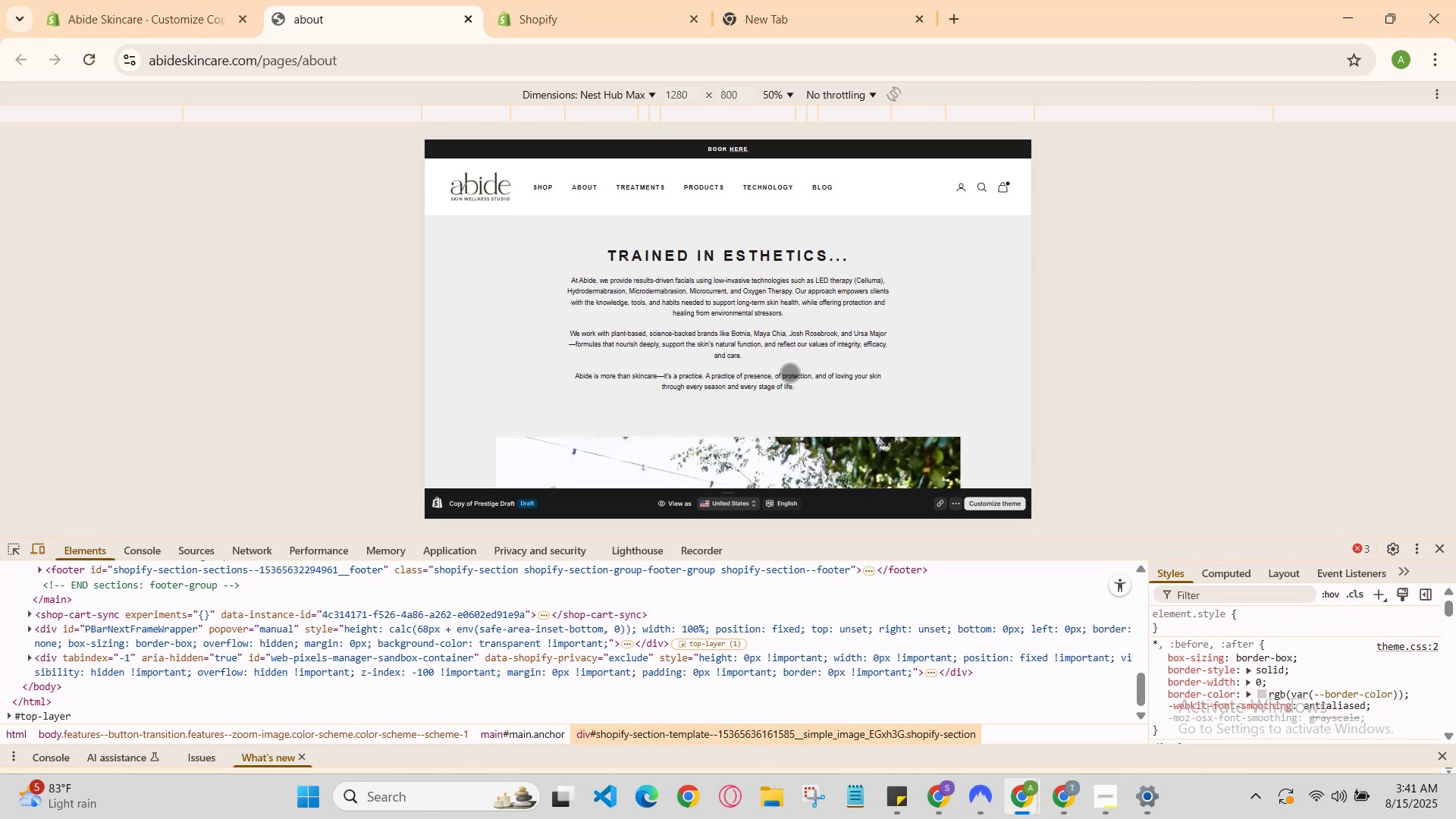 
scroll: coordinate [789, 372], scroll_direction: down, amount: 2.0
 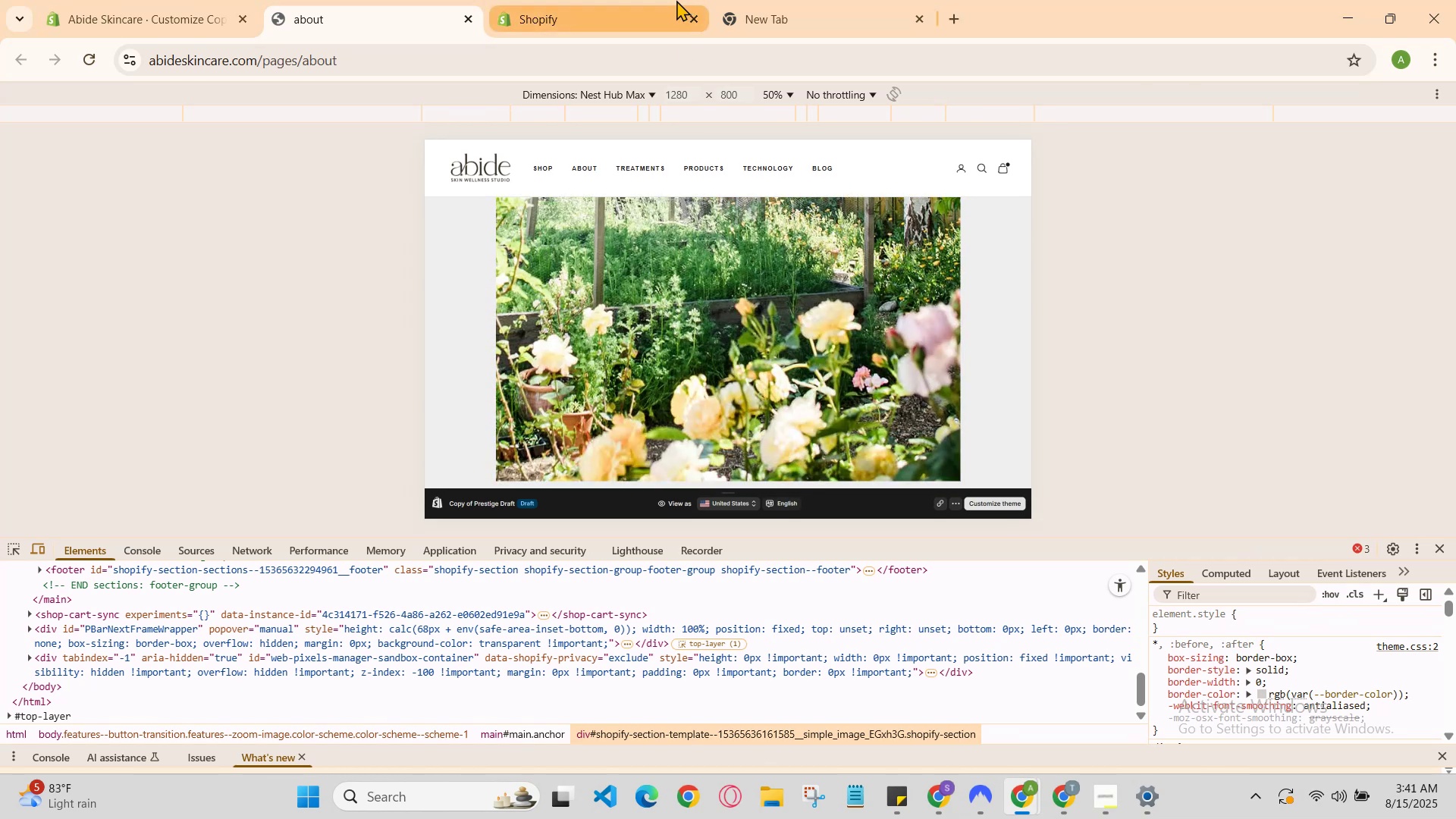 
left_click([667, 0])
 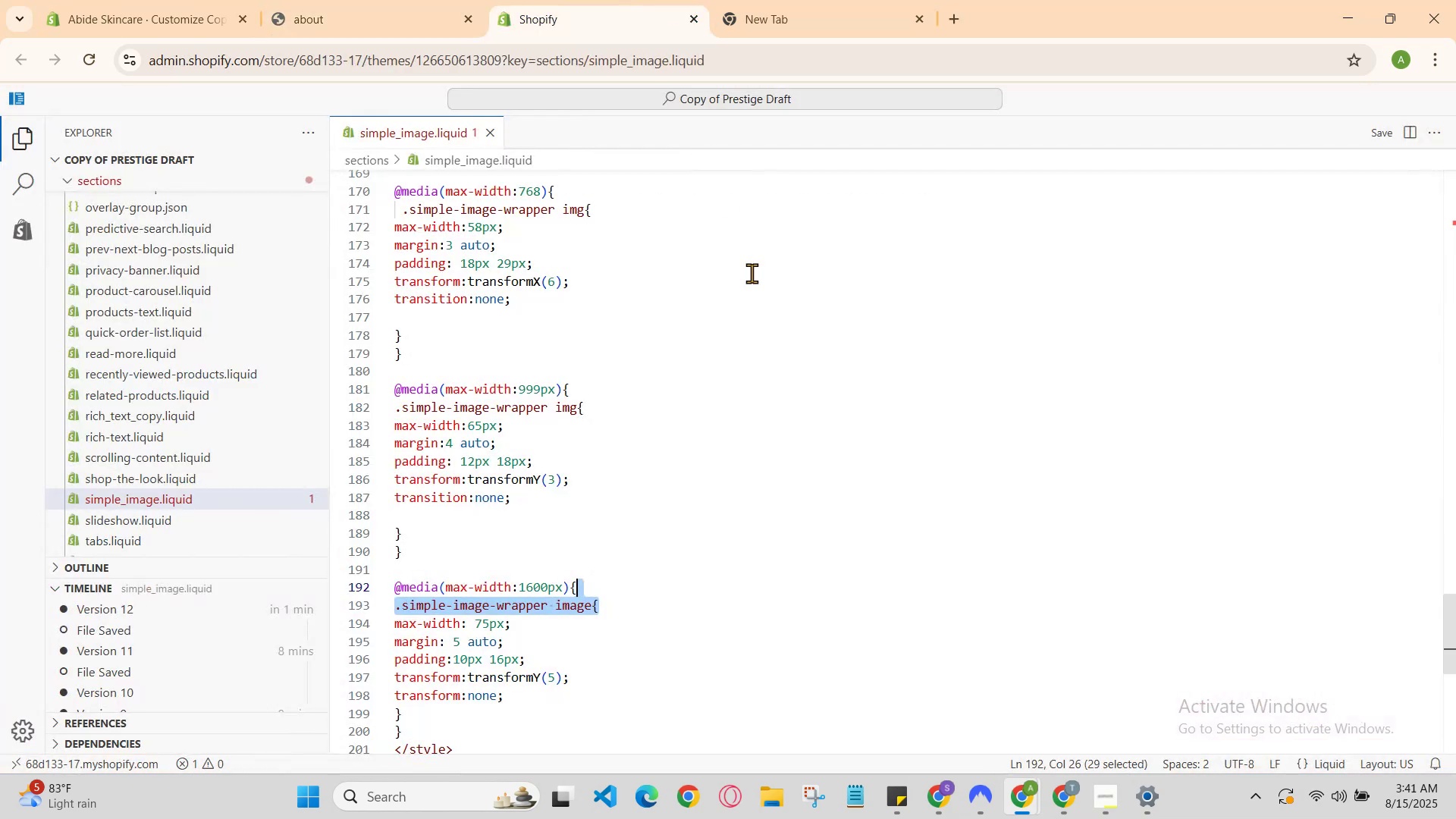 
scroll: coordinate [784, 442], scroll_direction: up, amount: 31.0
 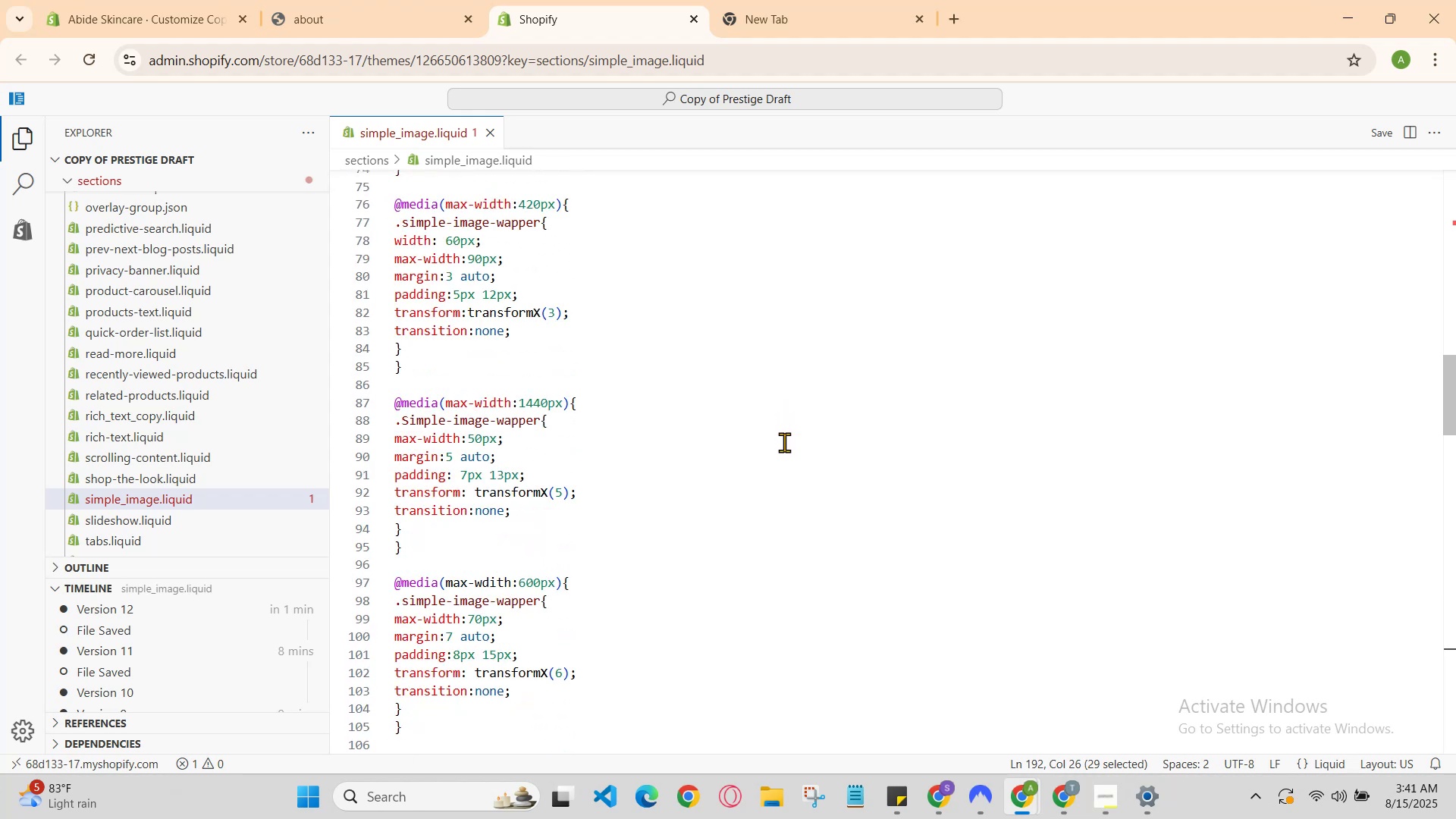 
scroll: coordinate [784, 442], scroll_direction: down, amount: 8.0
 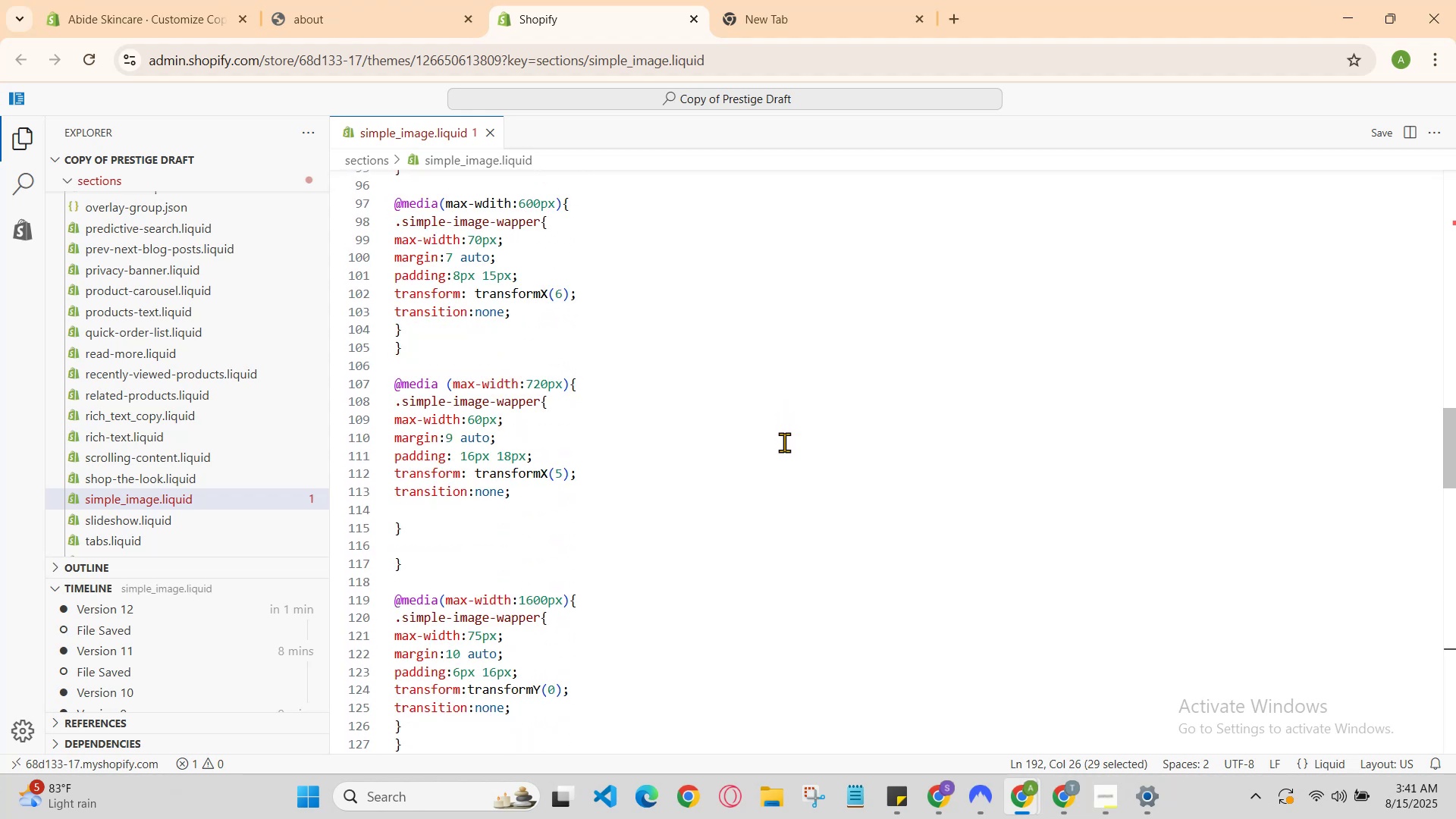 
scroll: coordinate [784, 444], scroll_direction: up, amount: 28.0
 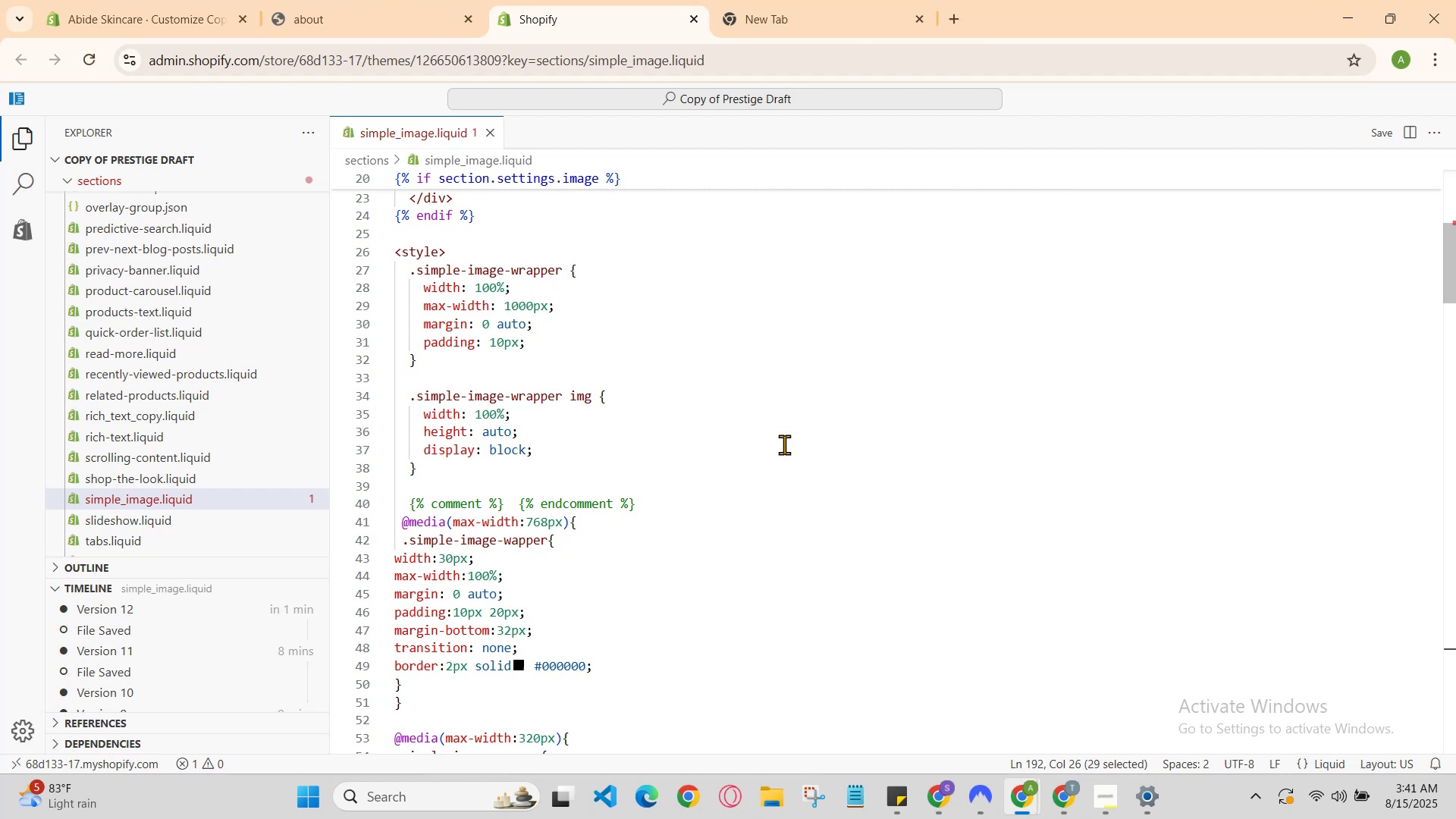 
scroll: coordinate [784, 444], scroll_direction: down, amount: 1.0
 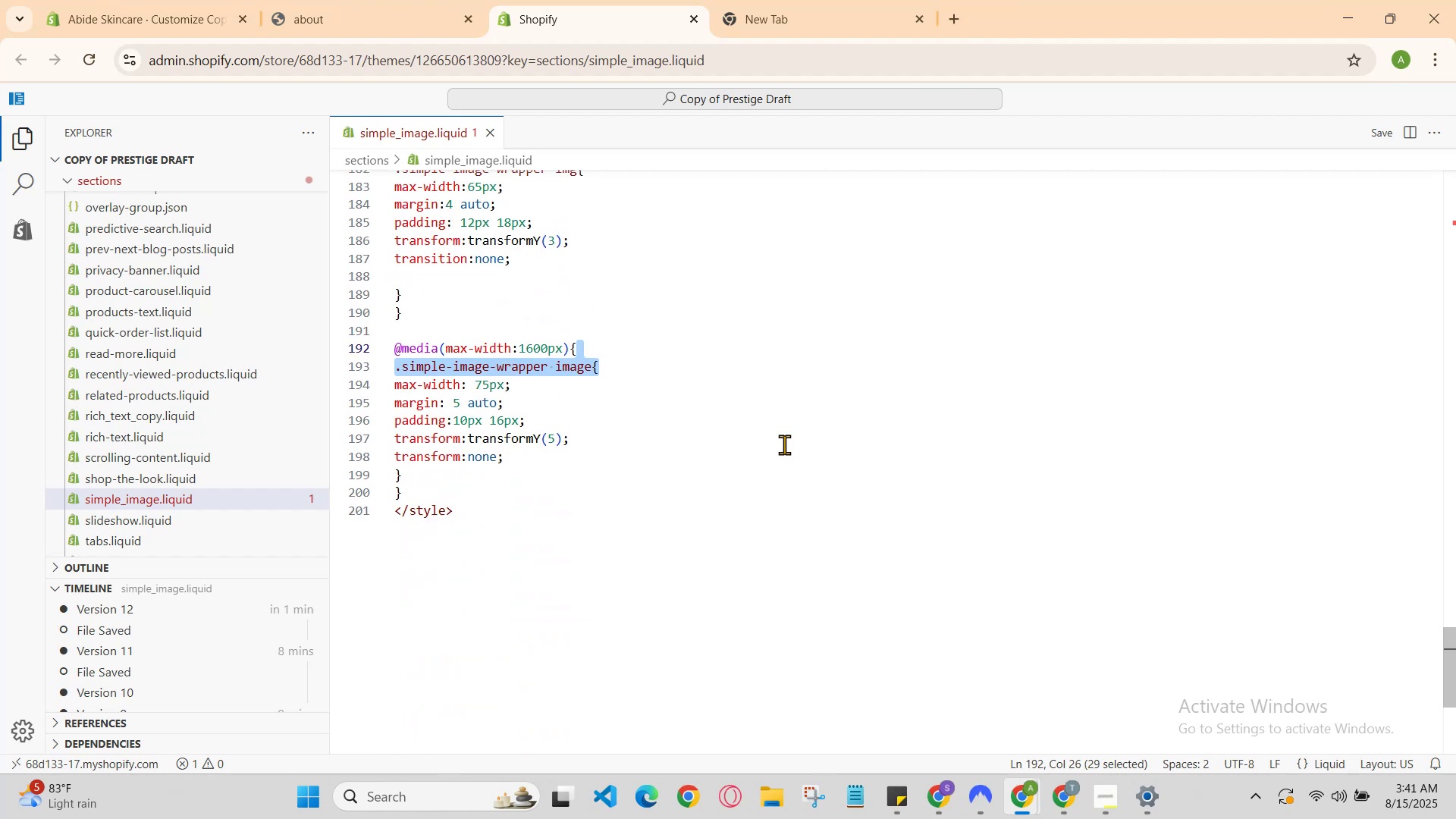 
scroll: coordinate [784, 444], scroll_direction: up, amount: 6.0
 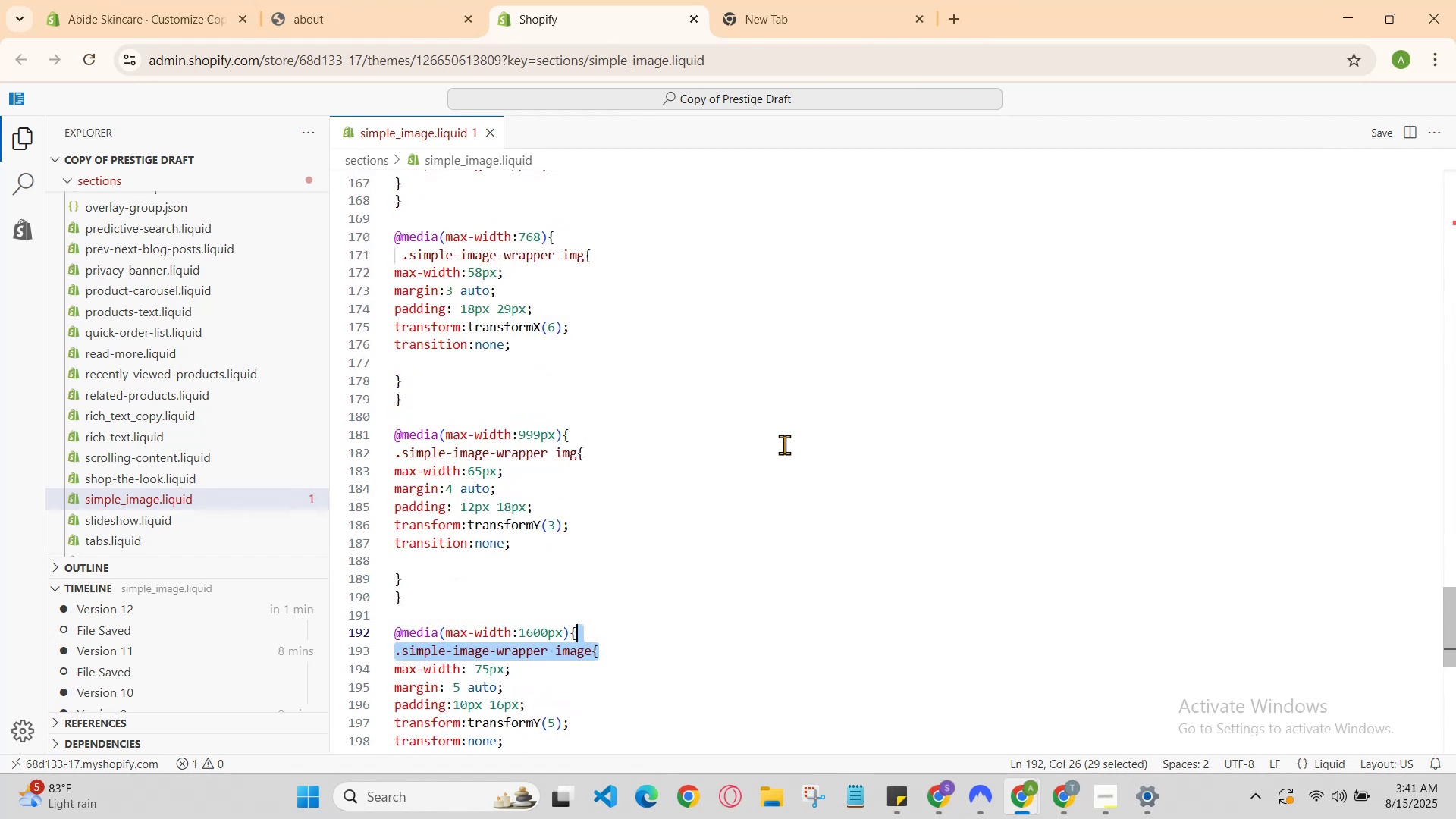 
scroll: coordinate [784, 444], scroll_direction: down, amount: 8.0
 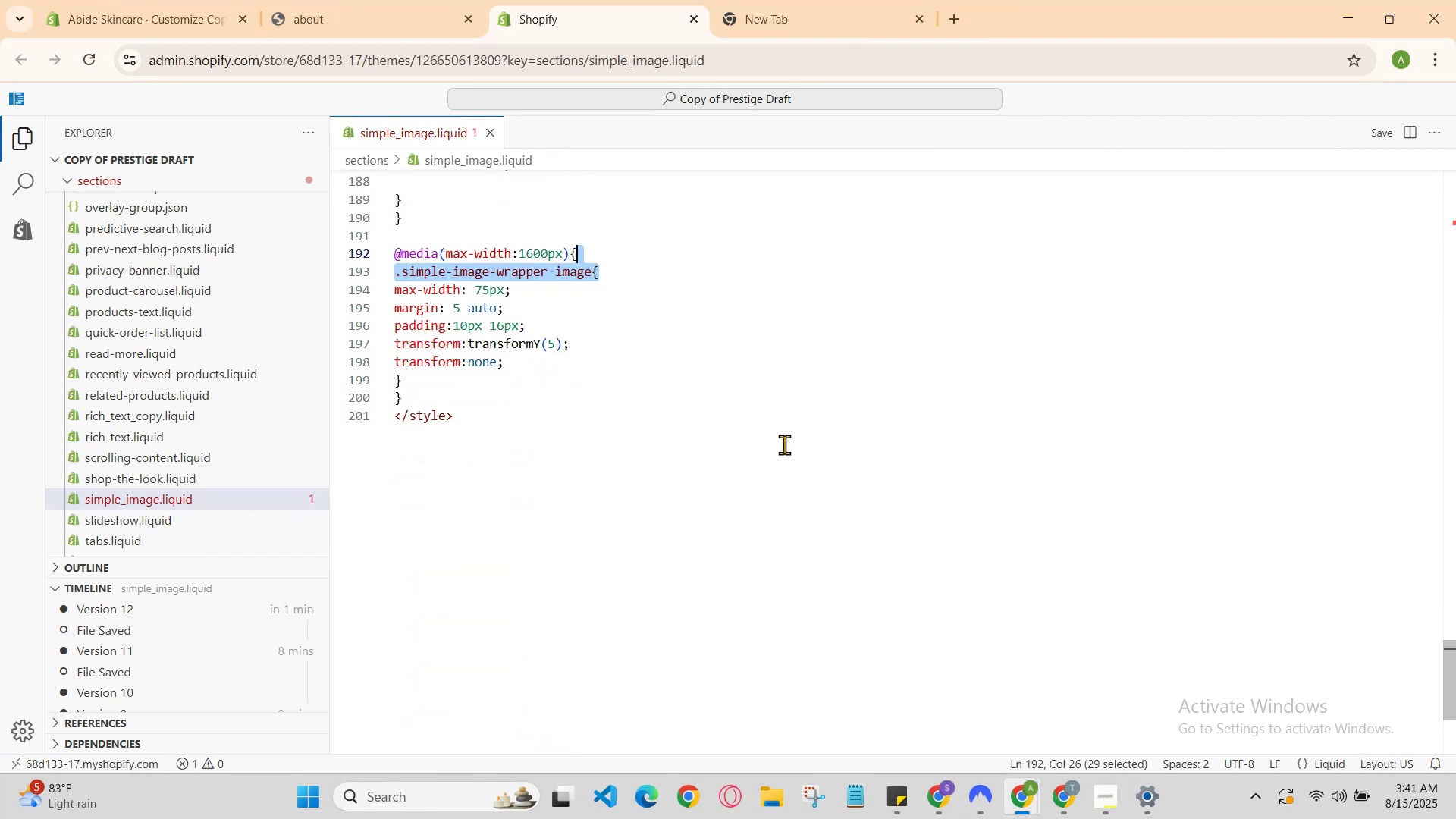 
scroll: coordinate [784, 444], scroll_direction: up, amount: 1.0
 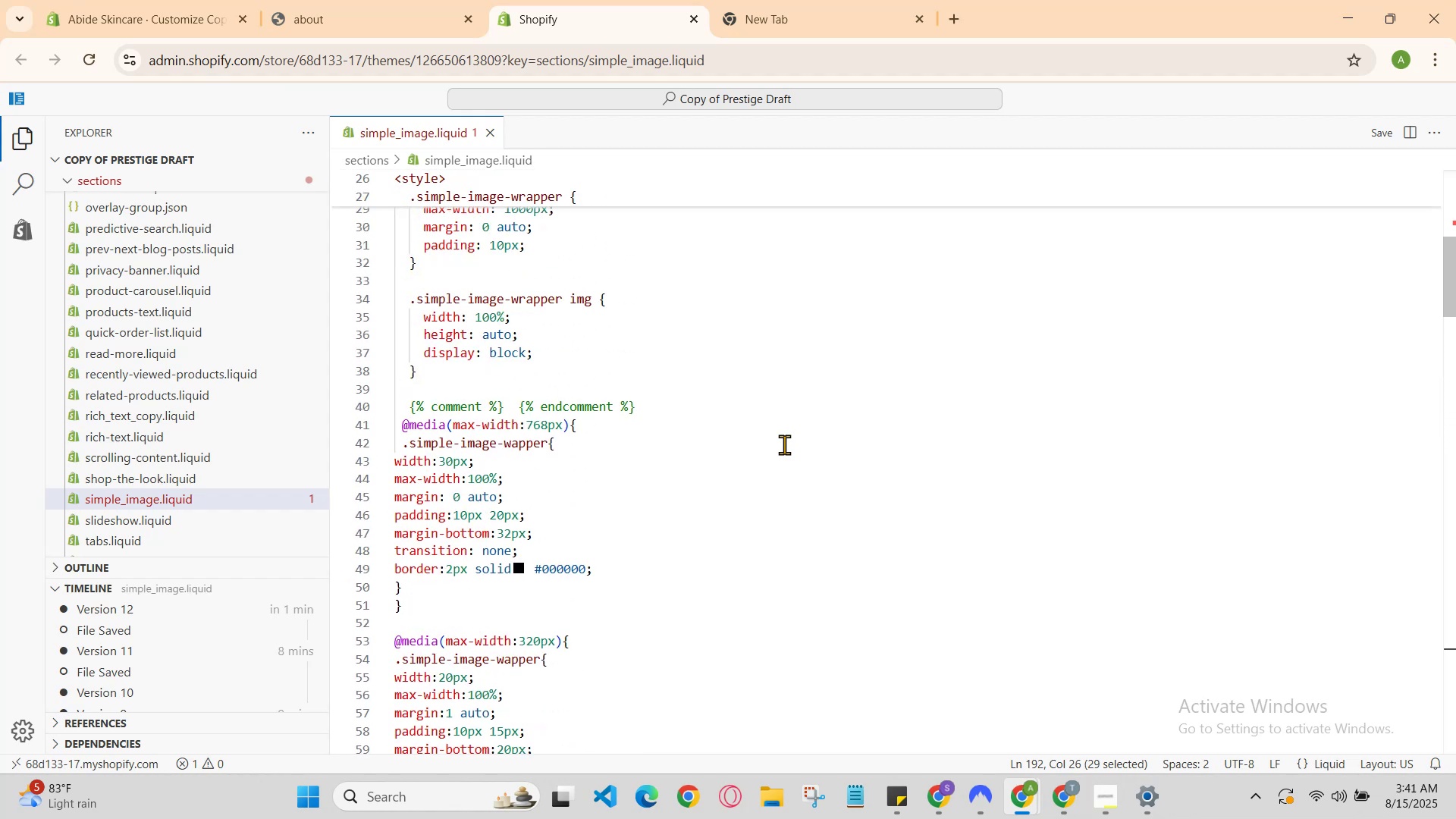 
left_click([784, 444])
 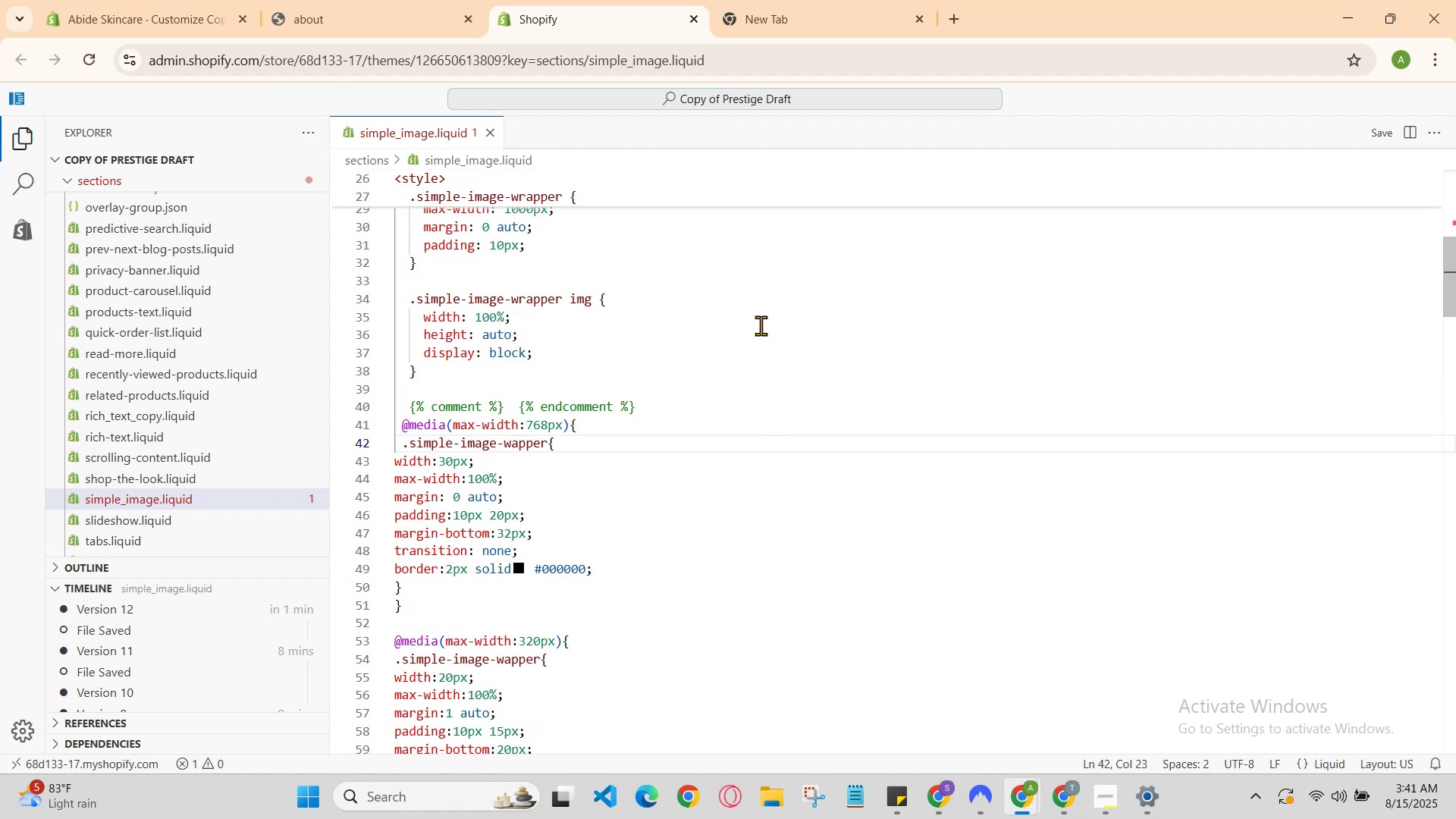 
left_click([761, 325])
 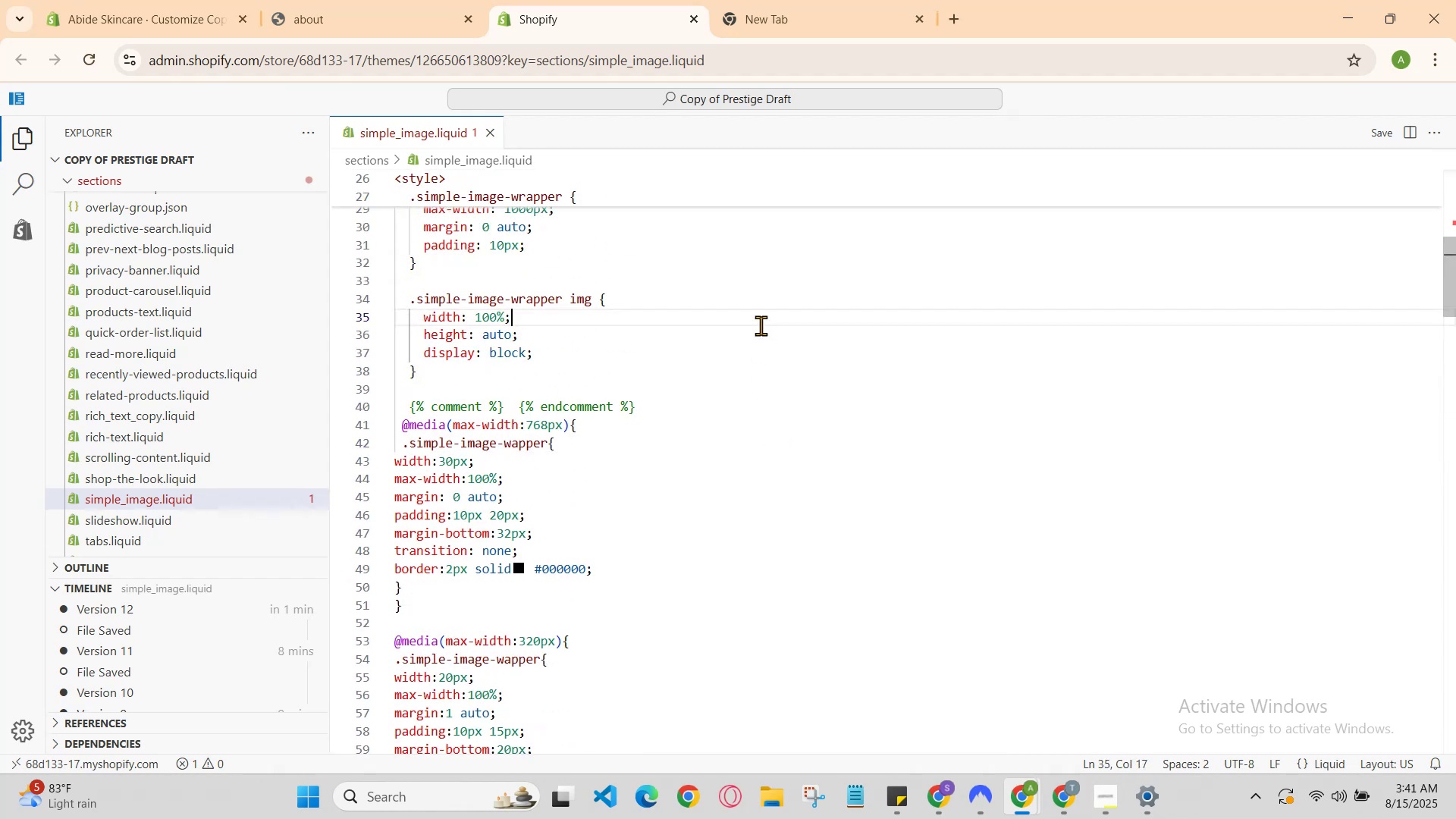 
scroll: coordinate [786, 449], scroll_direction: down, amount: 55.0
 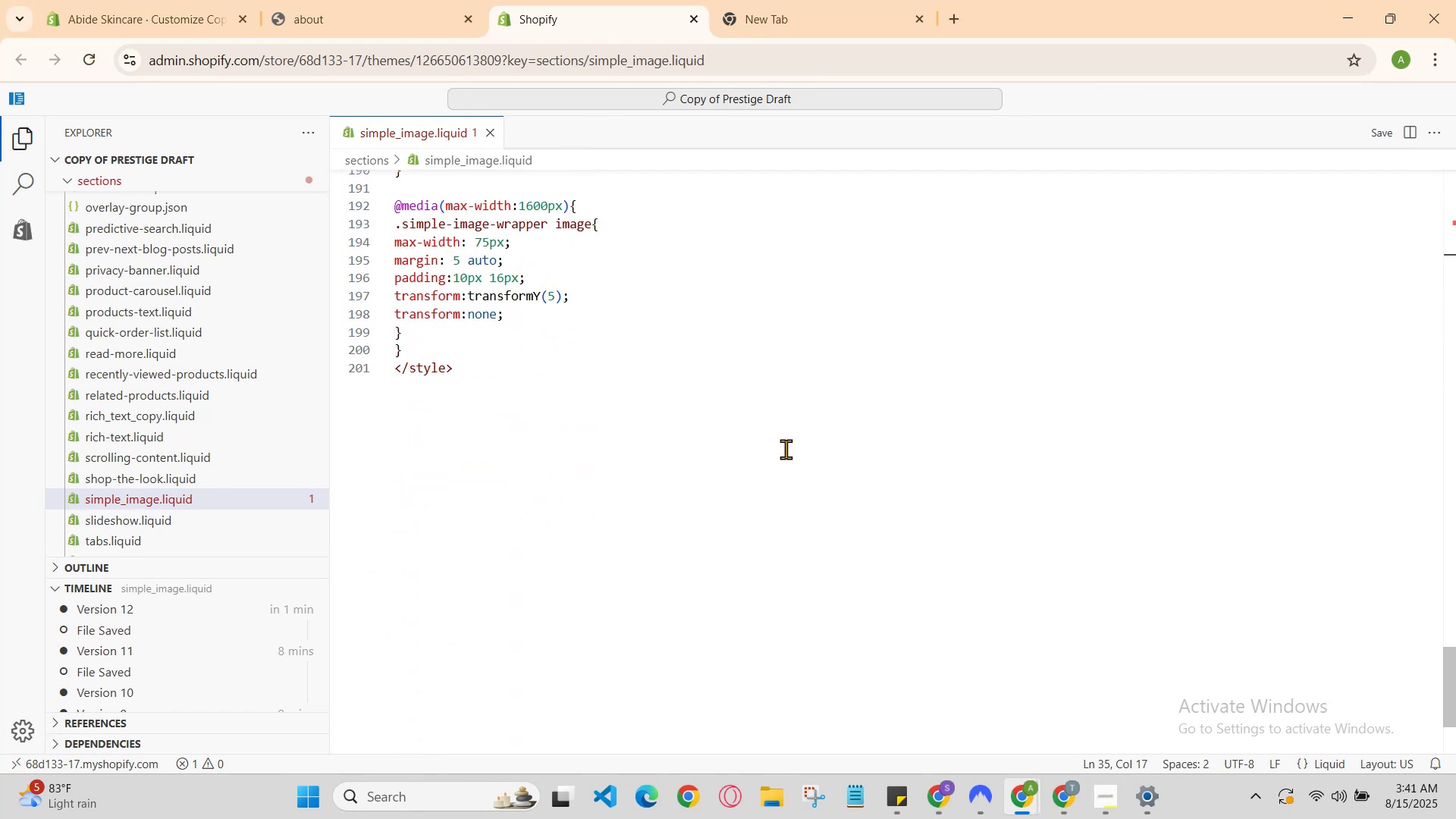 
scroll: coordinate [798, 460], scroll_direction: up, amount: 21.0
 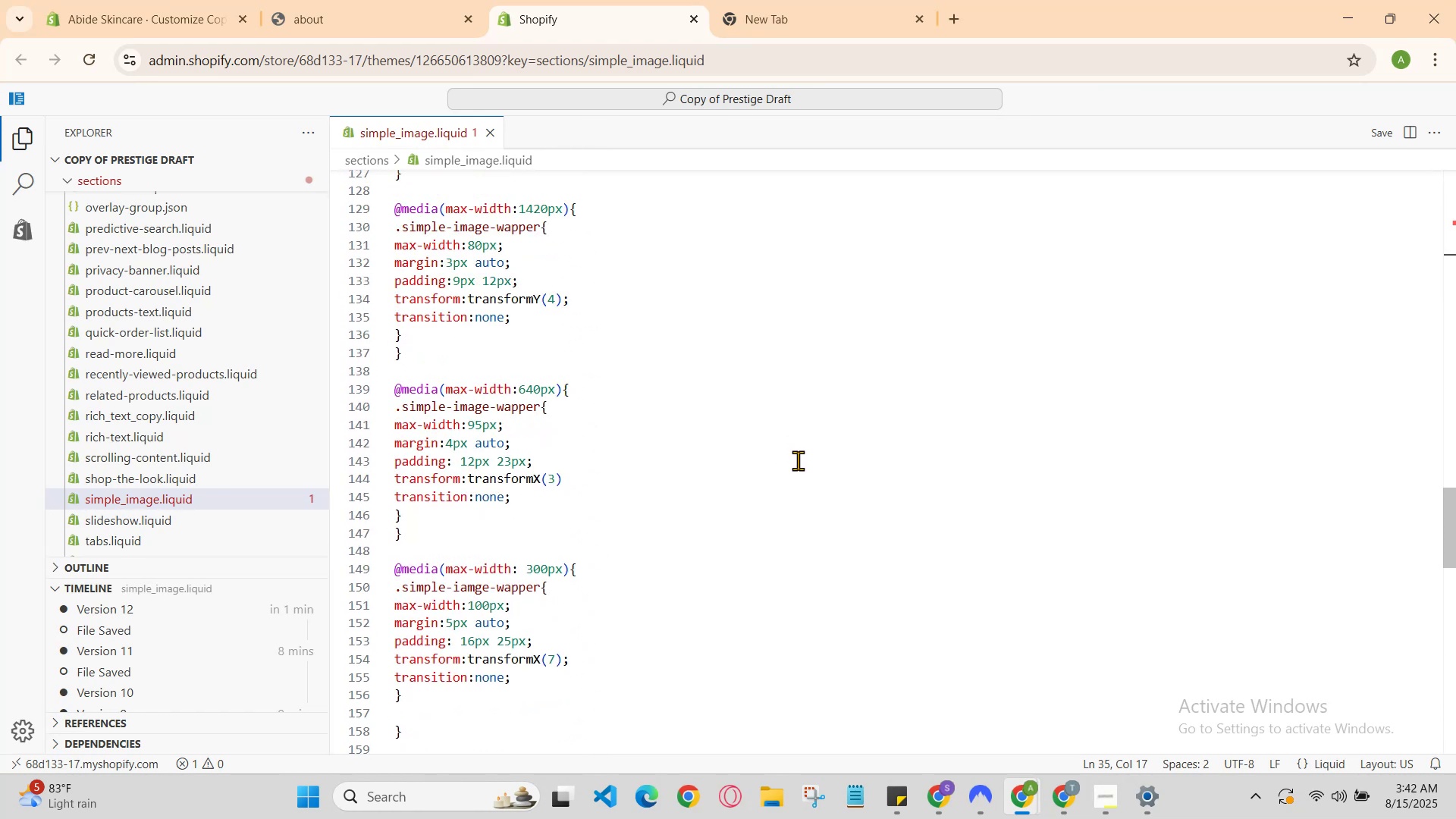 
scroll: coordinate [757, 502], scroll_direction: down, amount: 13.0
 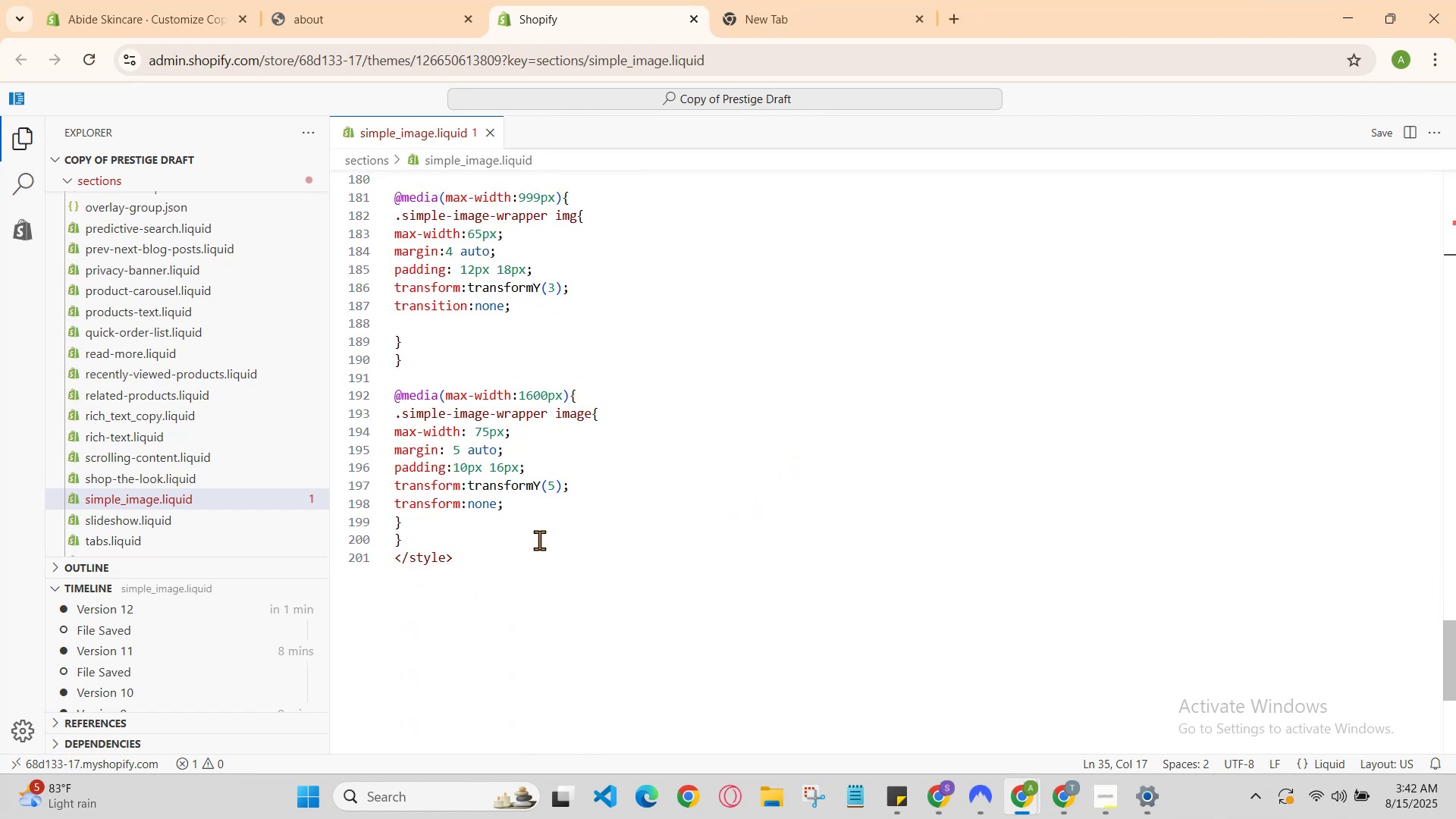 
left_click([539, 540])
 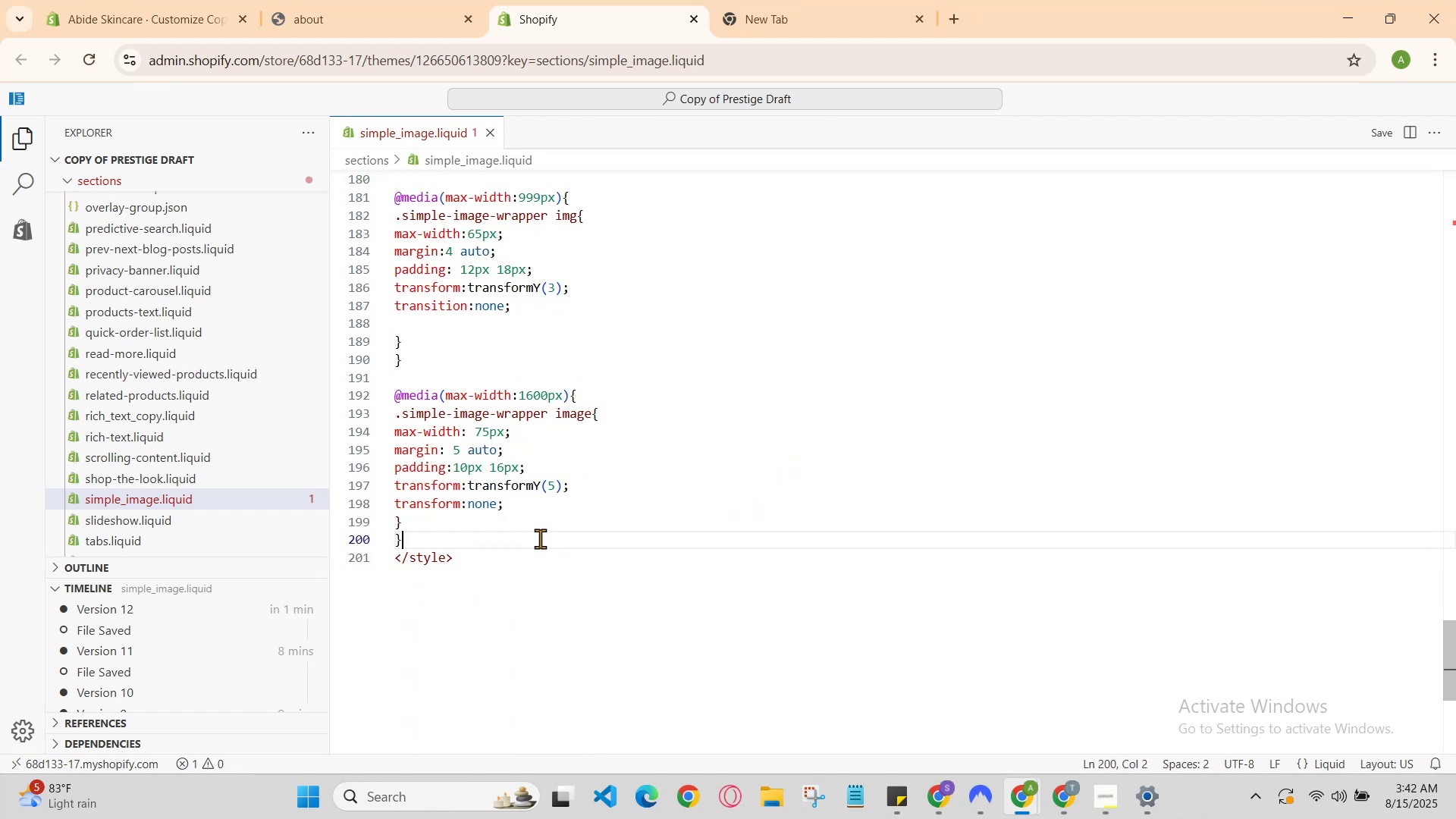 
key(Enter)
 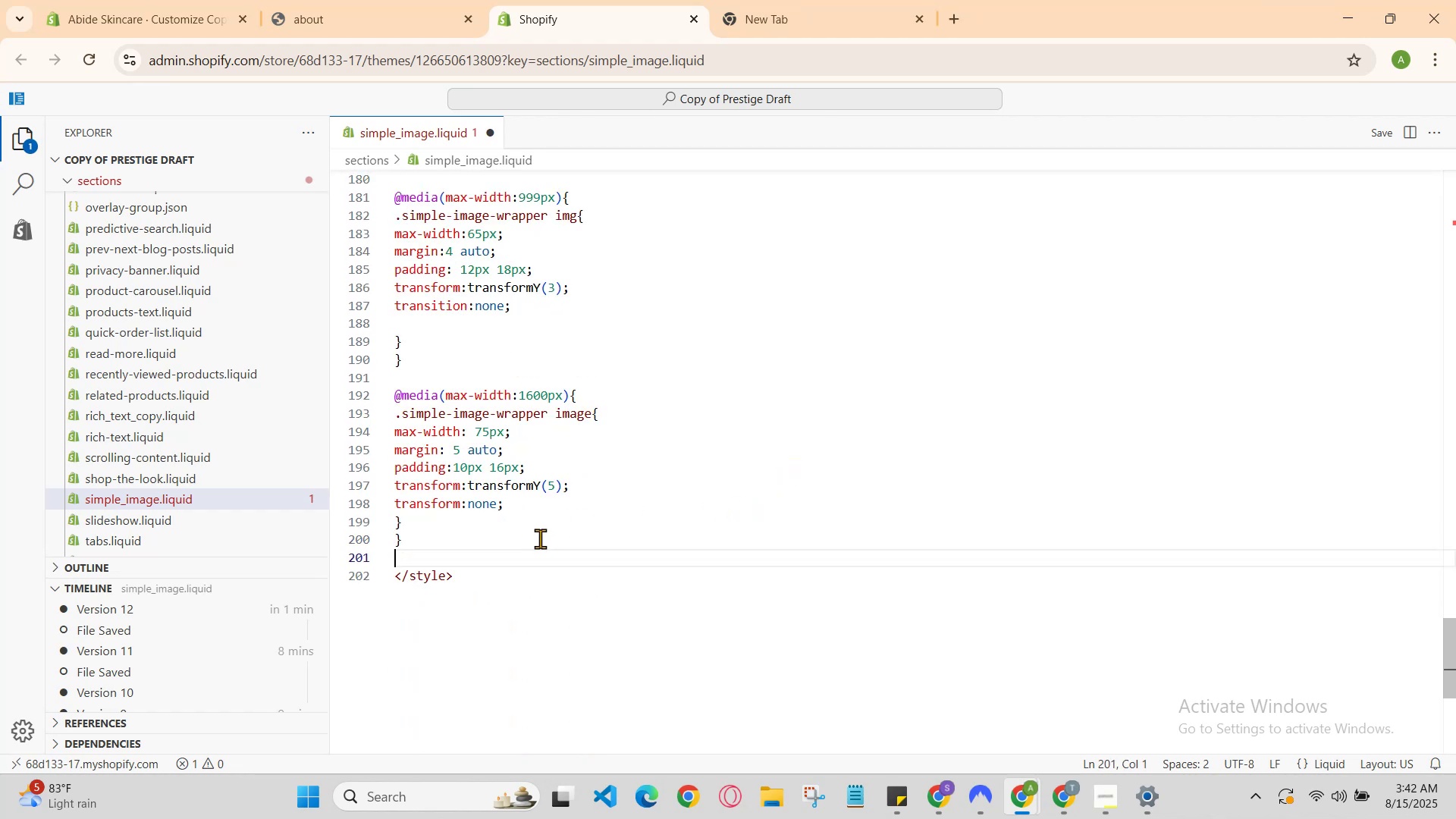 
key(Enter)
 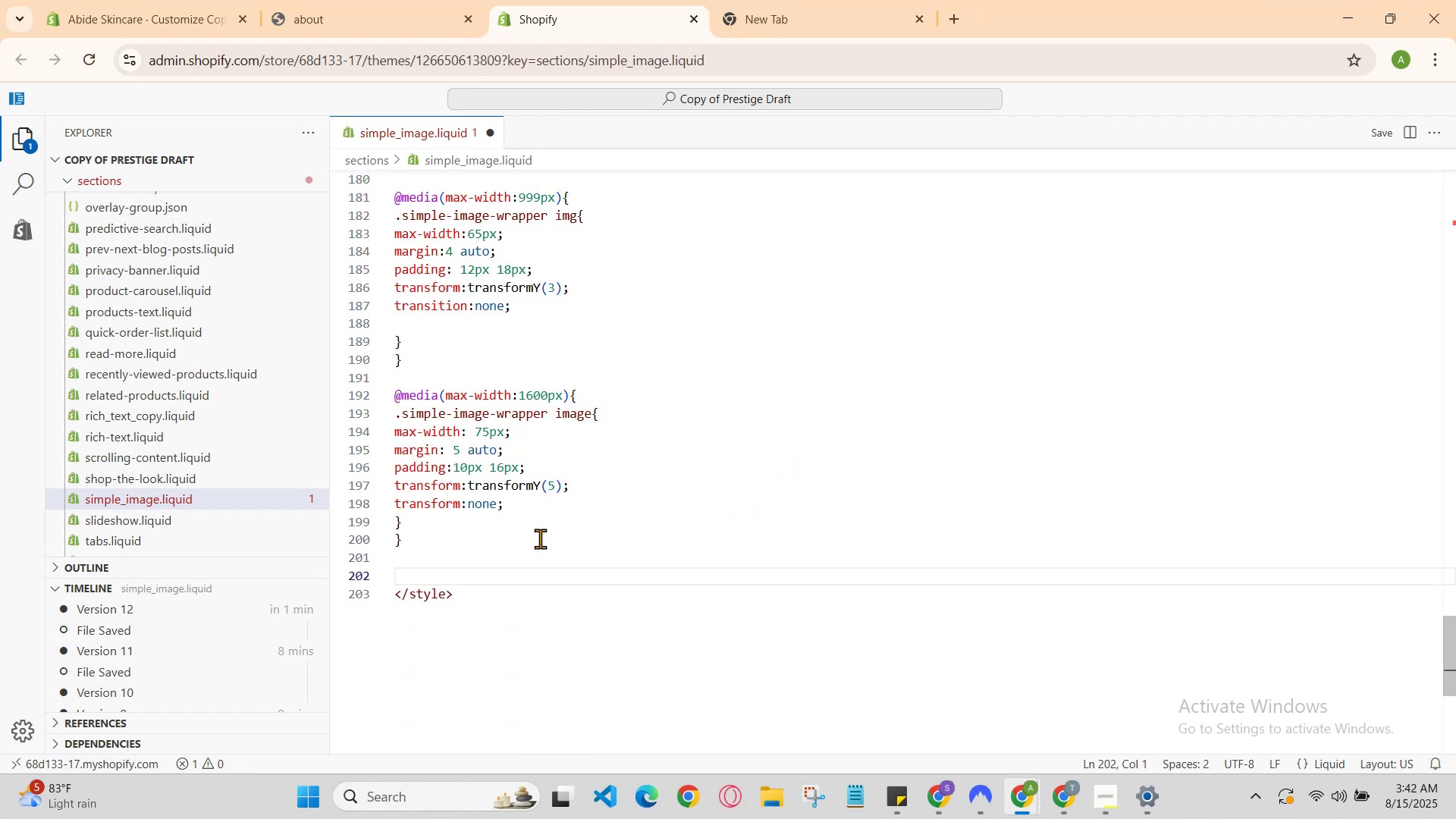 
key(Backspace)
 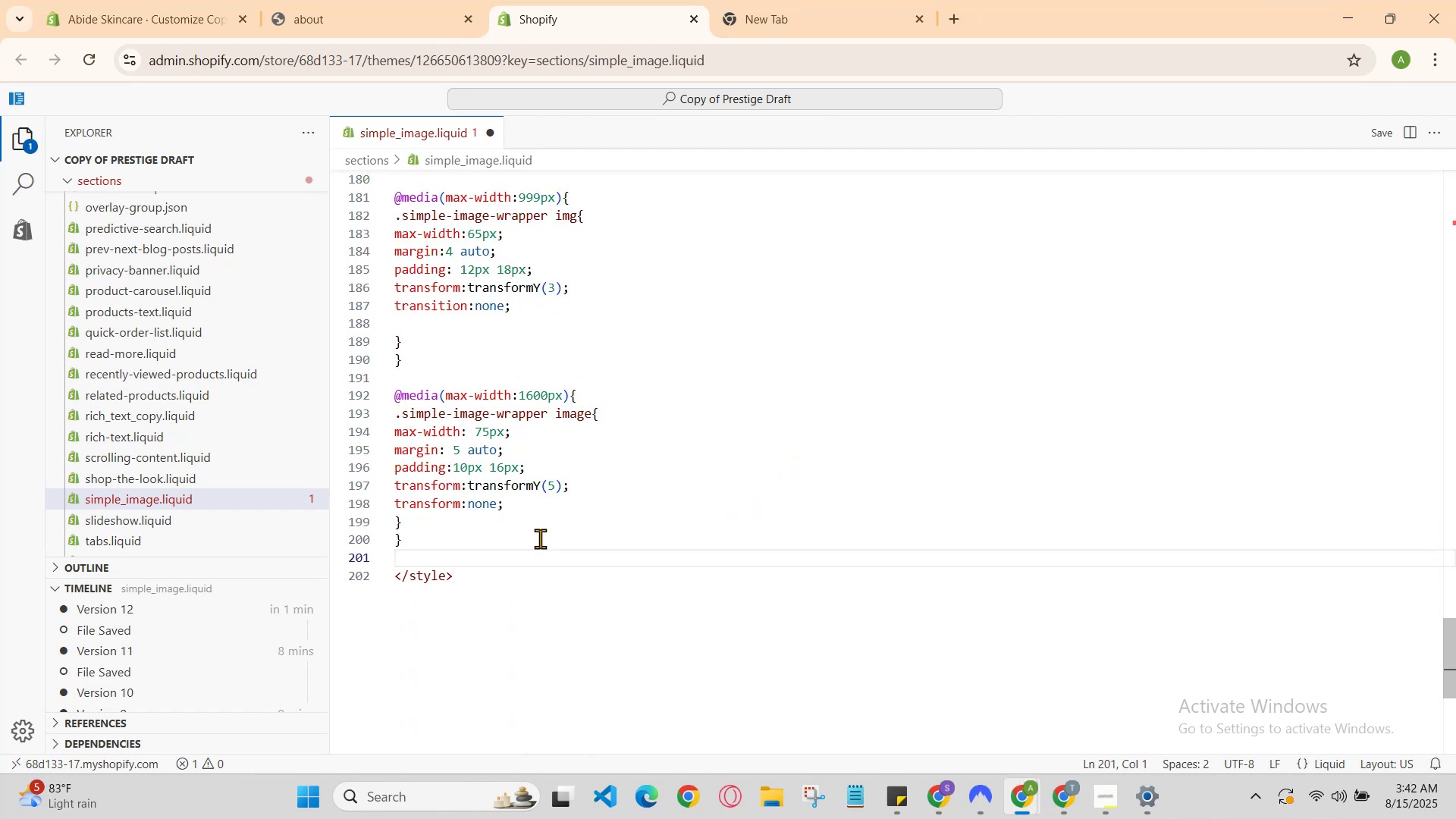 
hold_key(key=ShiftRight, duration=1.43)
 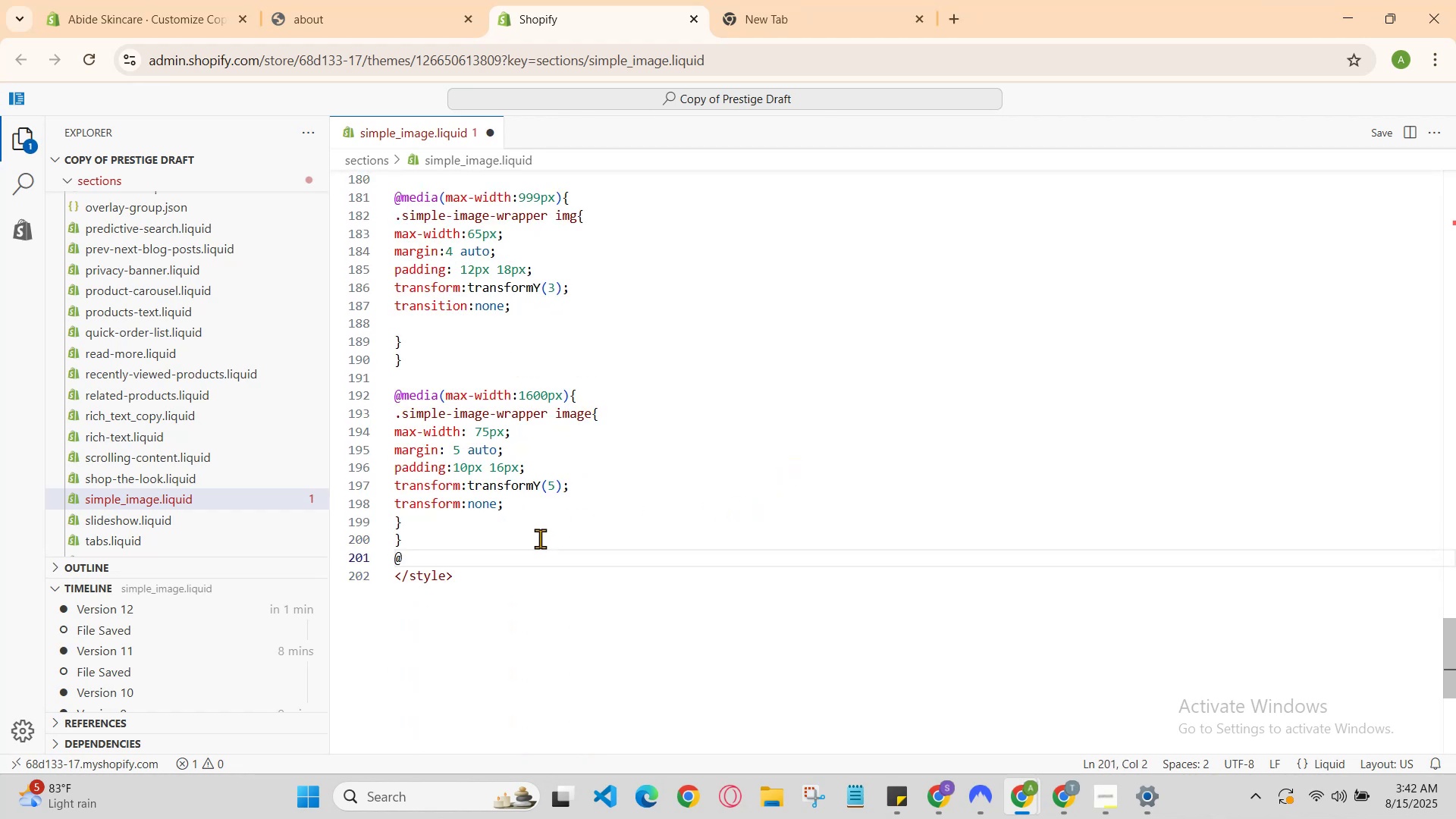 
hold_key(key=2, duration=0.35)
 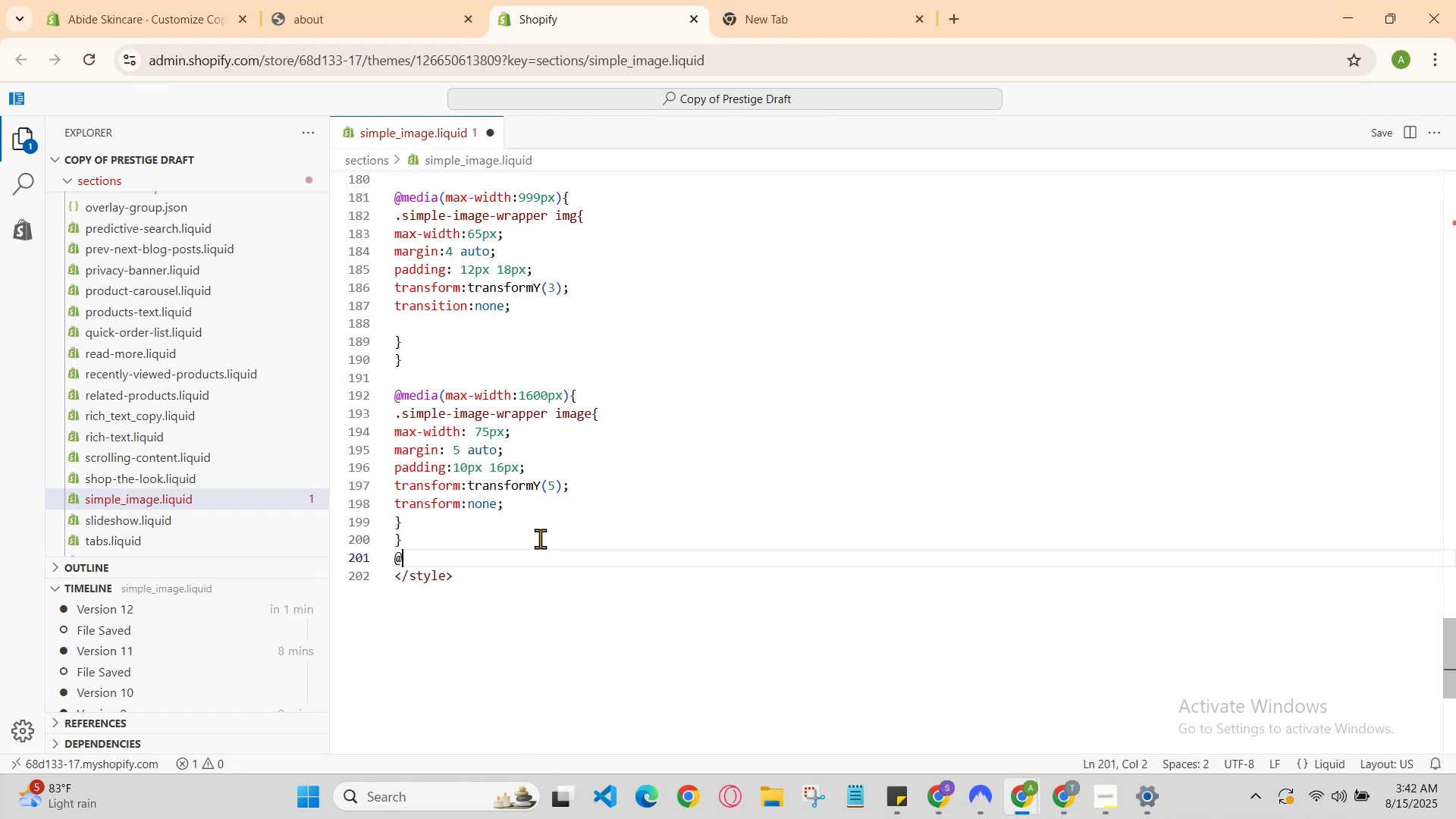 
type(media )
key(Backspace)
type(()
 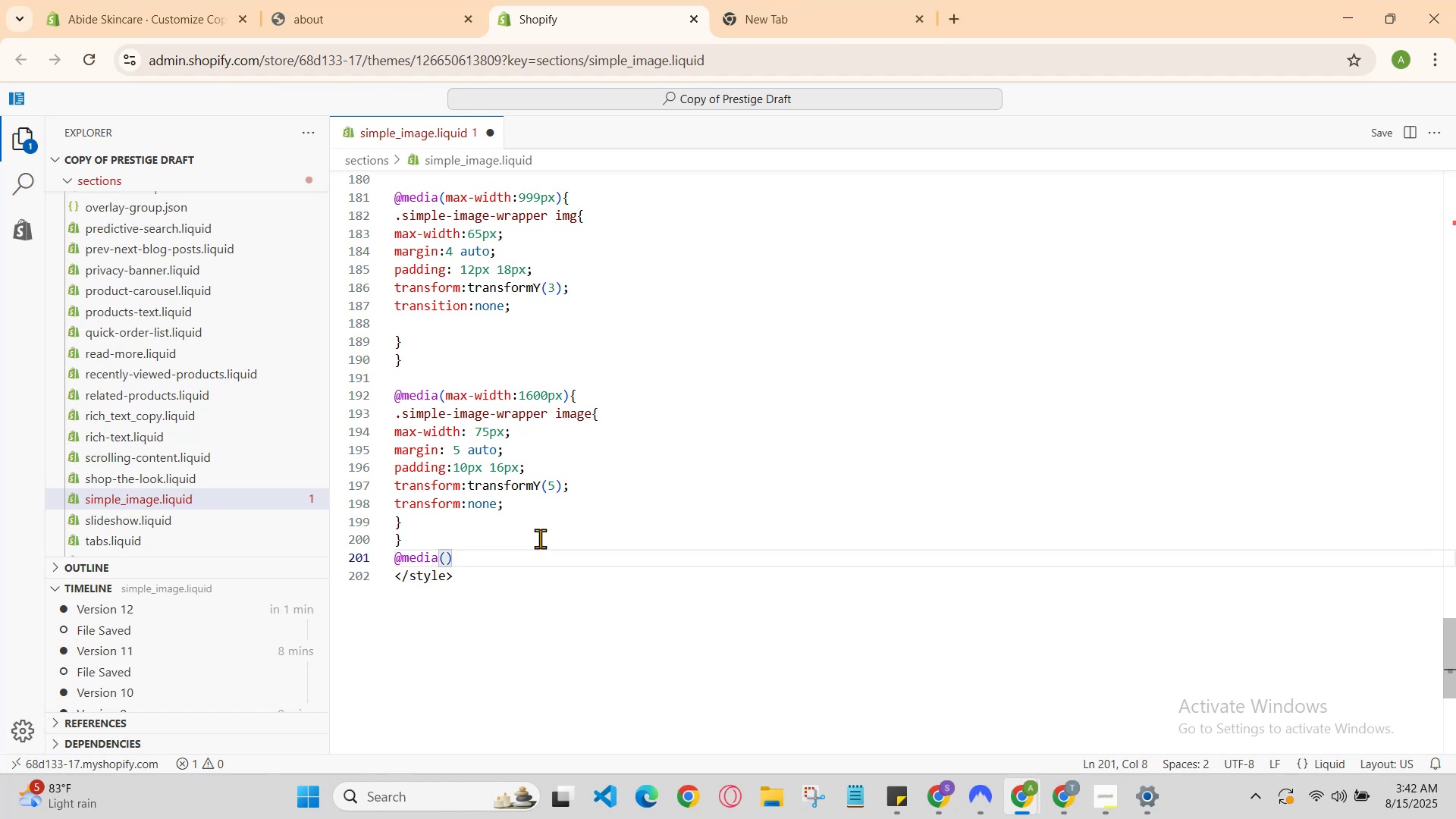 
hold_key(key=M, duration=0.33)
 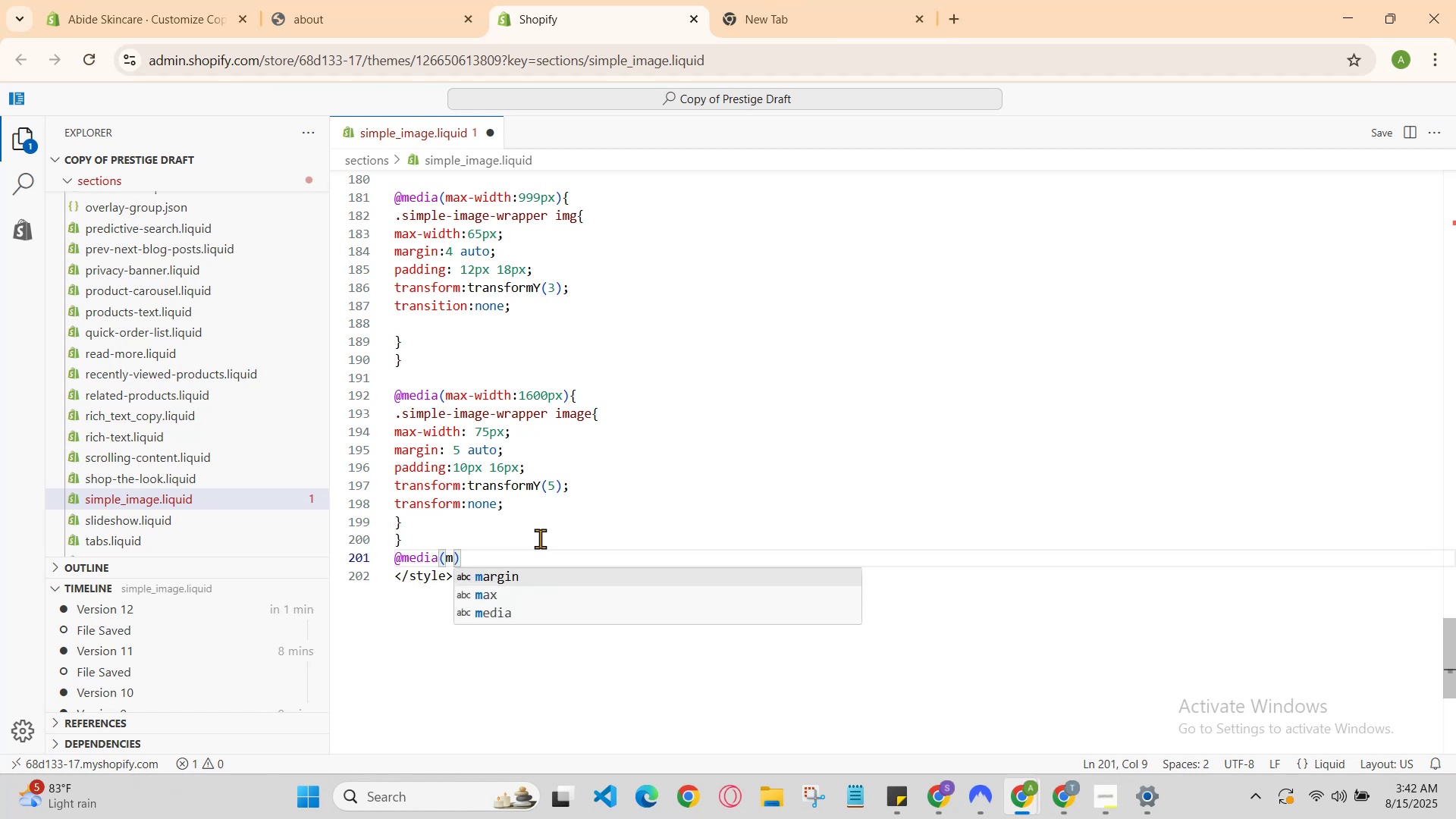 
key(Enter)
 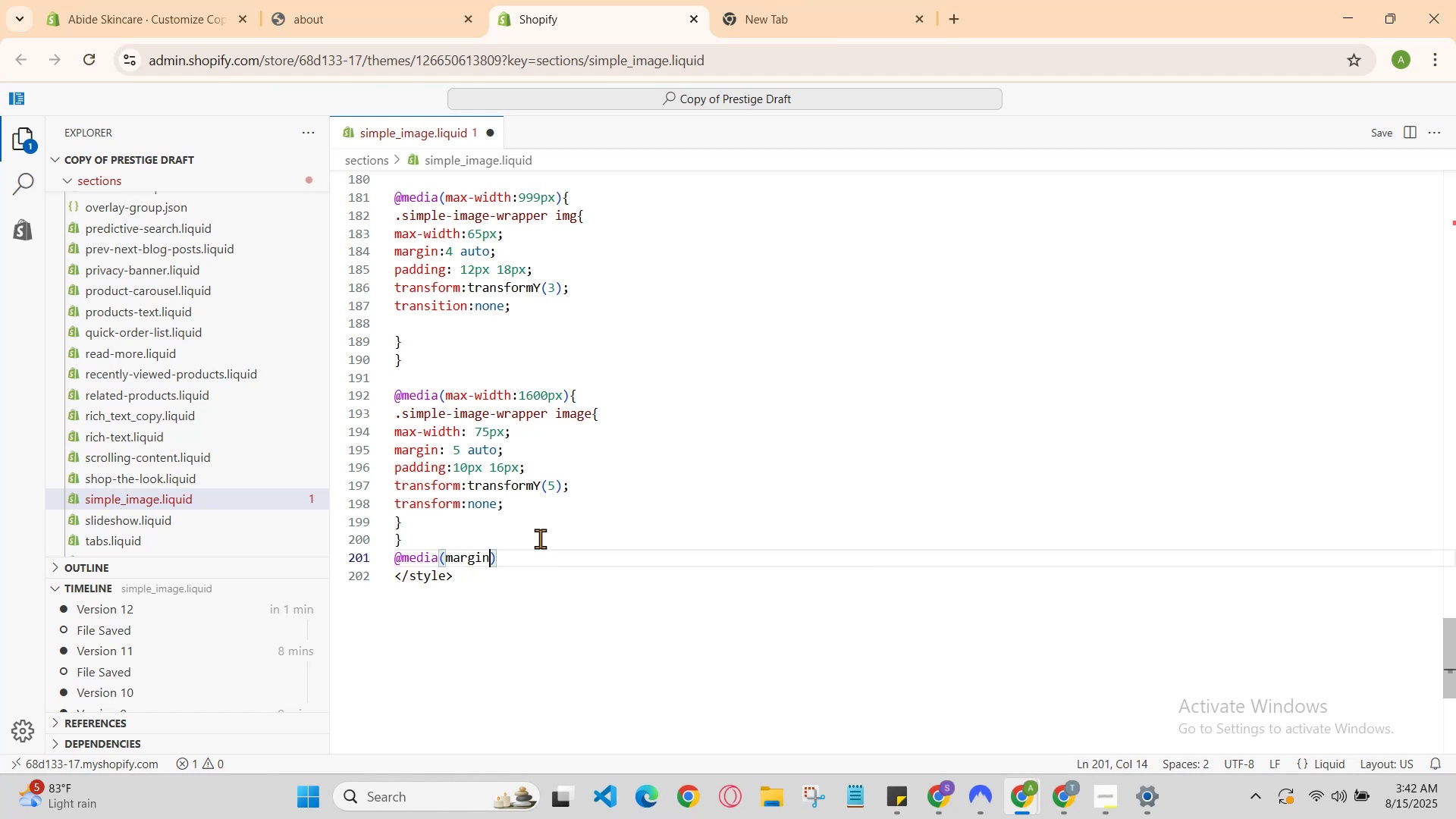 
key(Backspace)
key(Backspace)
key(Backspace)
key(Backspace)
type(x-width:10)
key(Backspace)
key(Backspace)
key(Backspace)
type(:1442)
key(Backspace)
type(0px)
 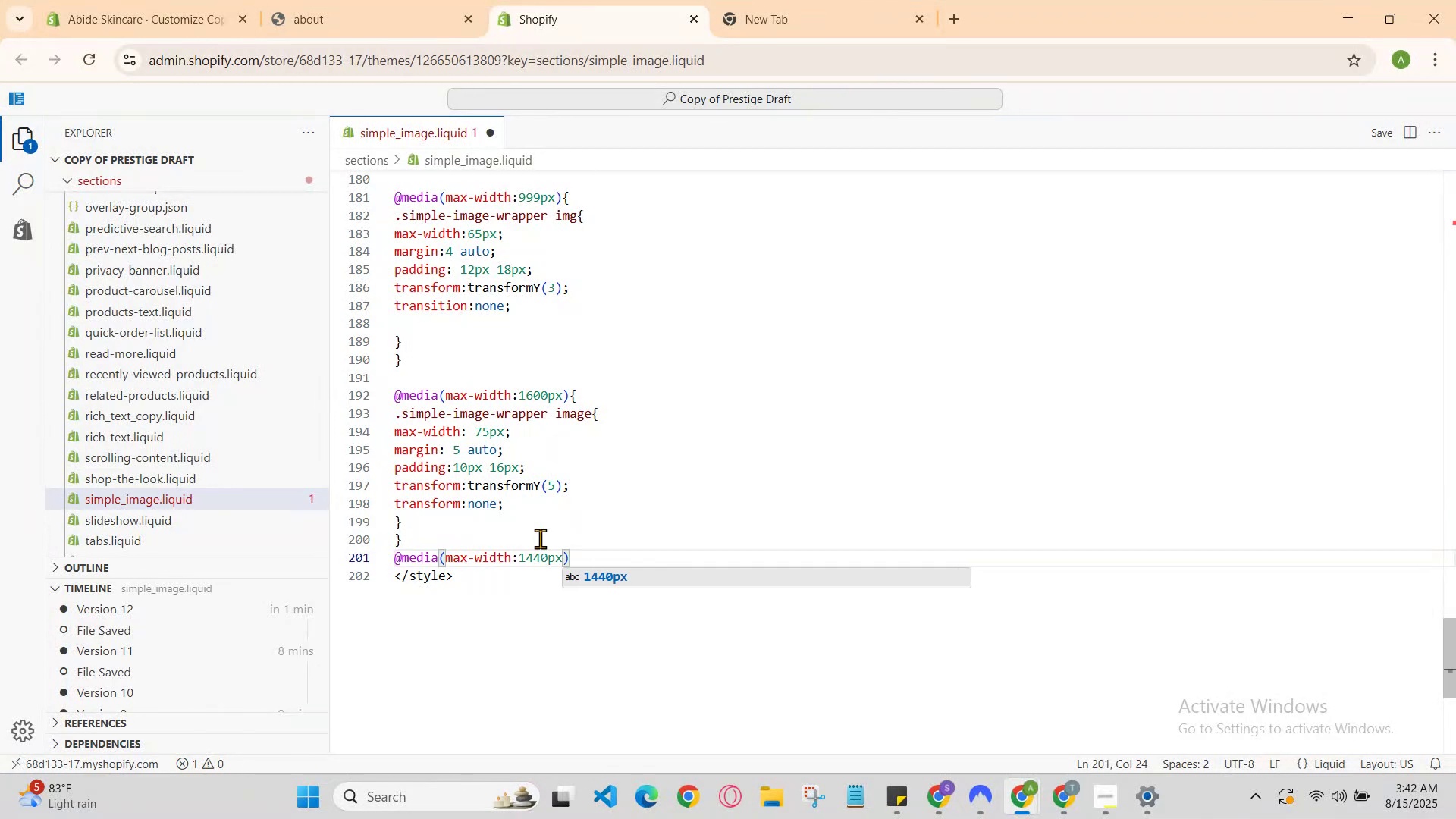 
 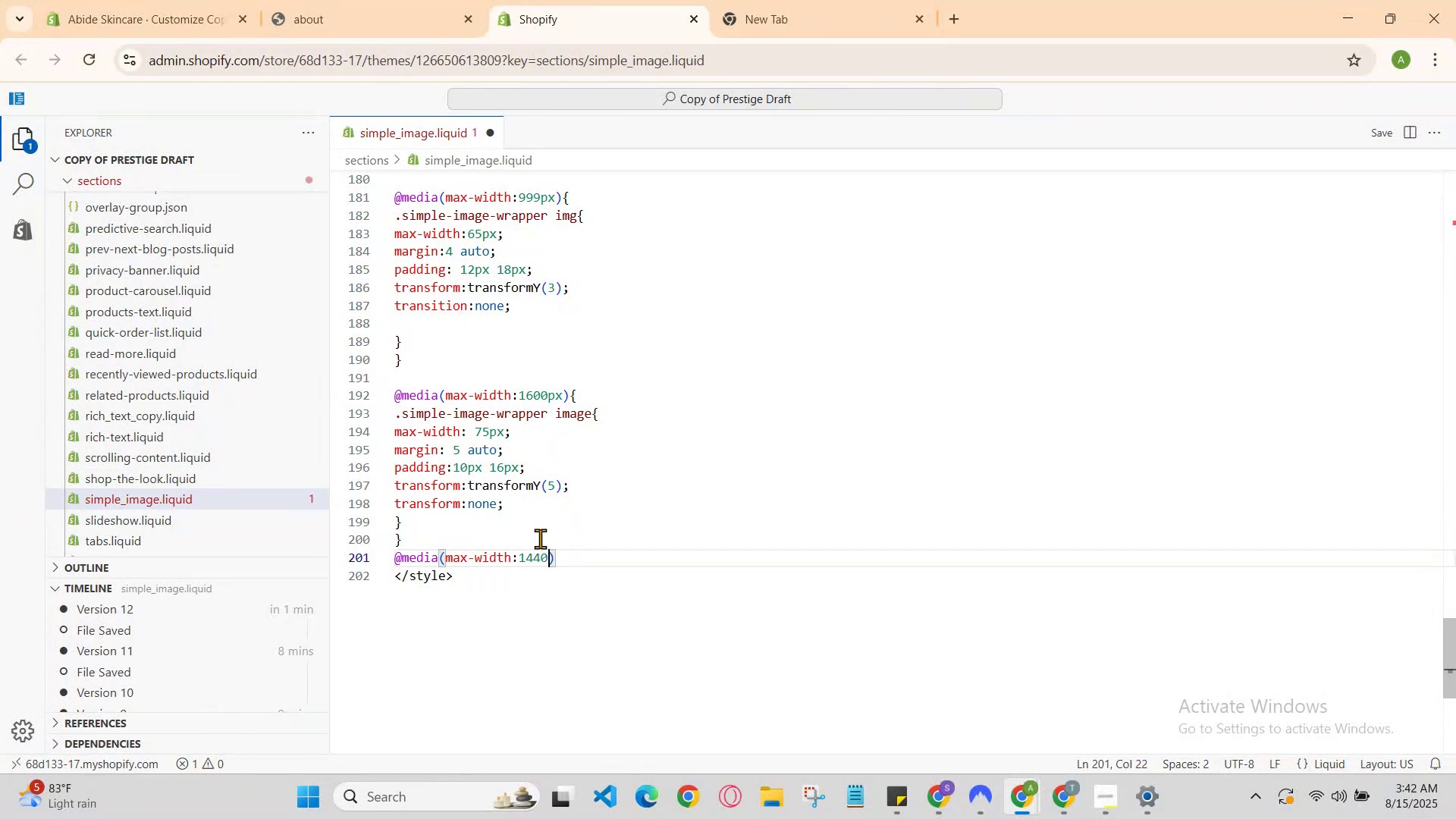 
key(ArrowRight)
 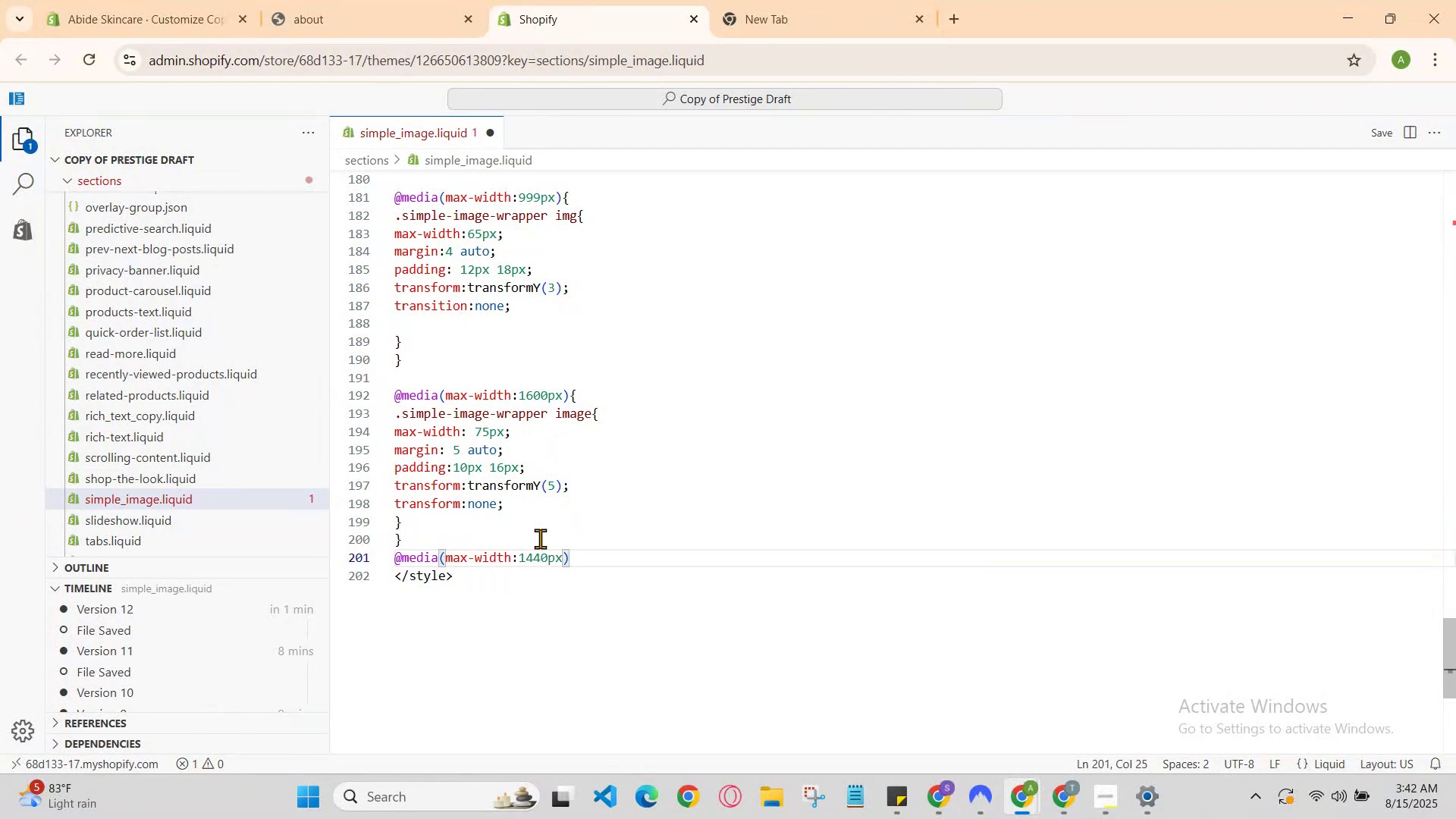 
key(Shift+BracketLeft)
 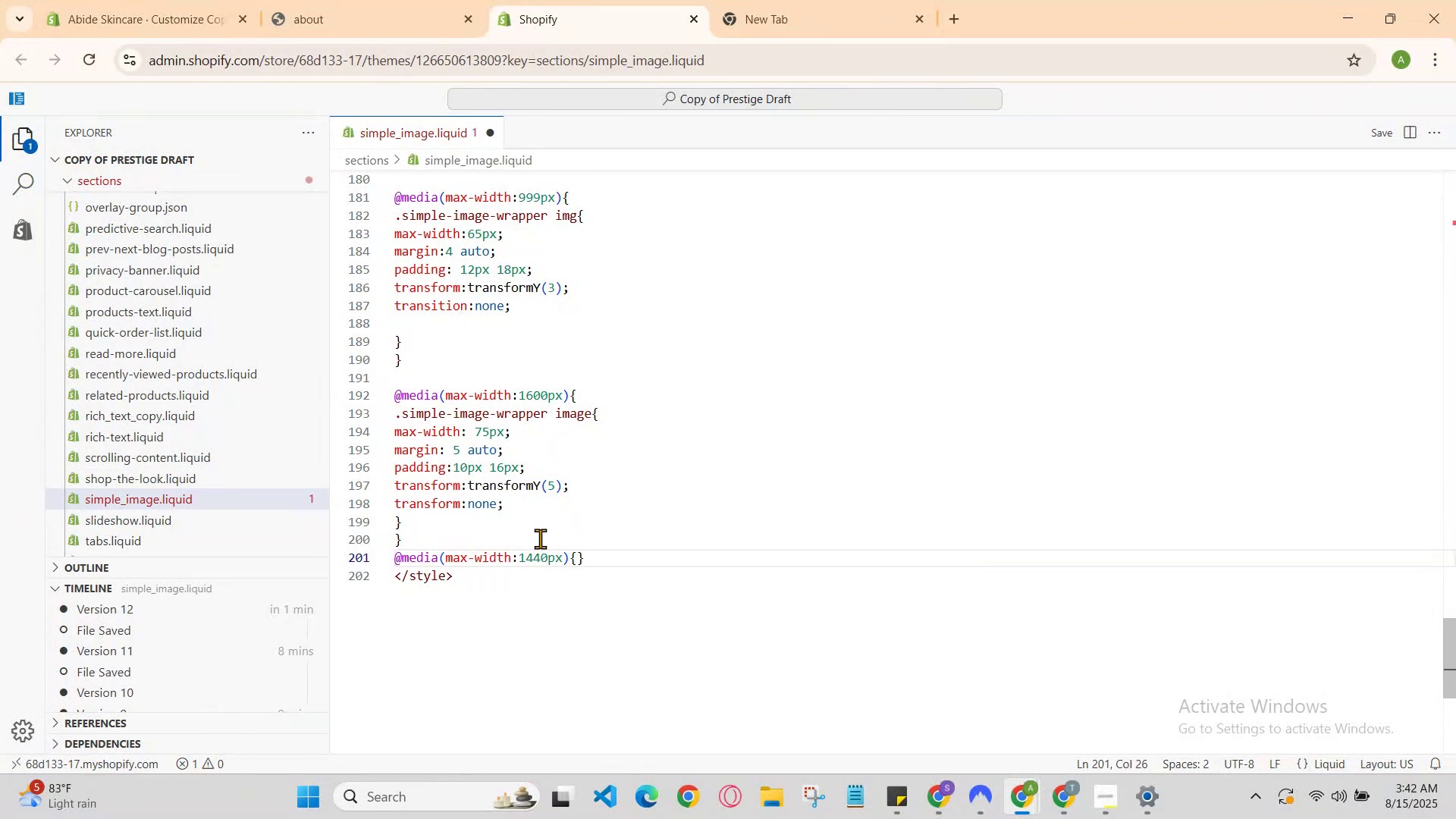 
key(Enter)
 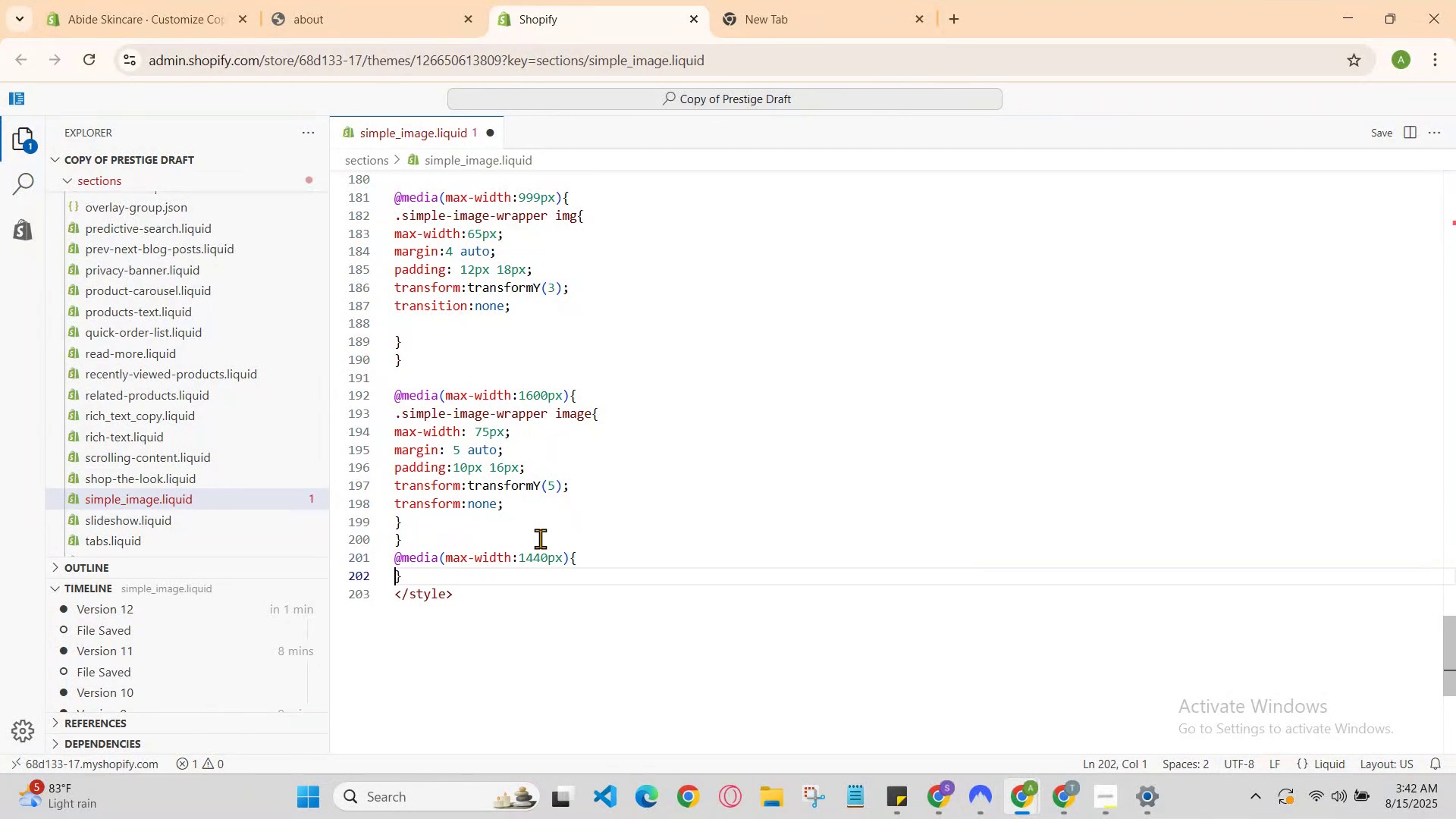 
key(Enter)
 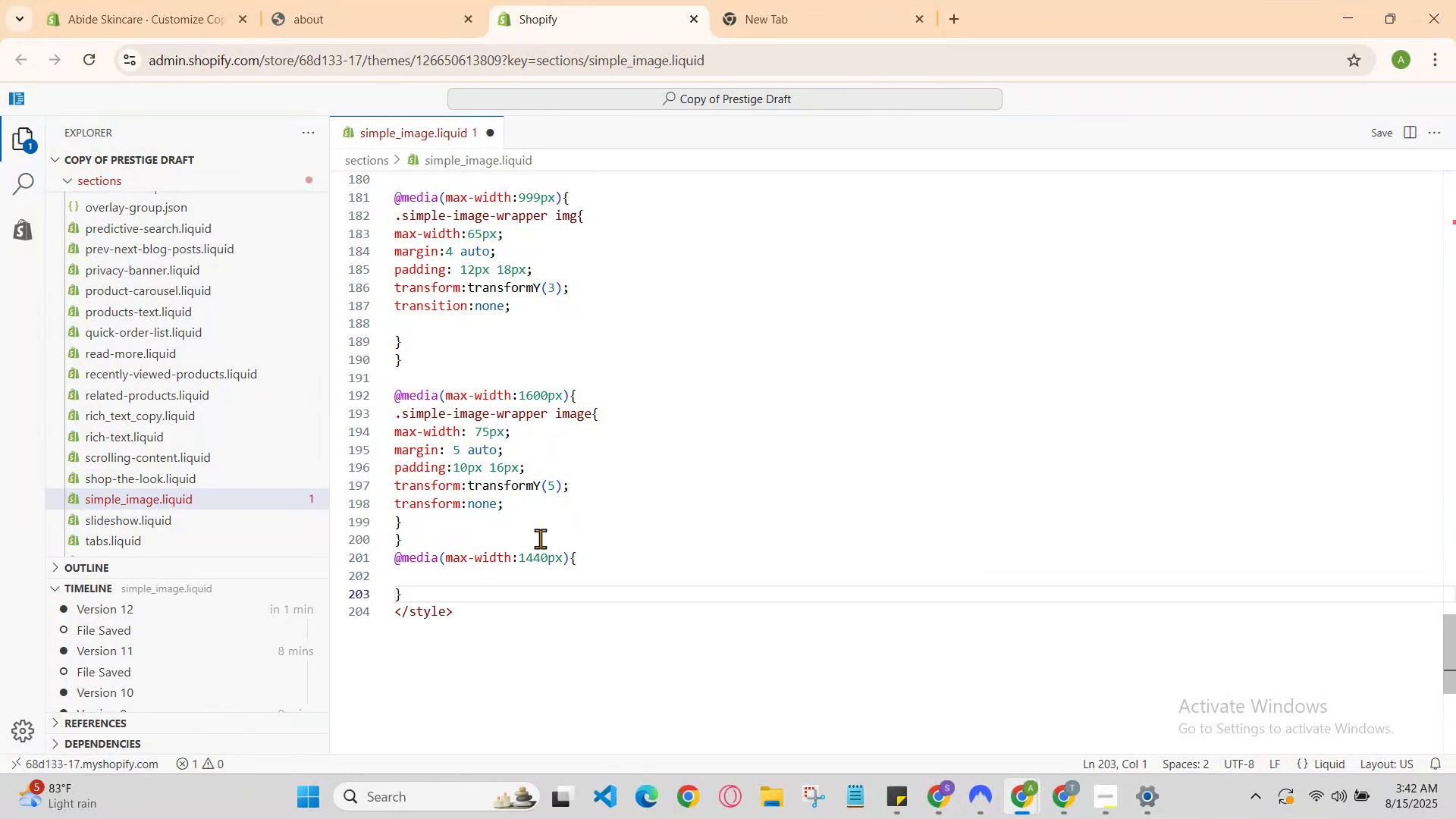 
key(ArrowUp)
 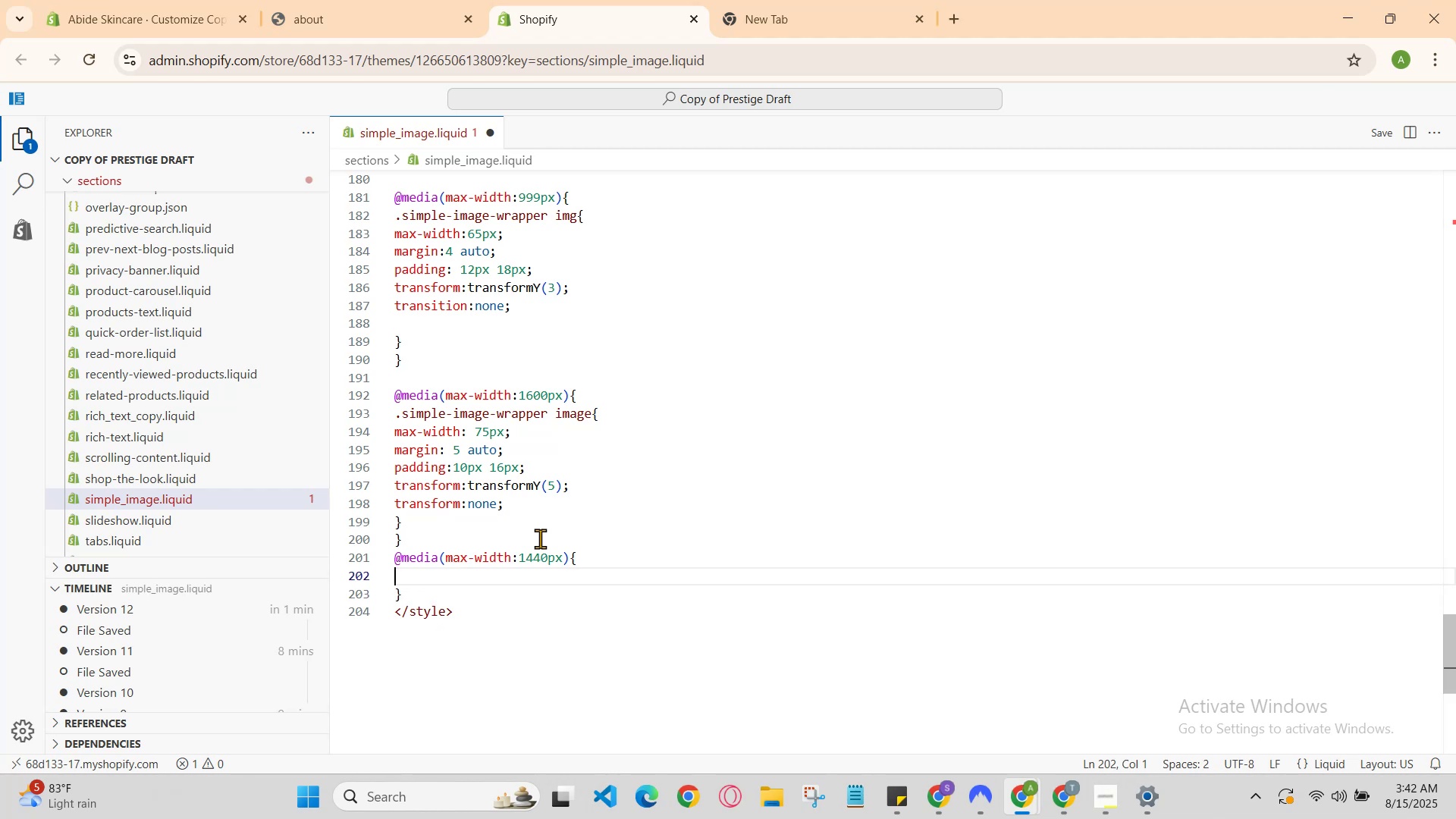 
type(.simpe-imageia)
key(Backspace)
key(Backspace)
key(Backspace)
type(we)
 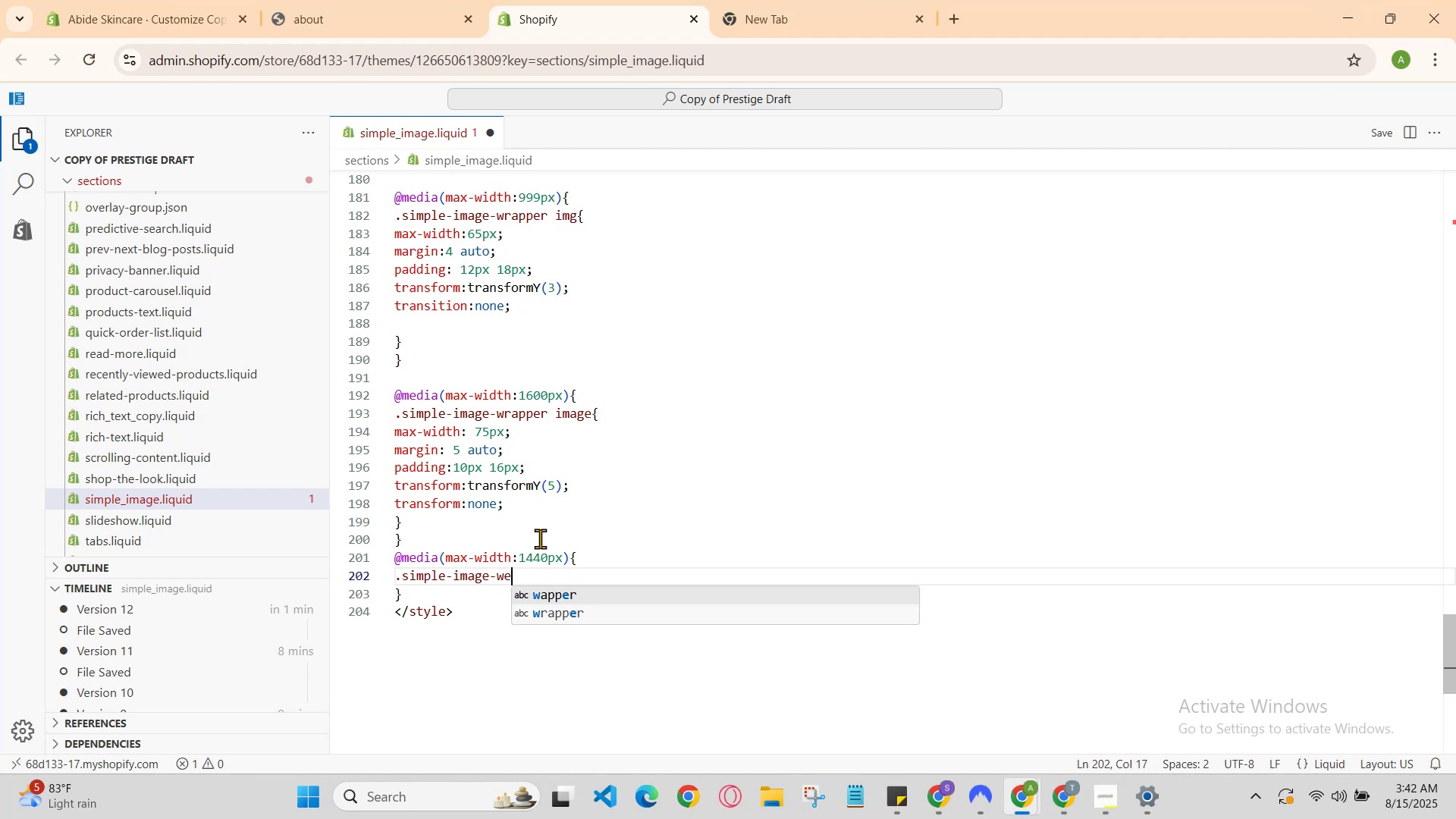 
hold_key(key=L, duration=0.35)
 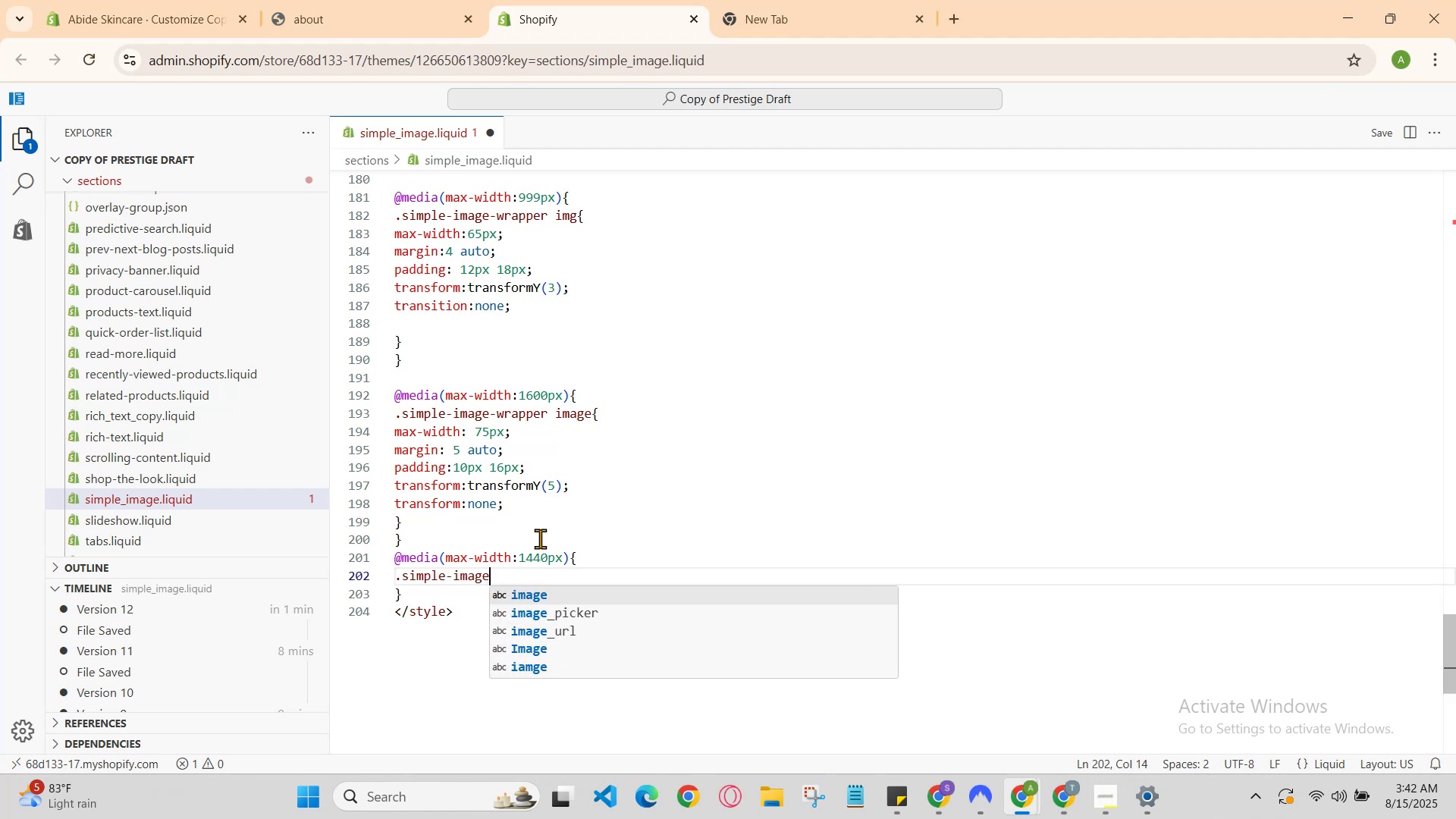 
key(Enter)
 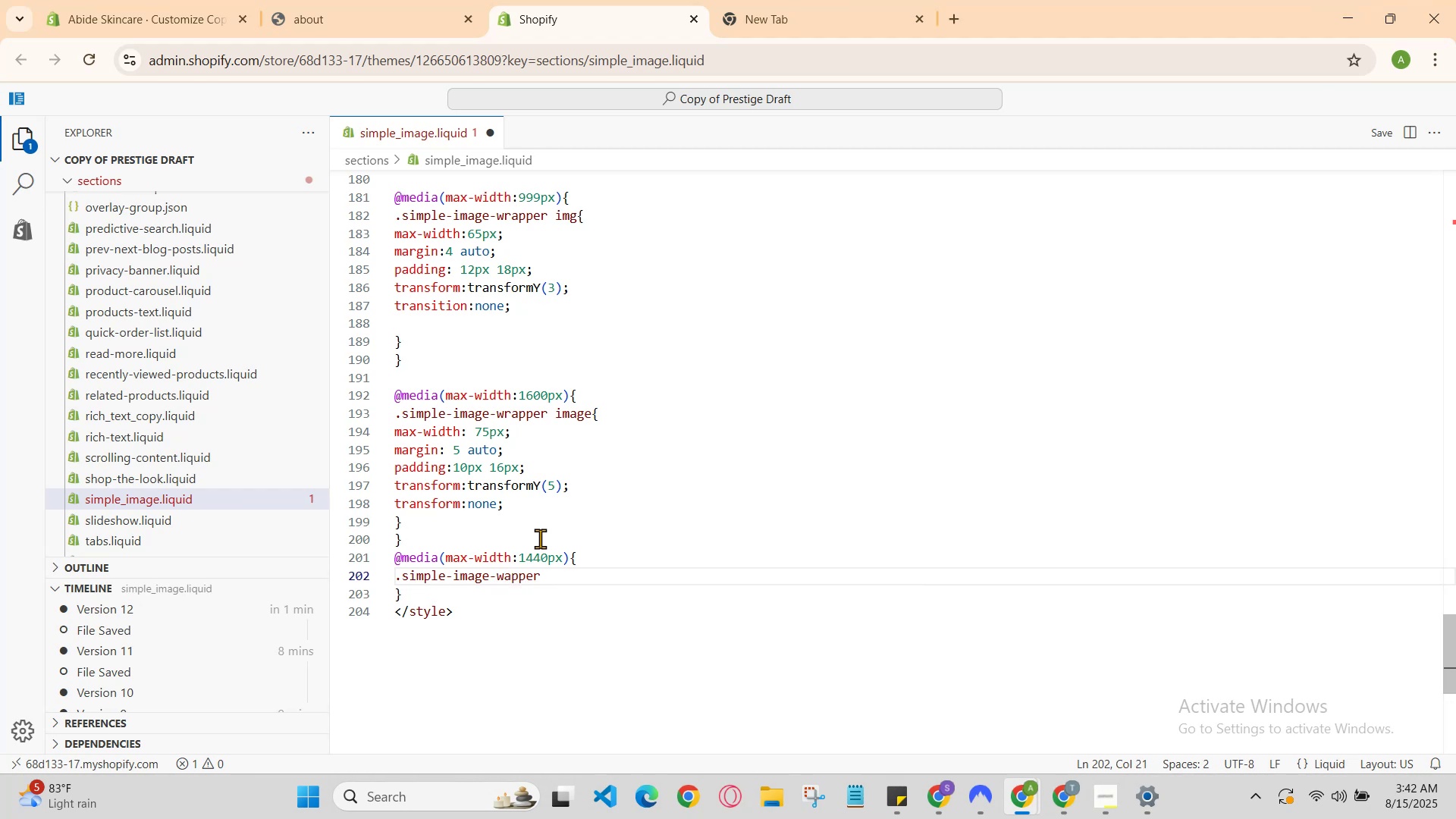 
type( image )
key(Backspace)
type({)
 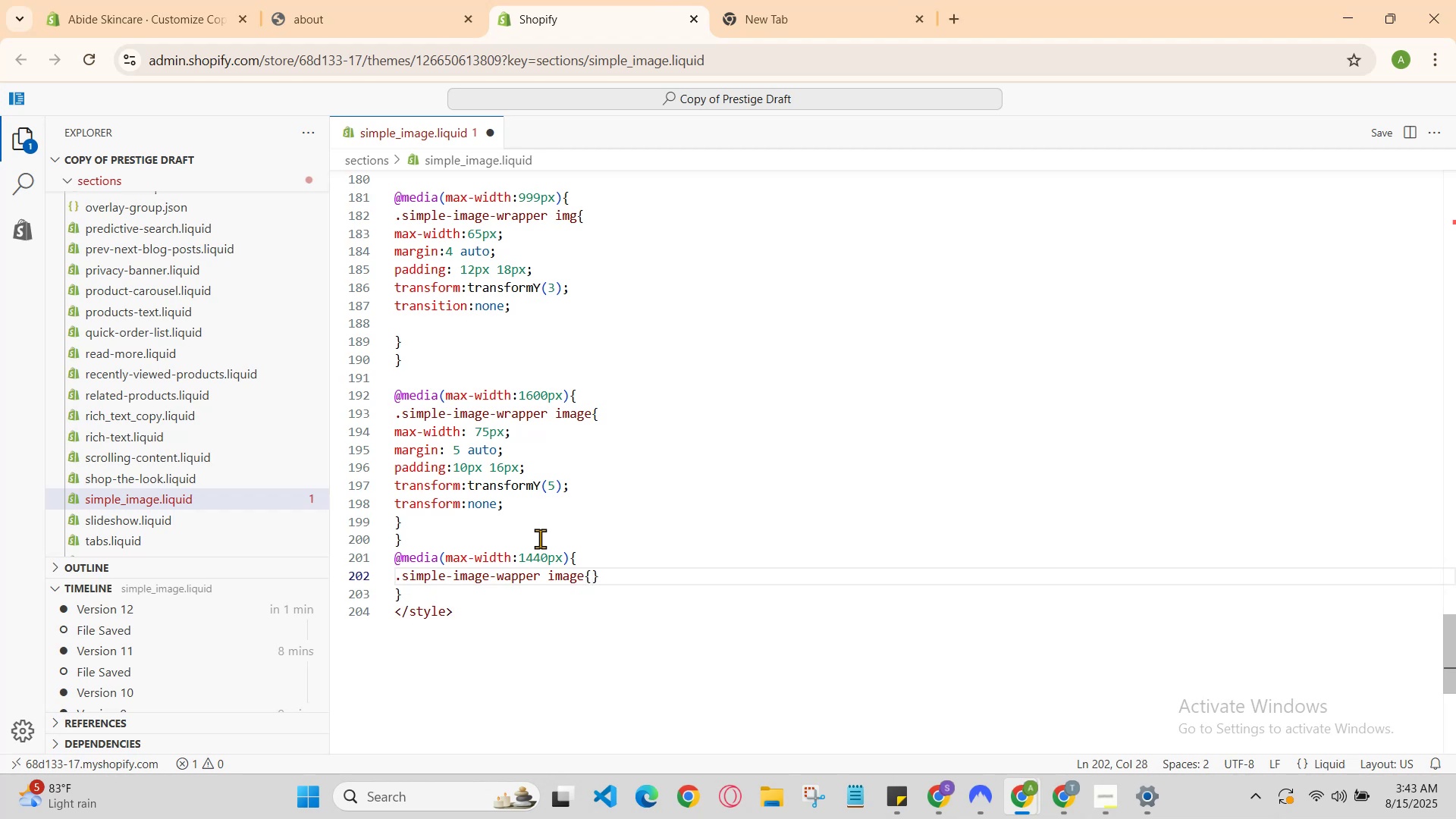 
key(Enter)
 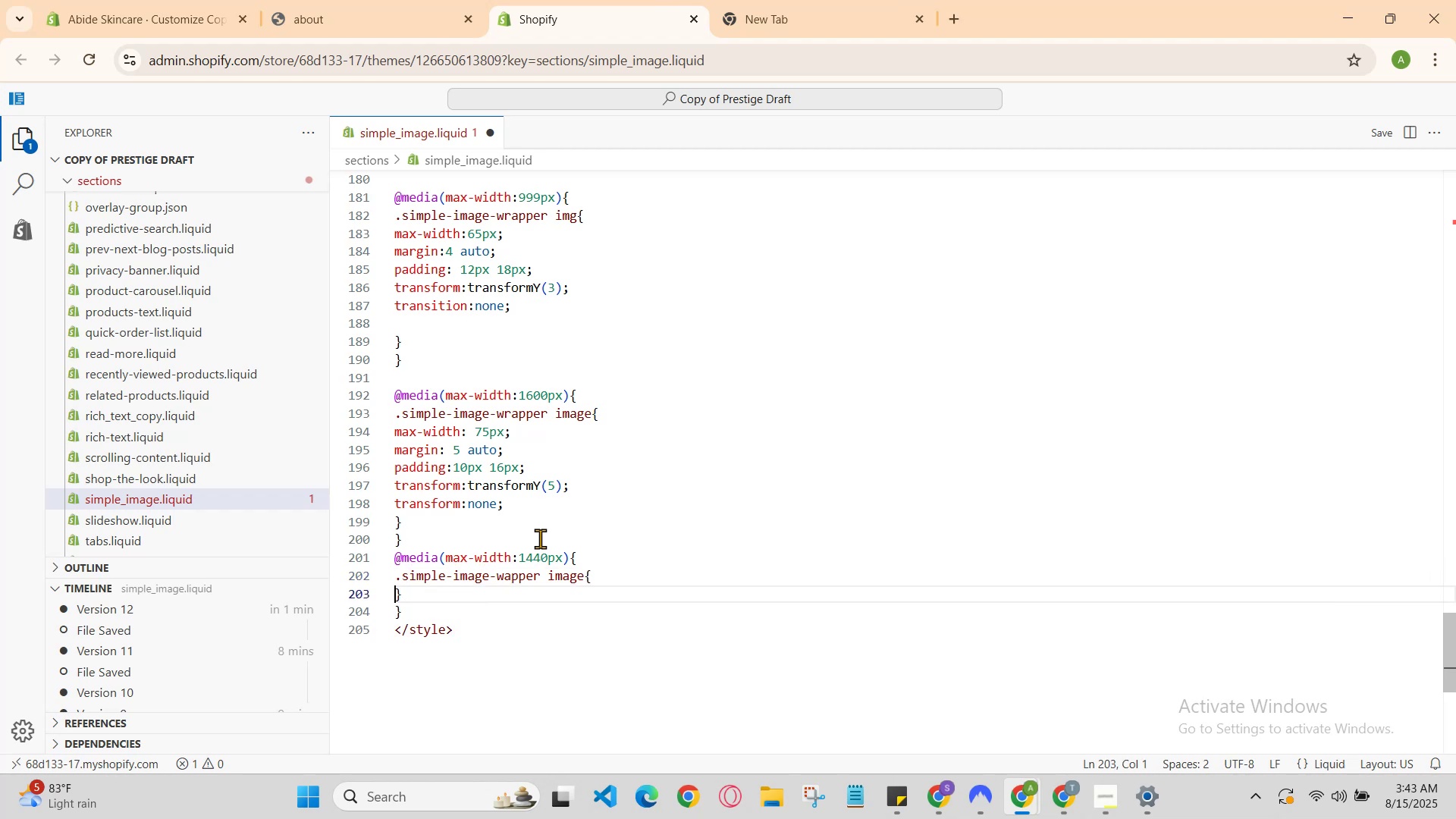 
key(Enter)
 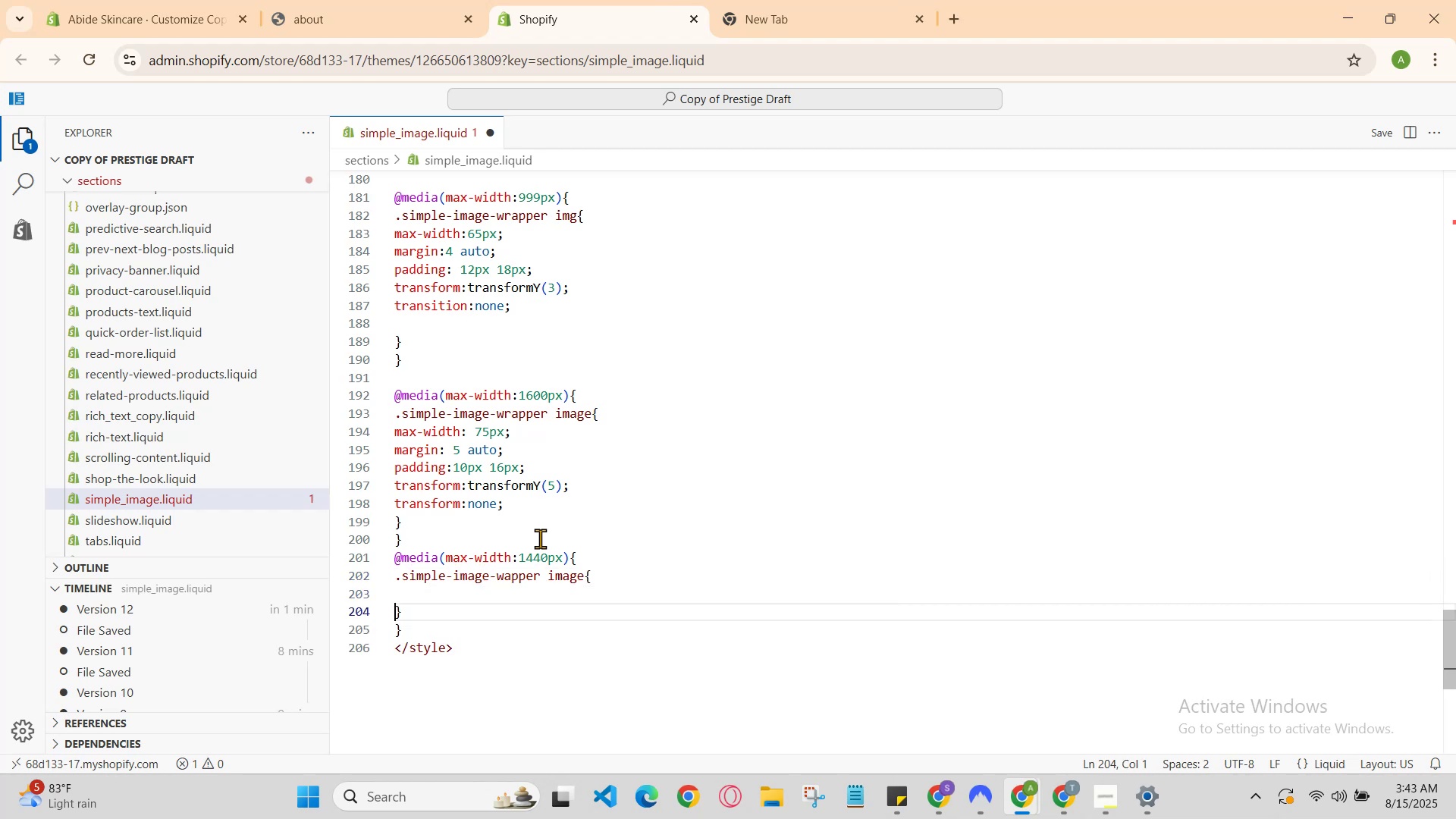 
key(Shift+ShiftRight)
 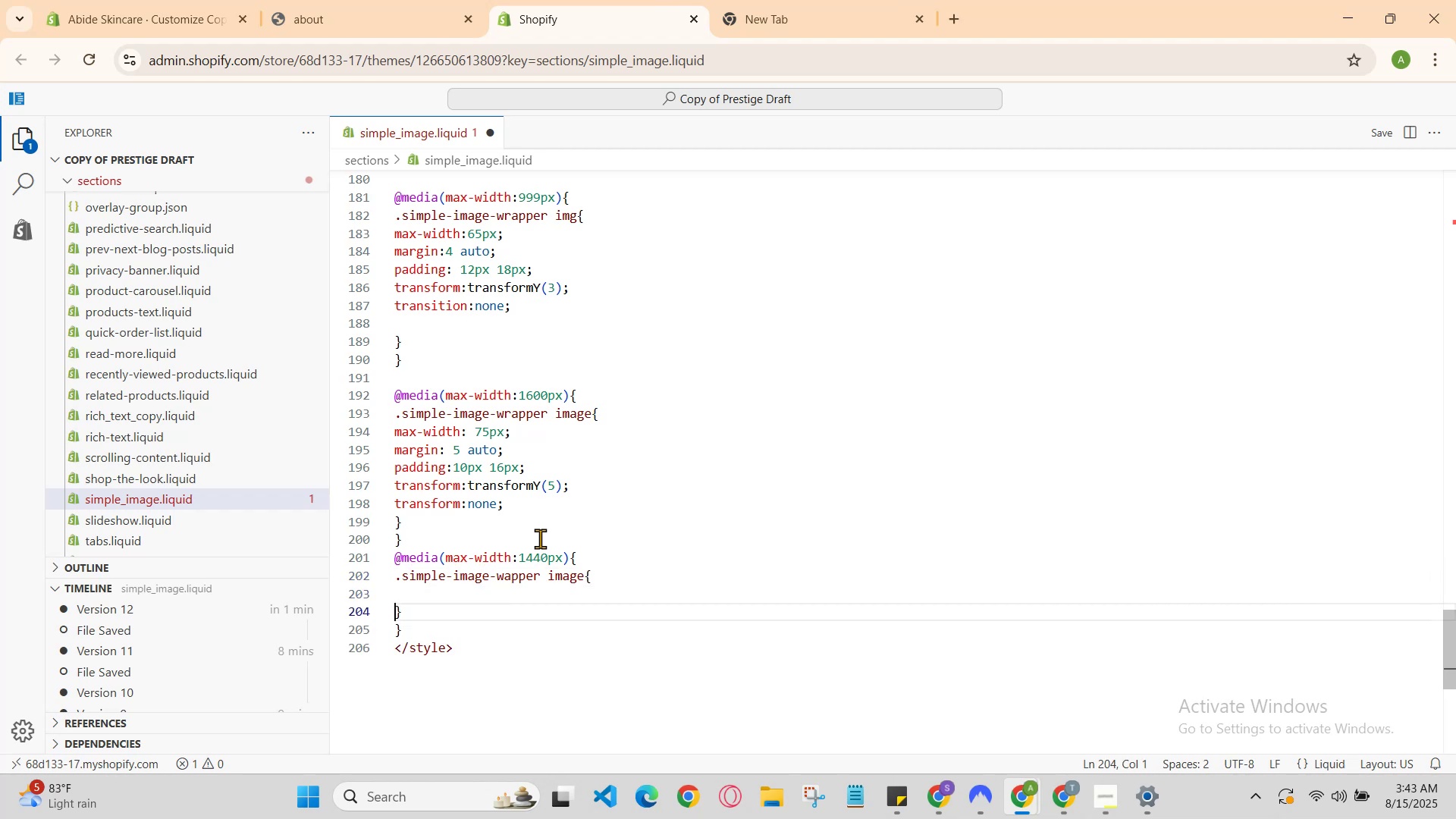 
key(ArrowUp)
 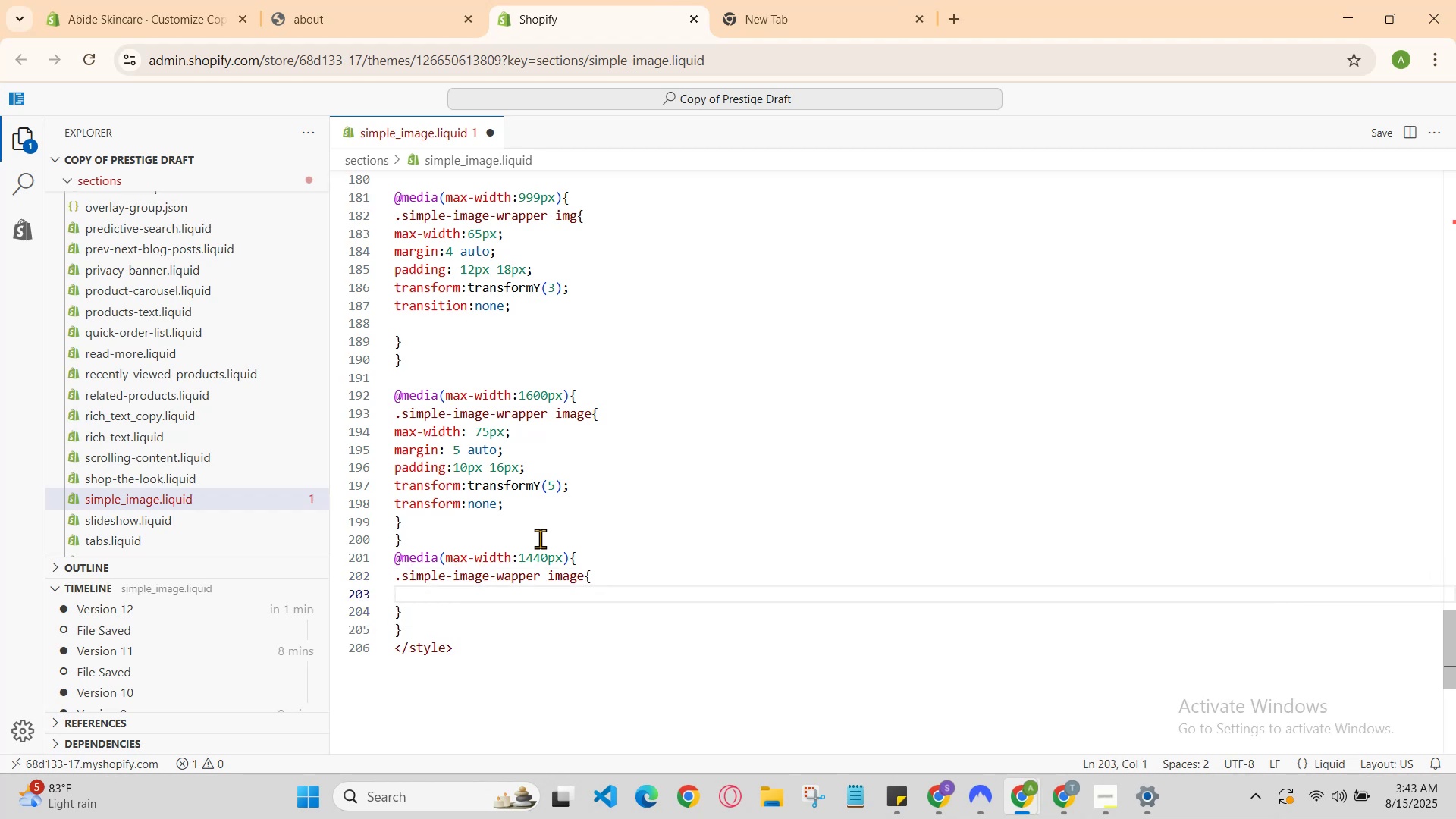 
type(max-width:90px;)
 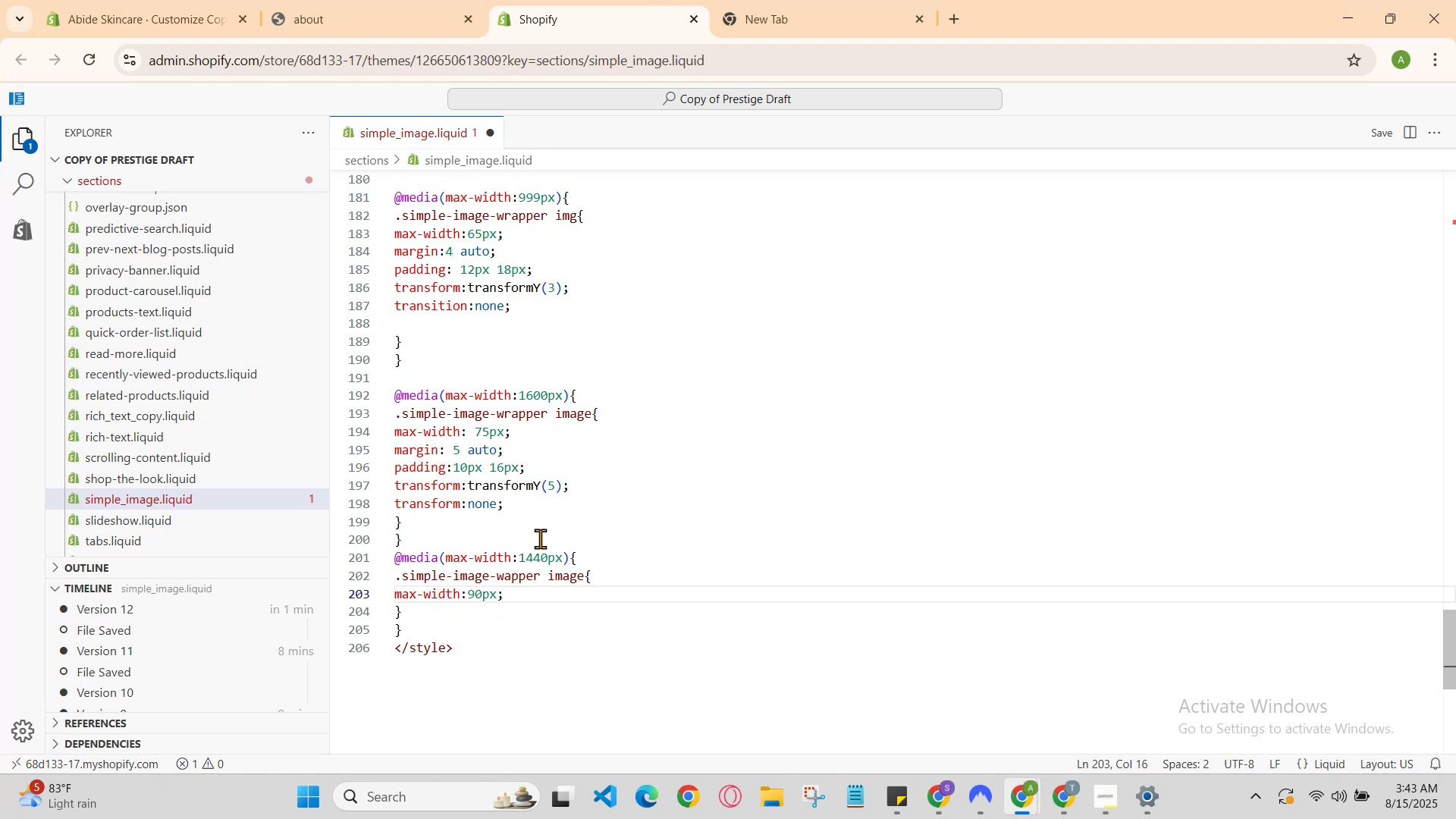 
key(Enter)
 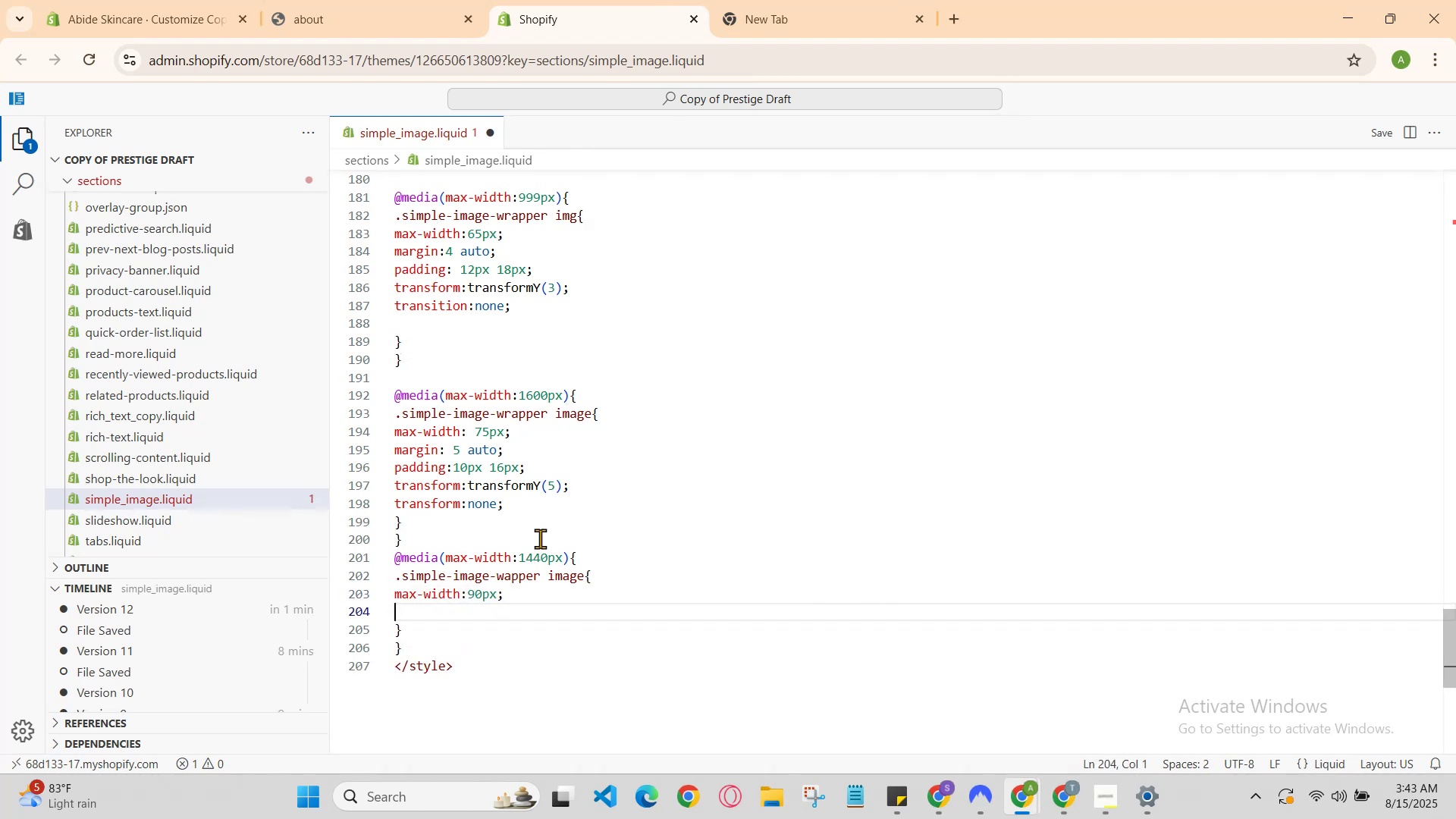 
type(margin:7 auto;)
 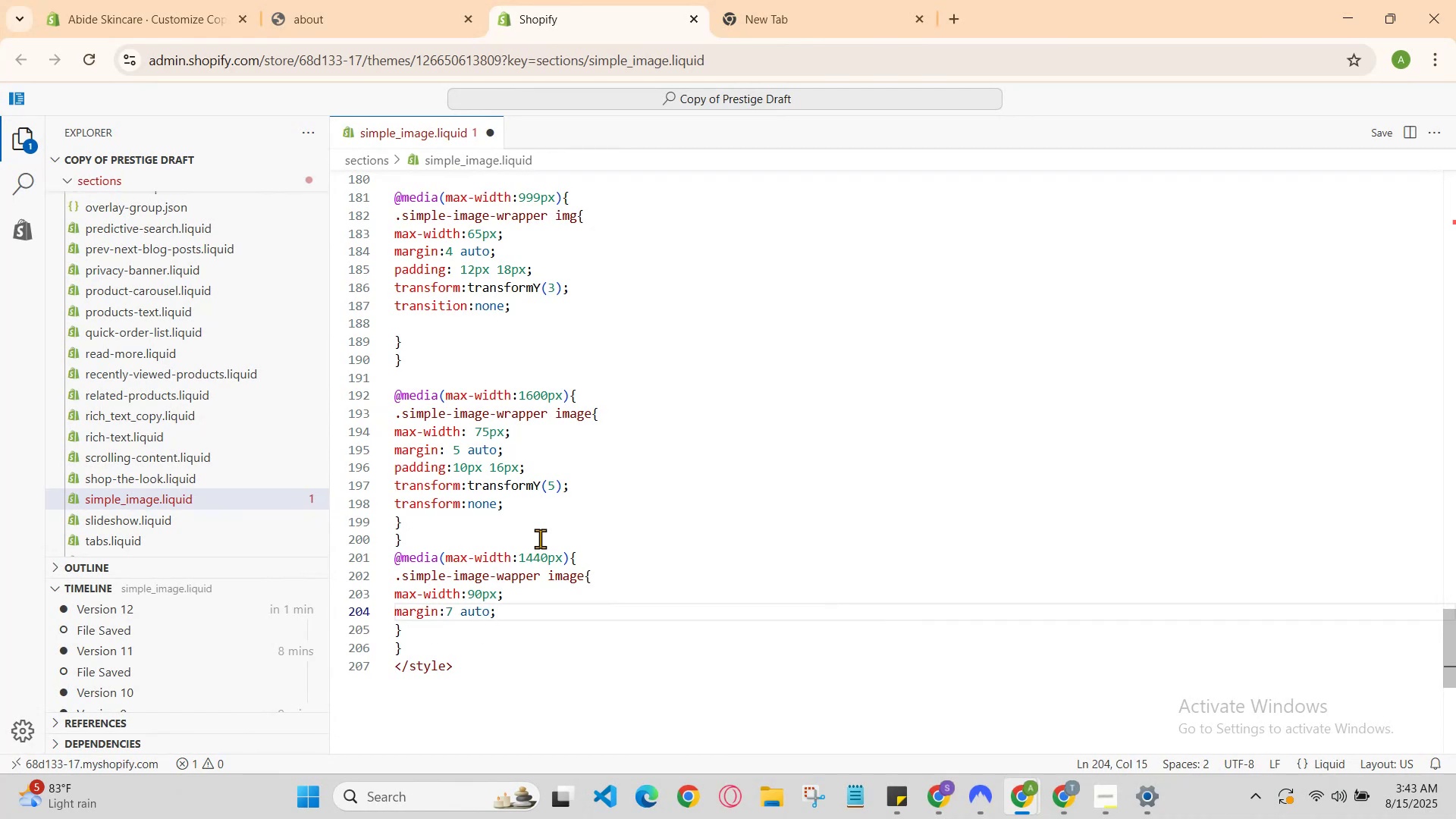 
key(Enter)
 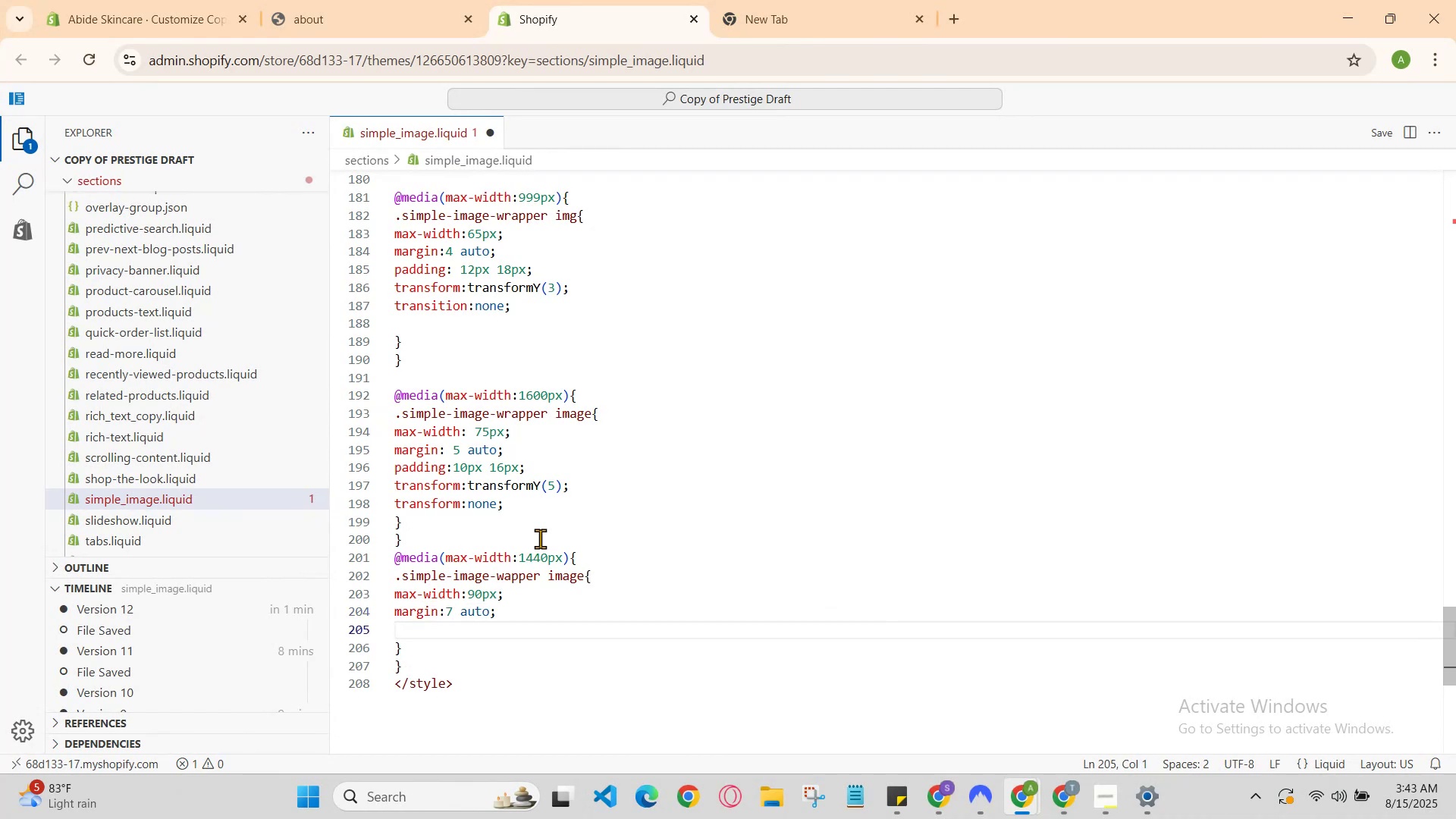 
type(padd)
 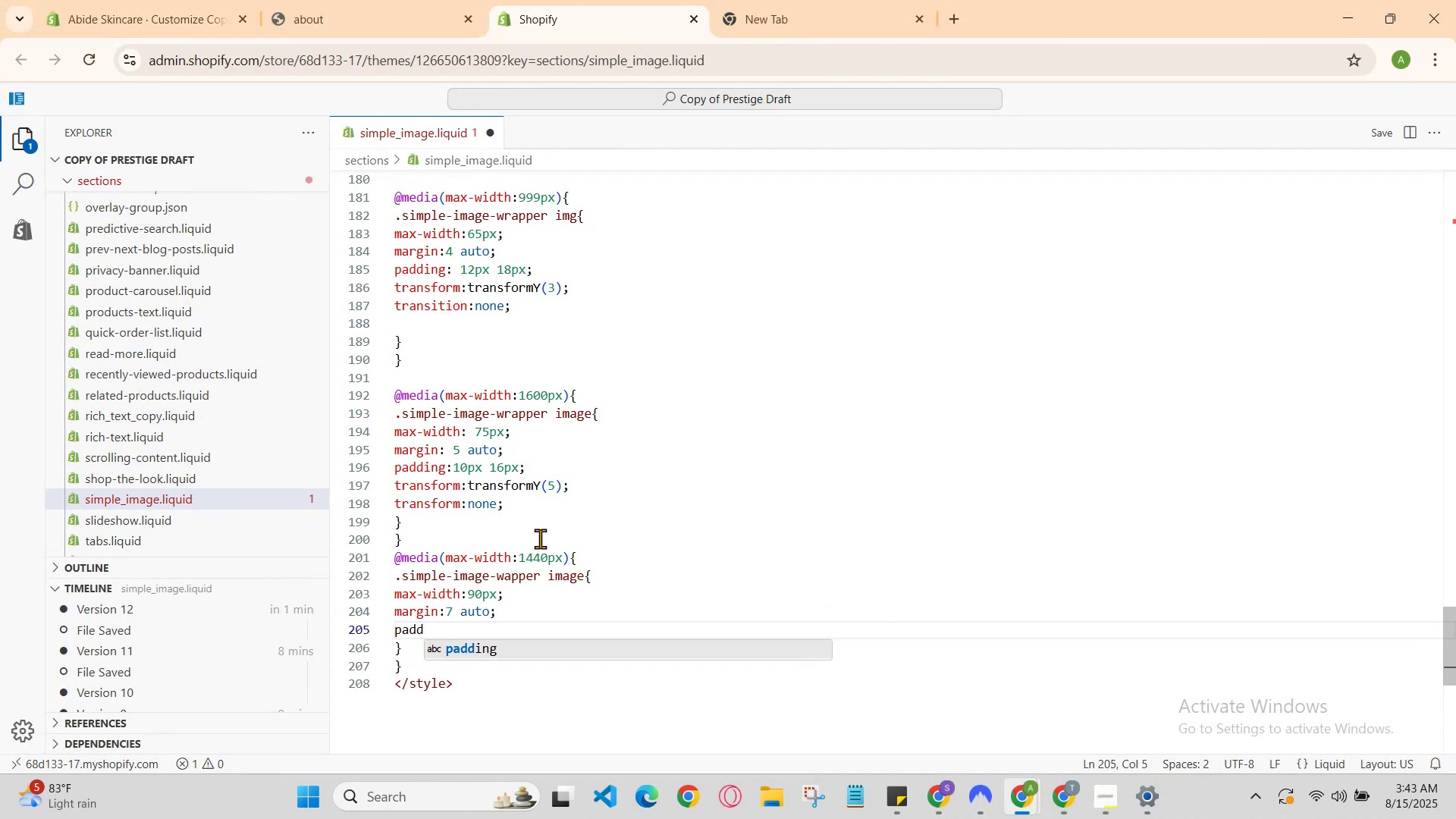 
key(Enter)
 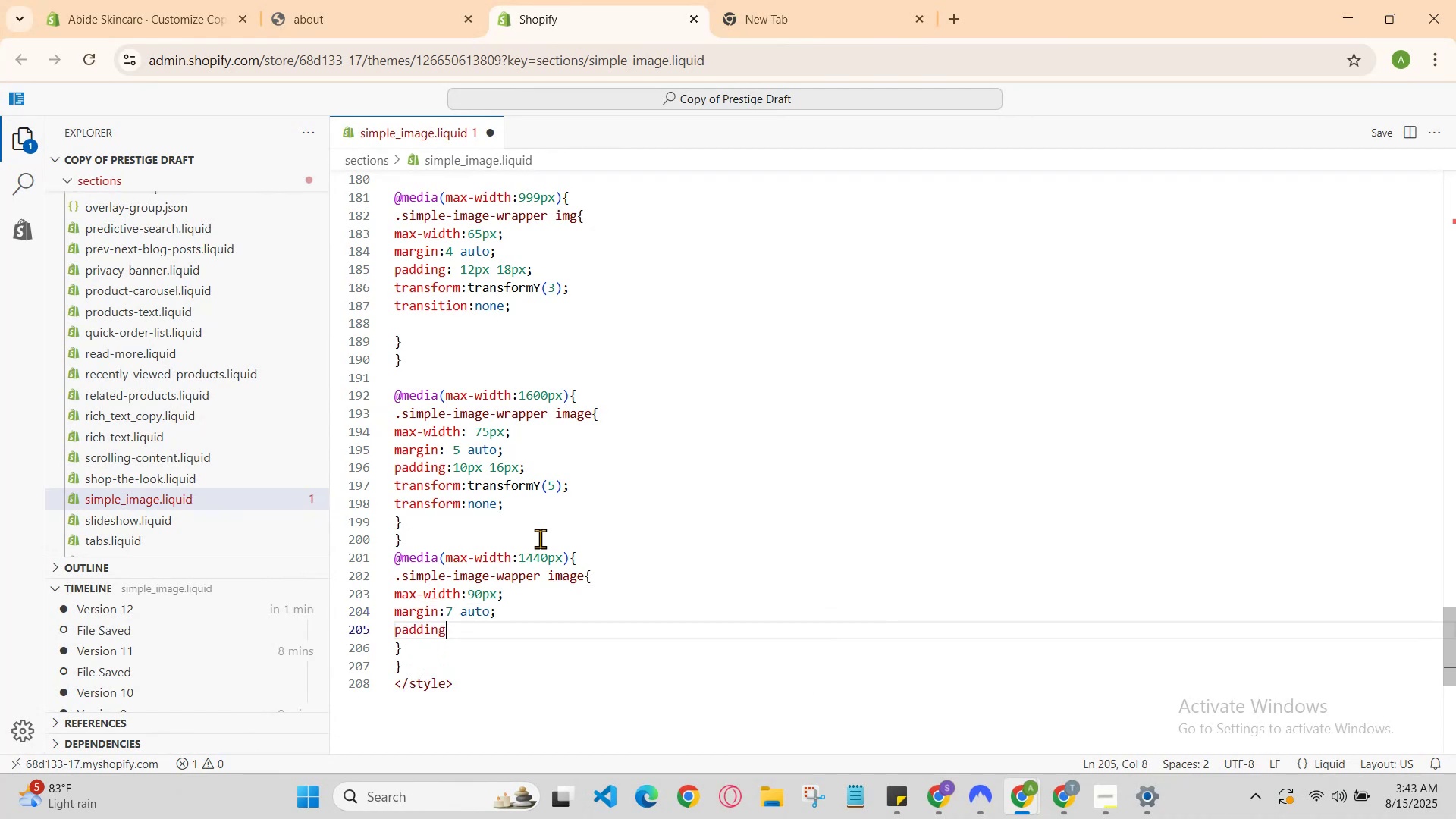 
type(: )
key(Backspace)
type(6px 17px;)
 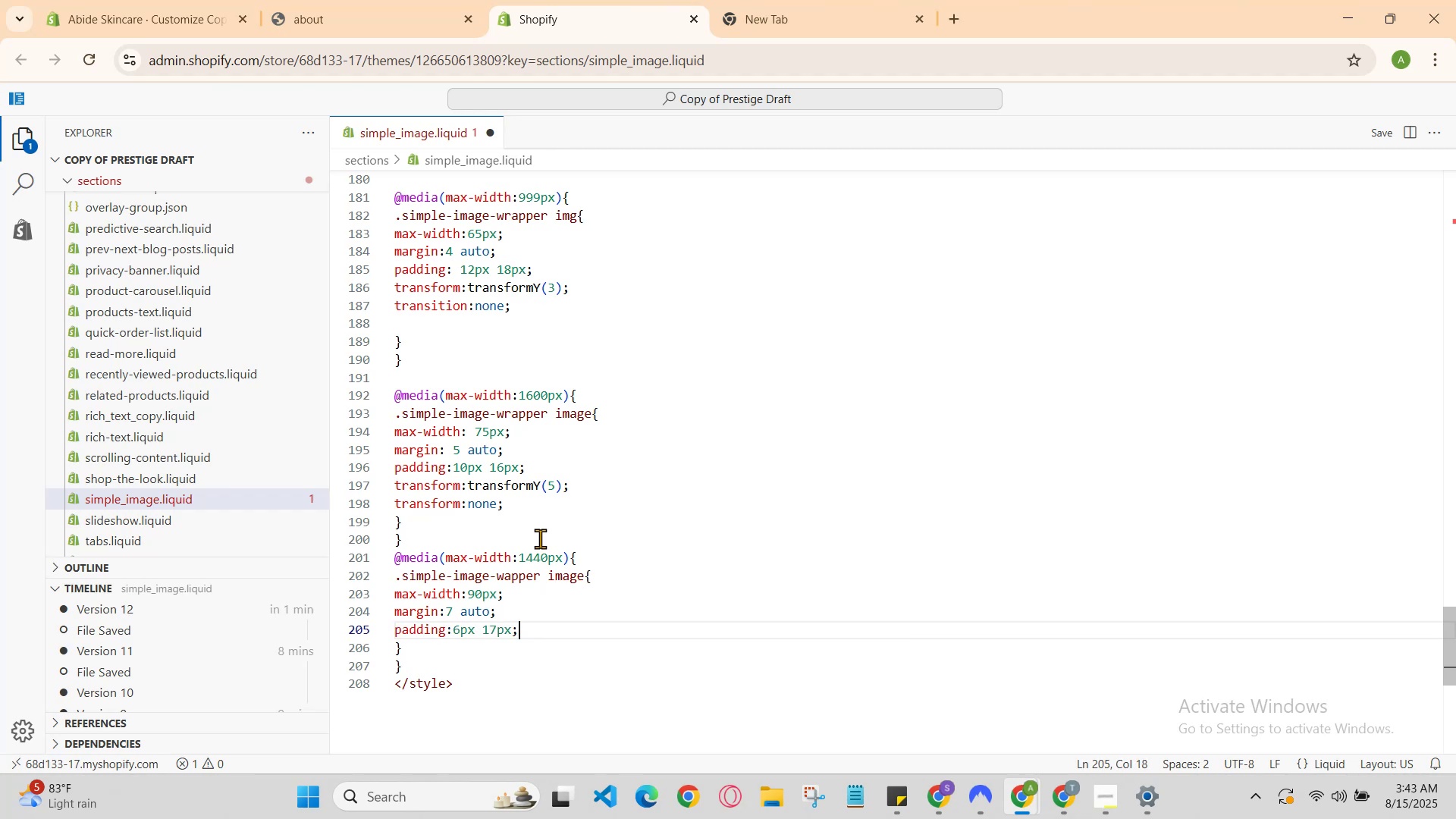 
key(Enter)
 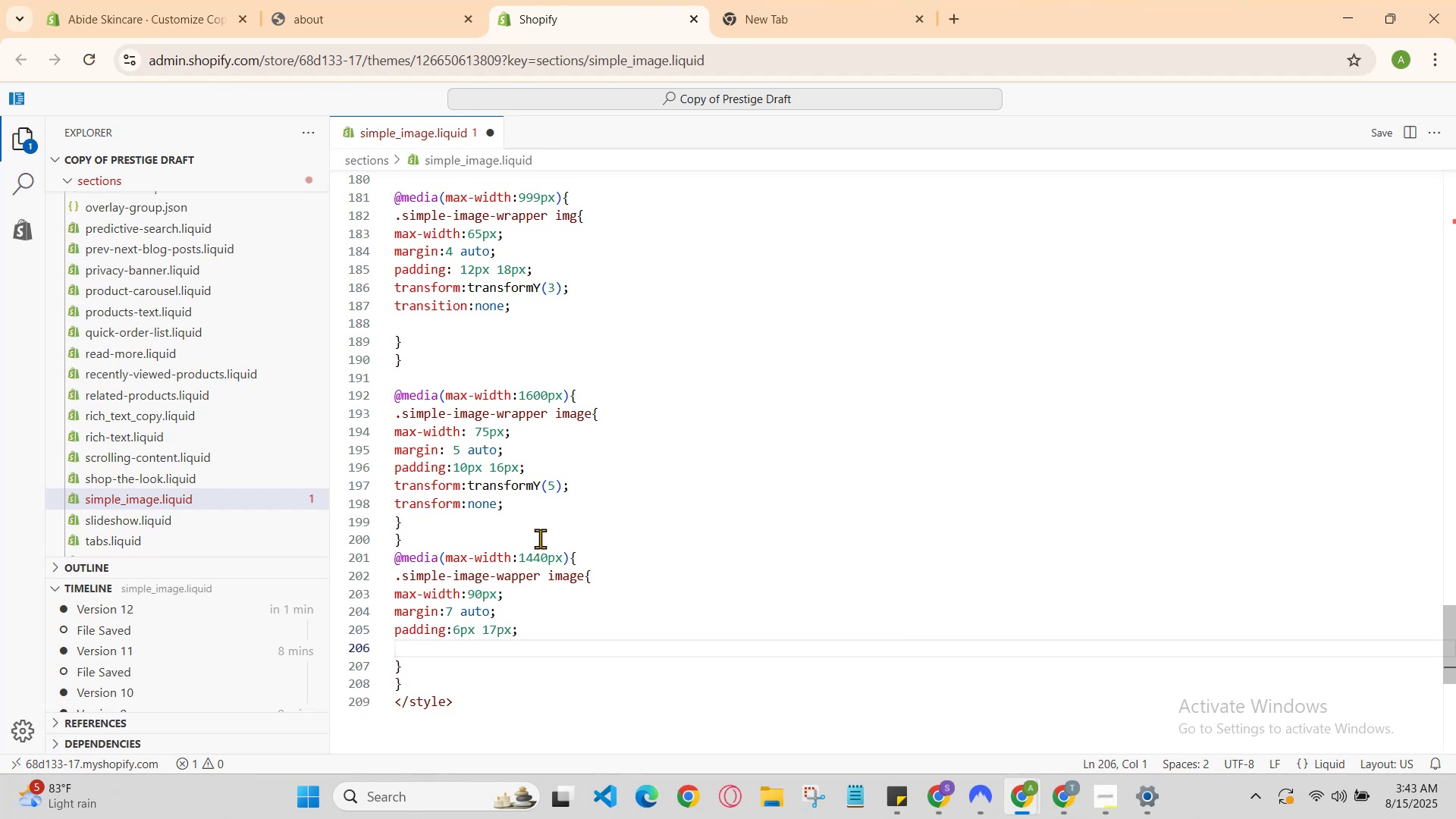 
type(tr)
 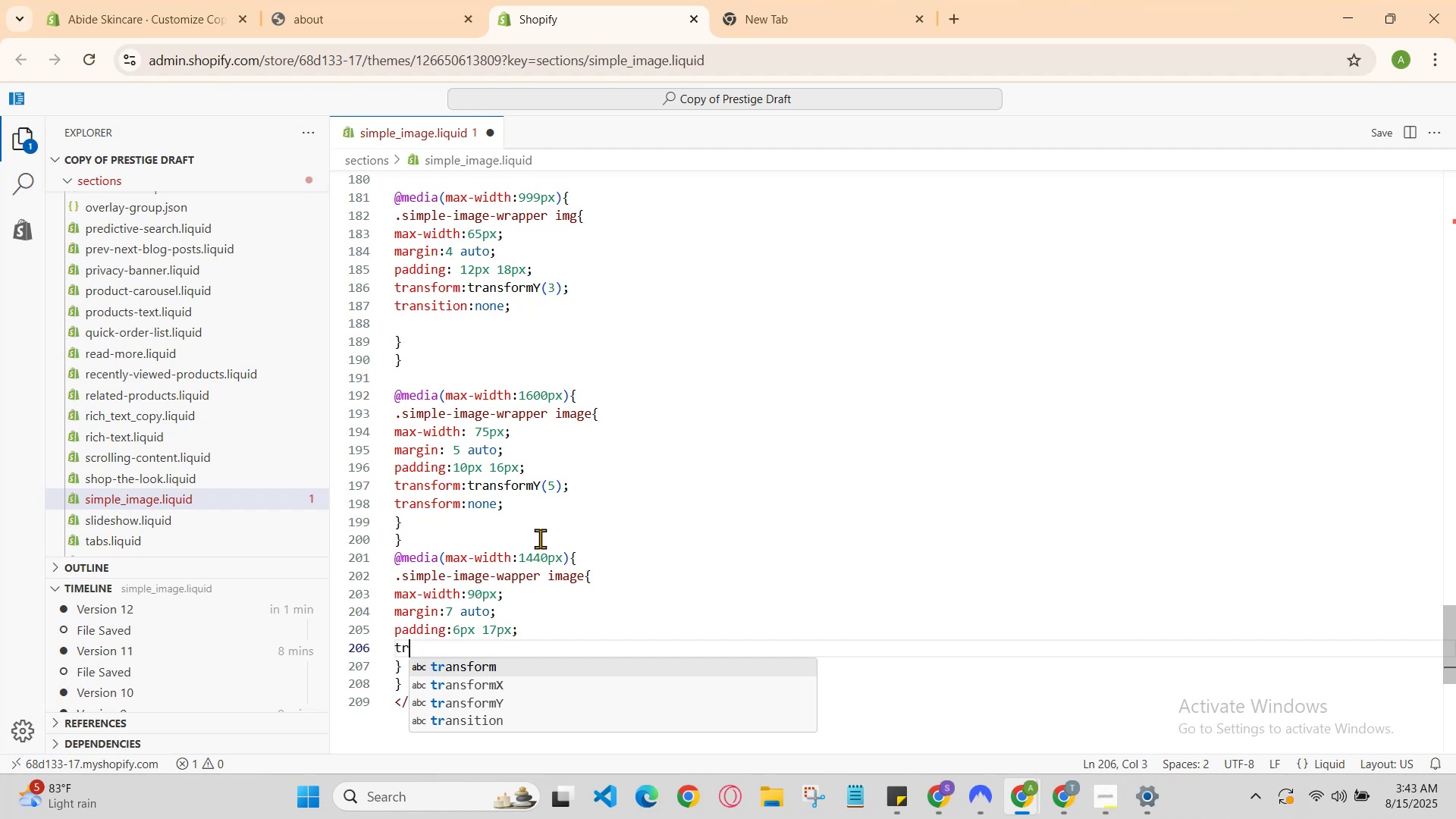 
key(Enter)
 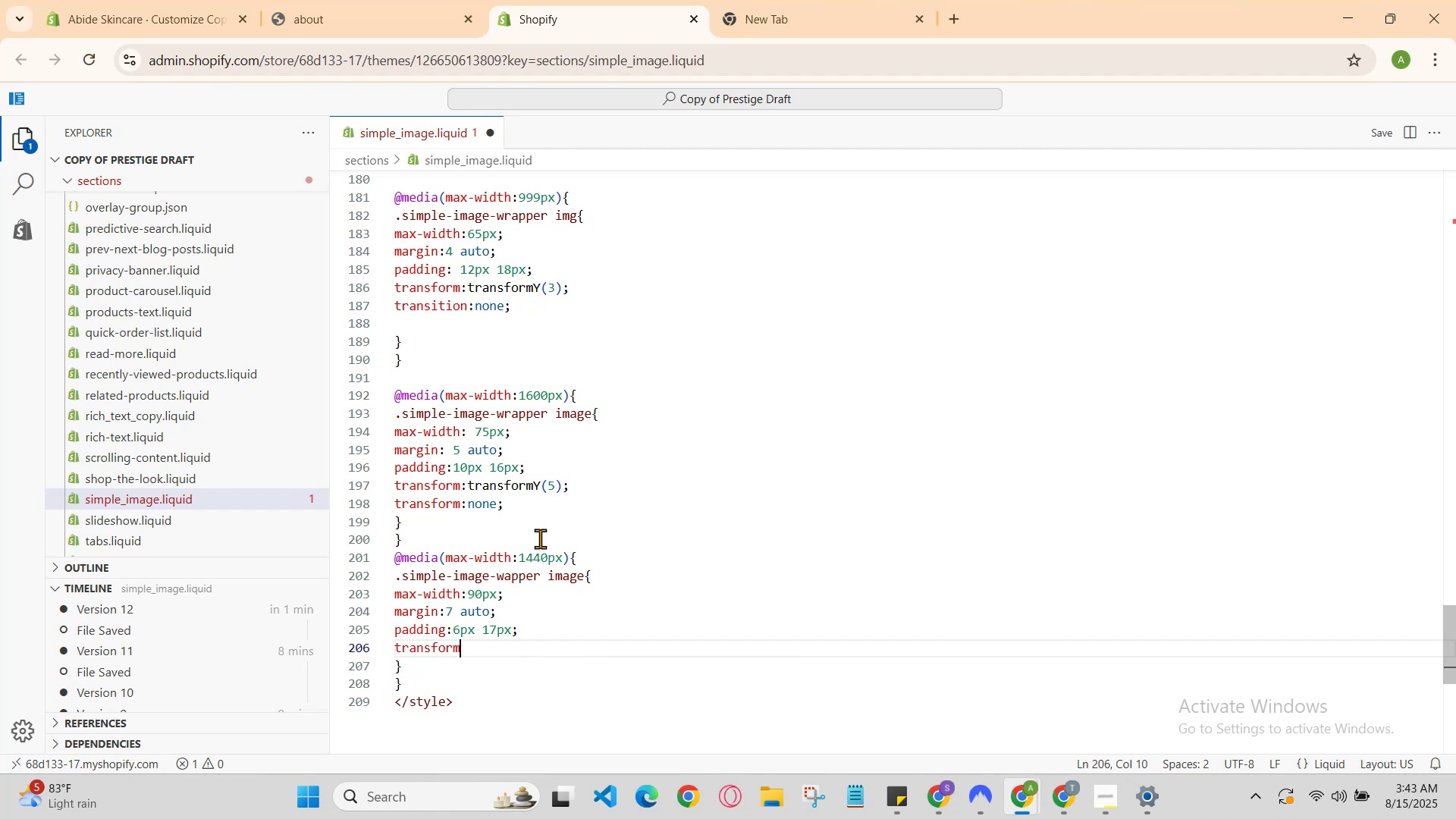 
type(: )
key(Backspace)
type(tr)
 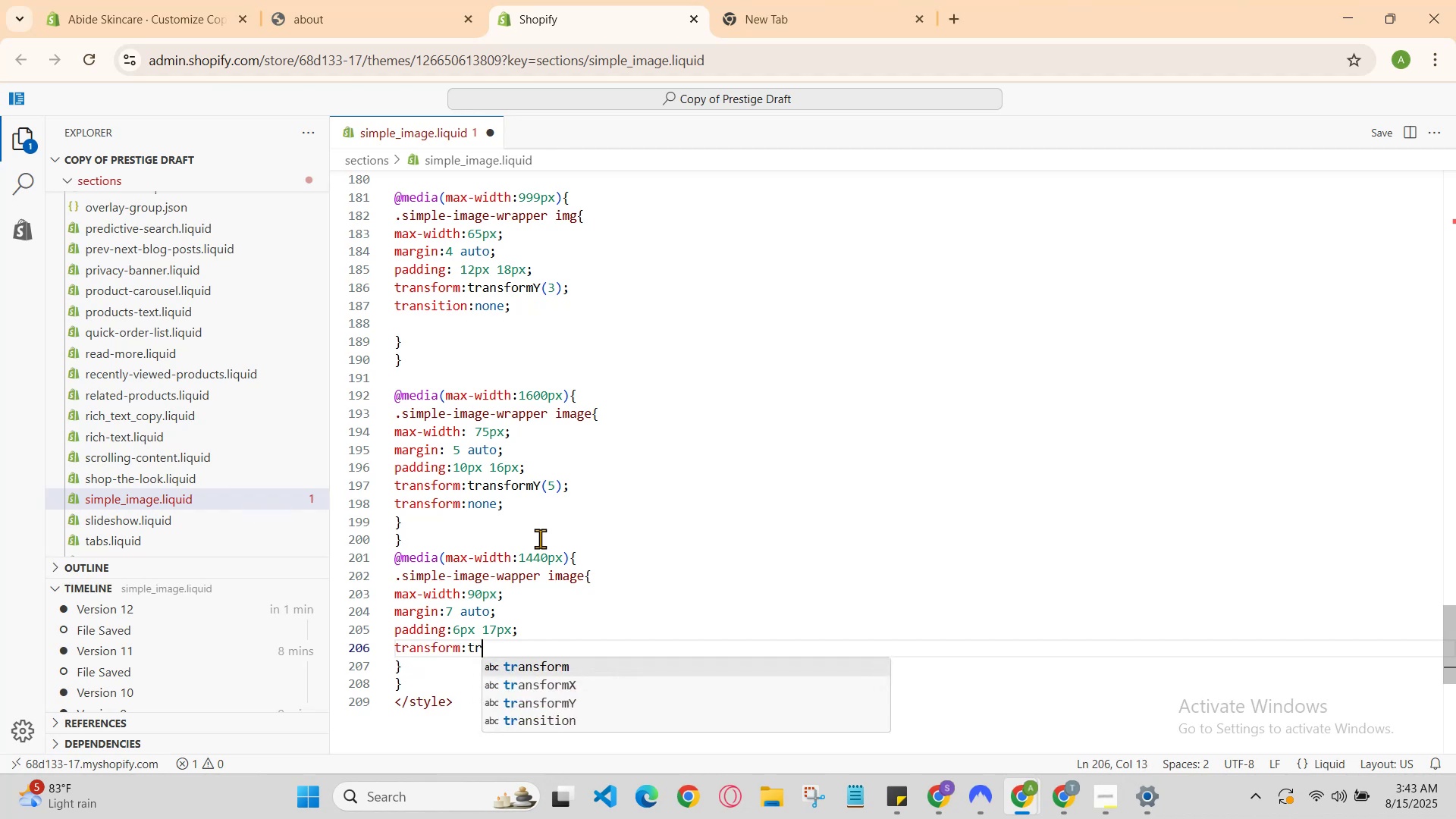 
key(ArrowDown)
 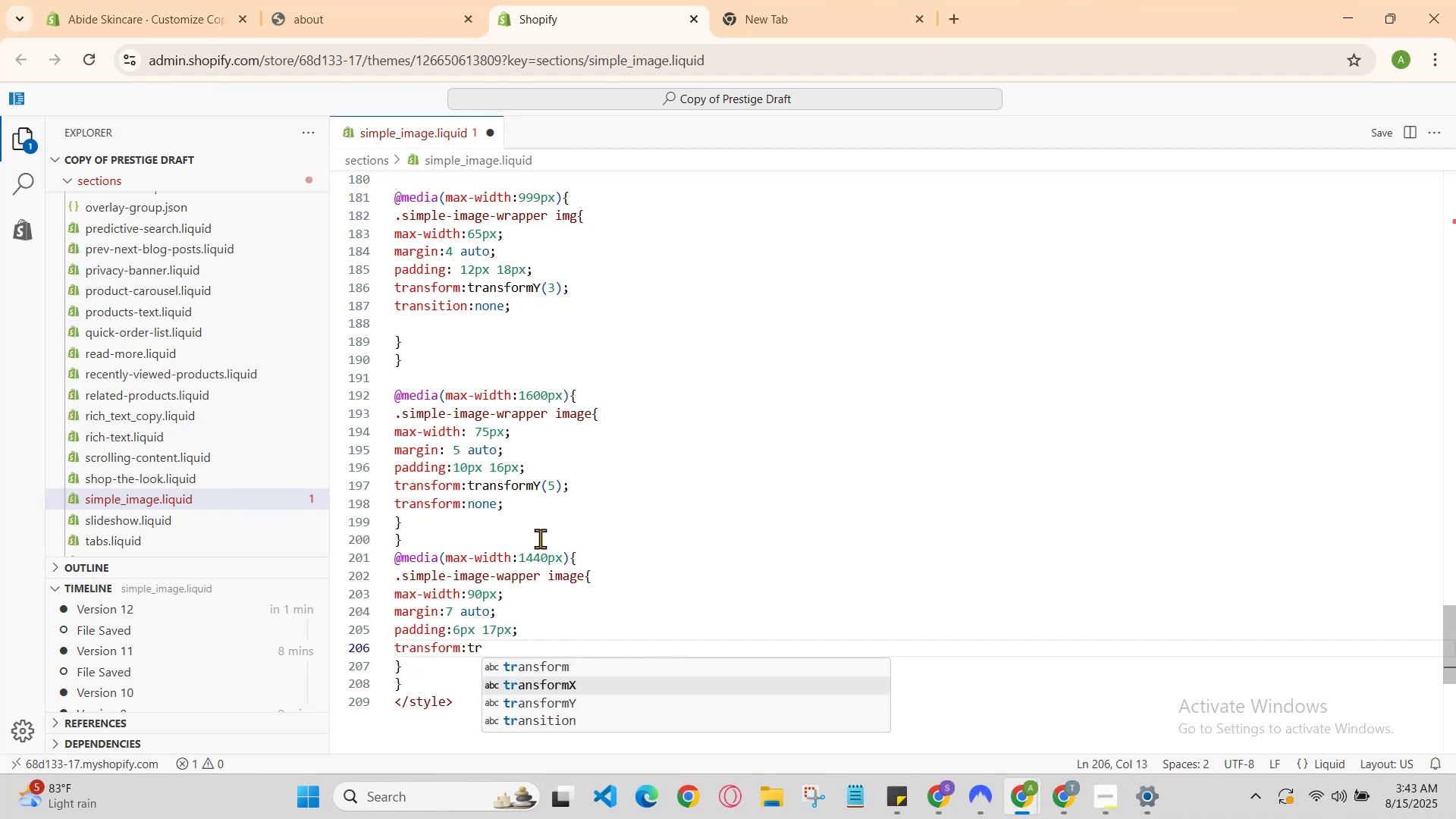 
key(ArrowDown)
 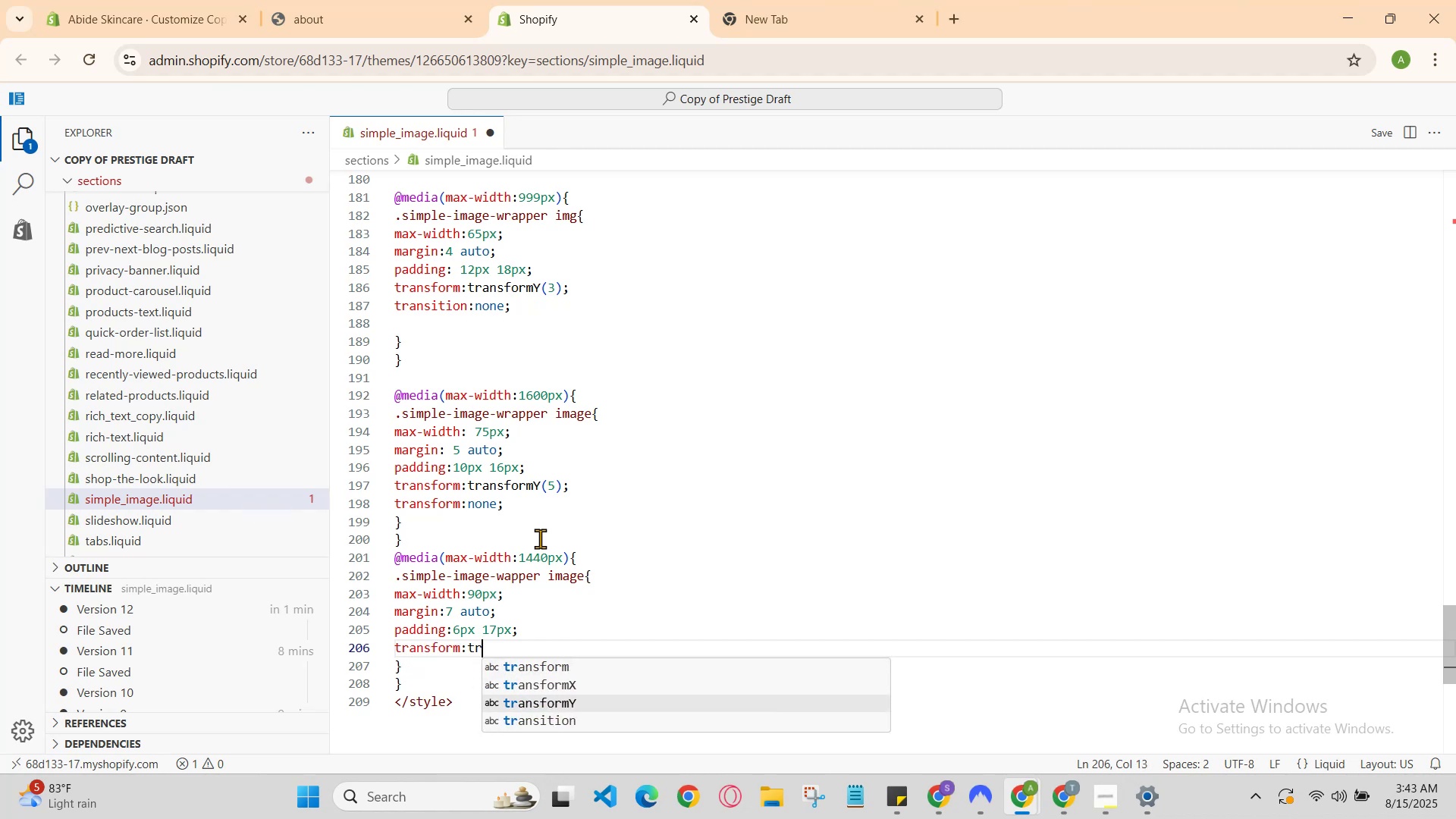 
key(Enter)
 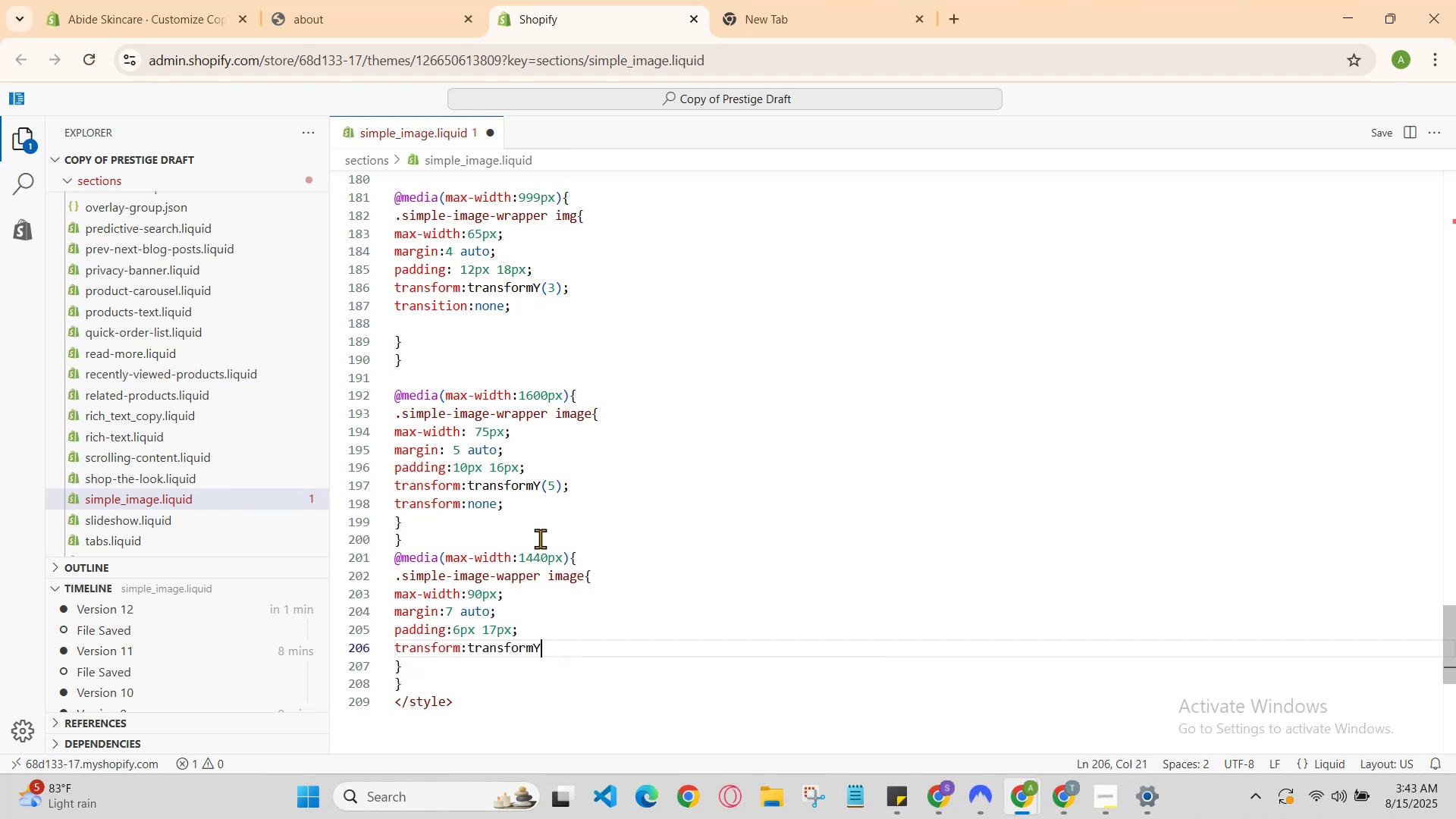 
type((6)
 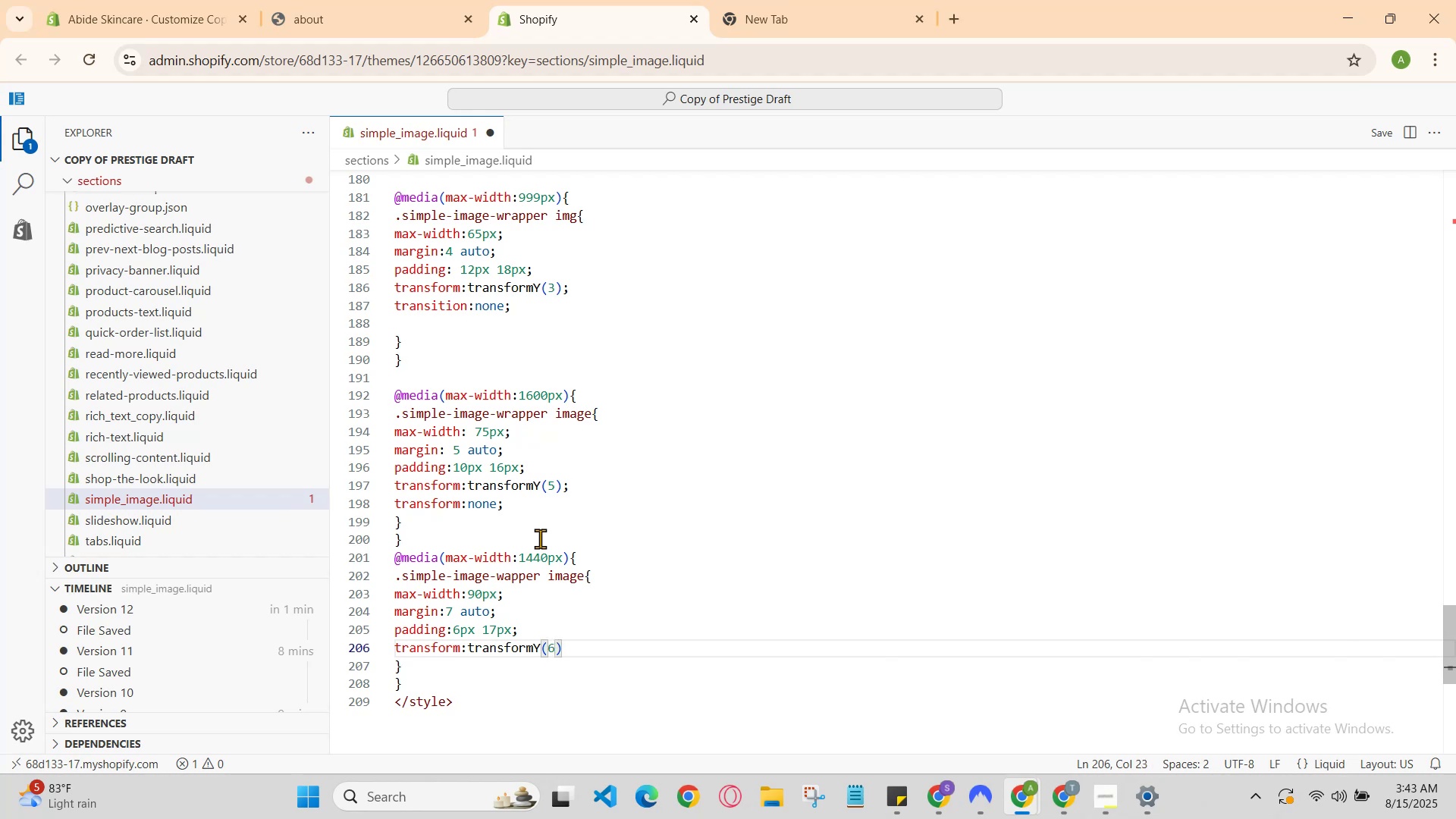 
key(ArrowRight)
 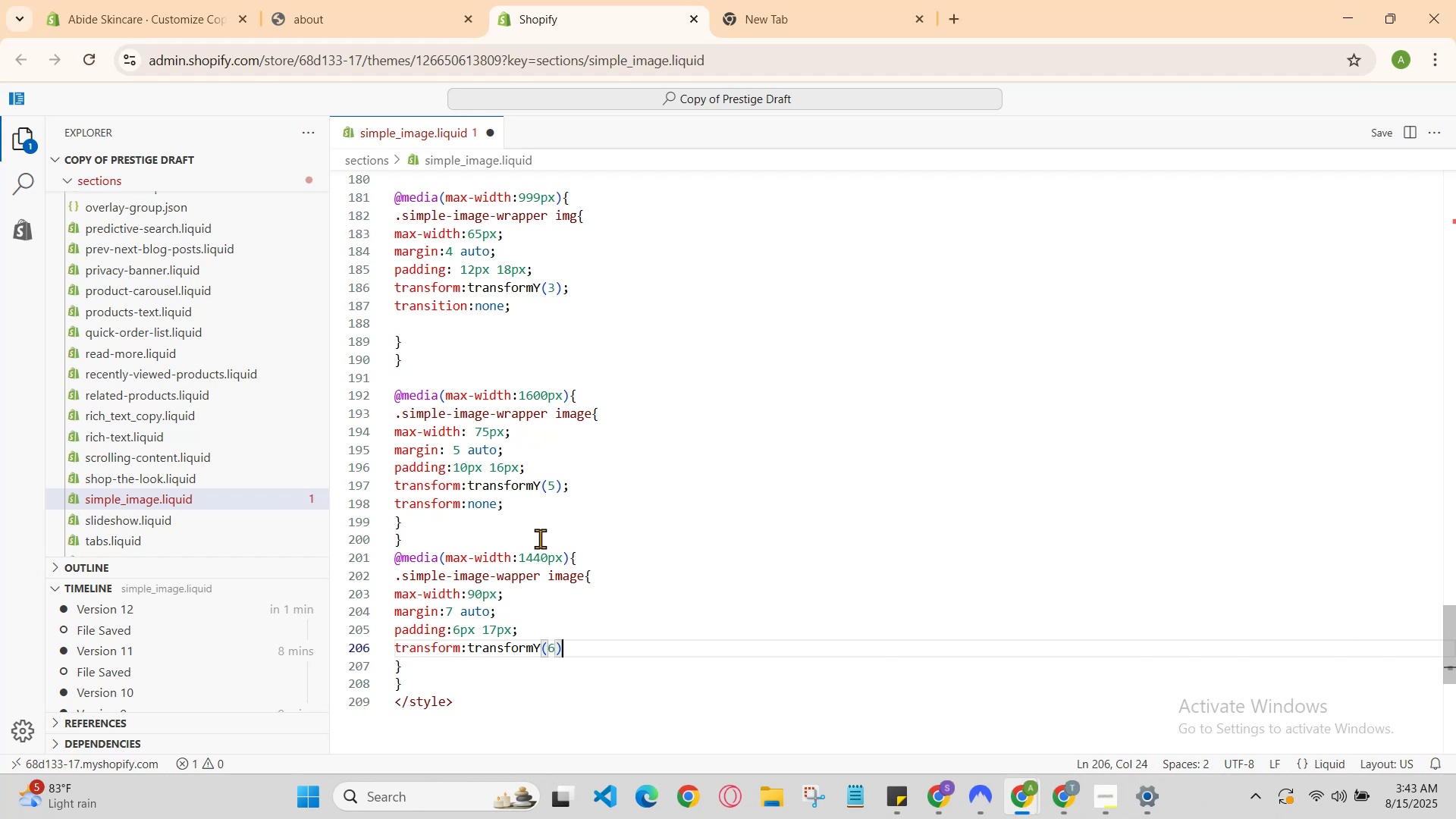 
key(Semicolon)
 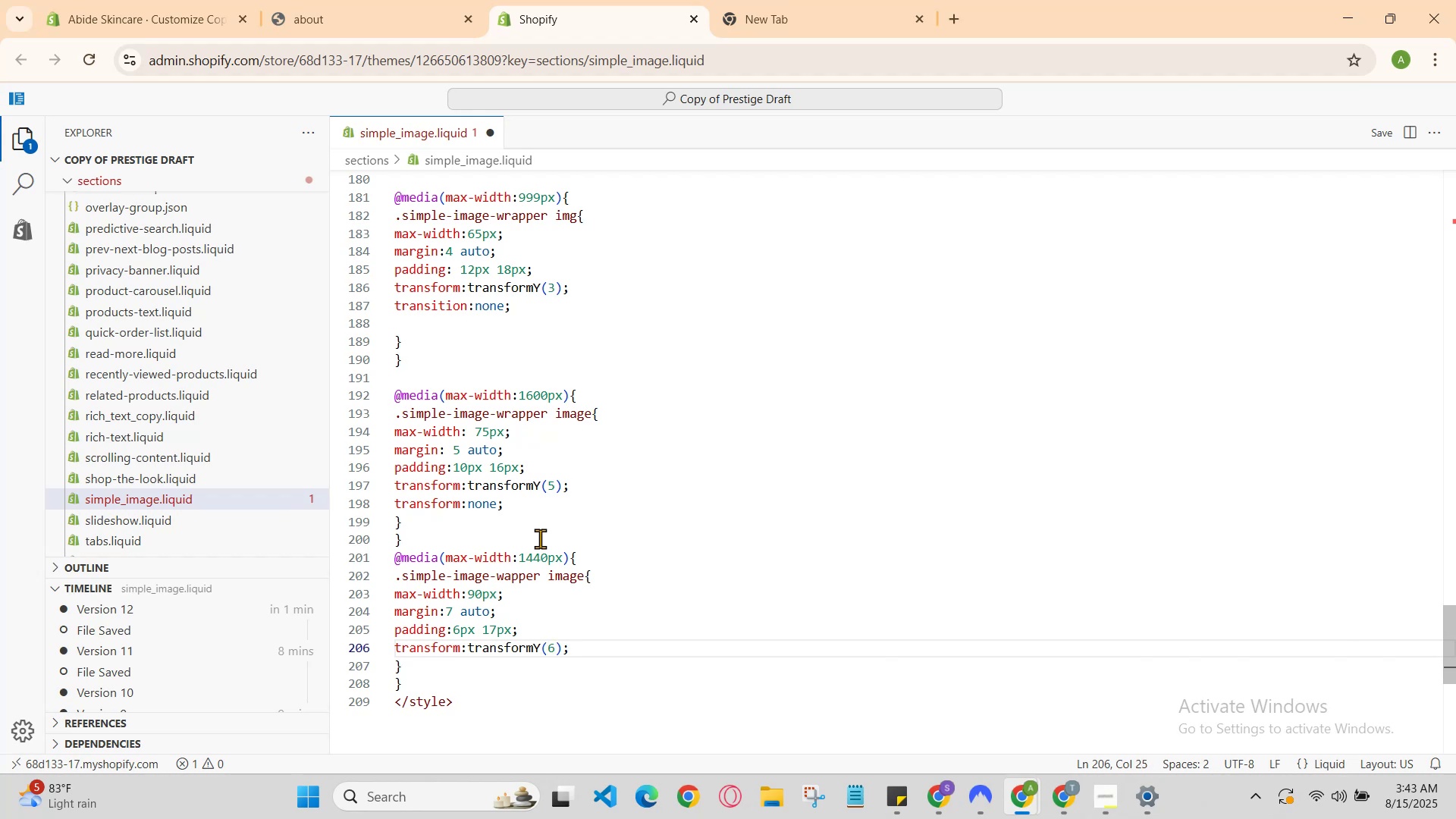 
key(Enter)
 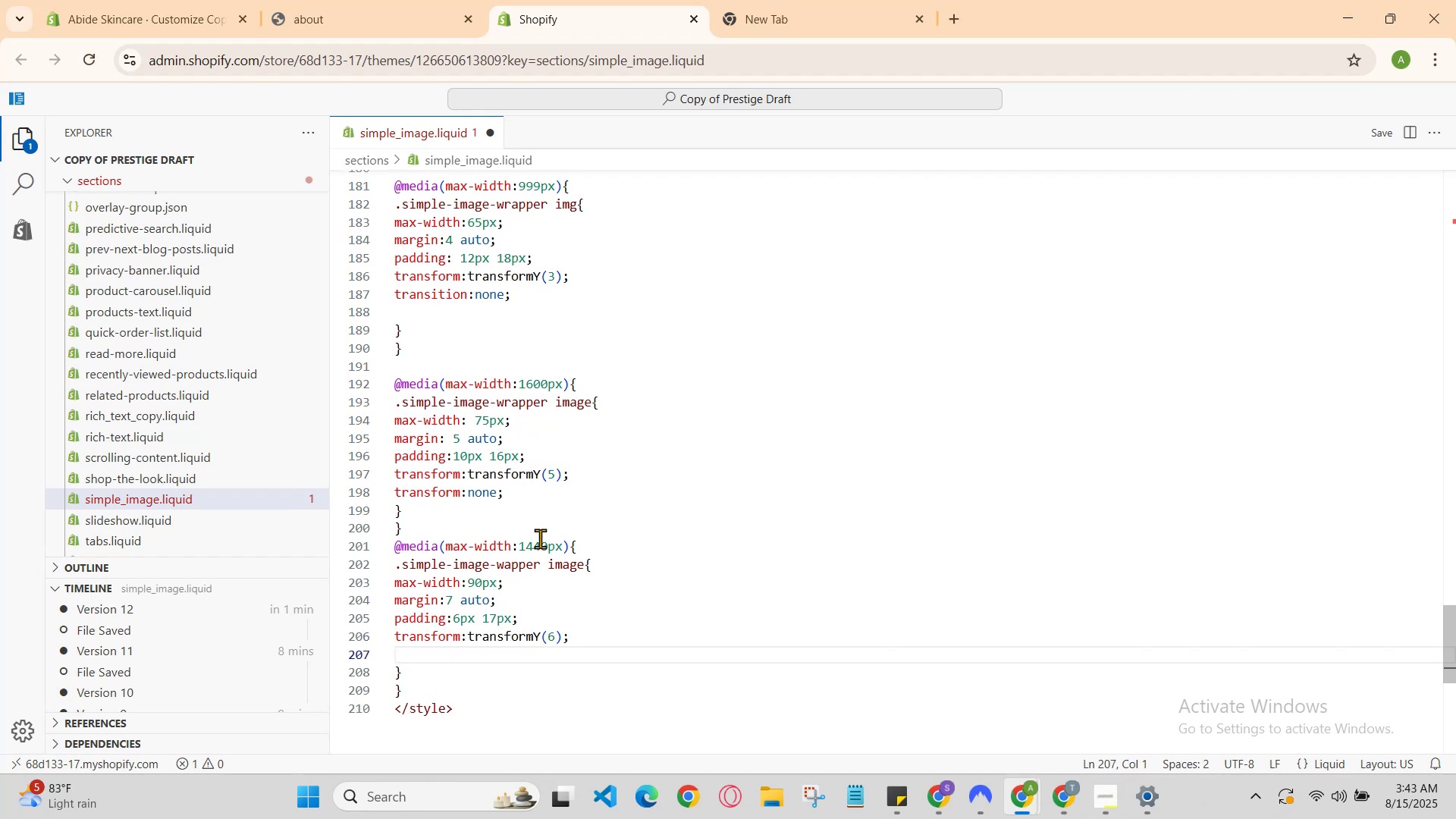 
type(tr)
 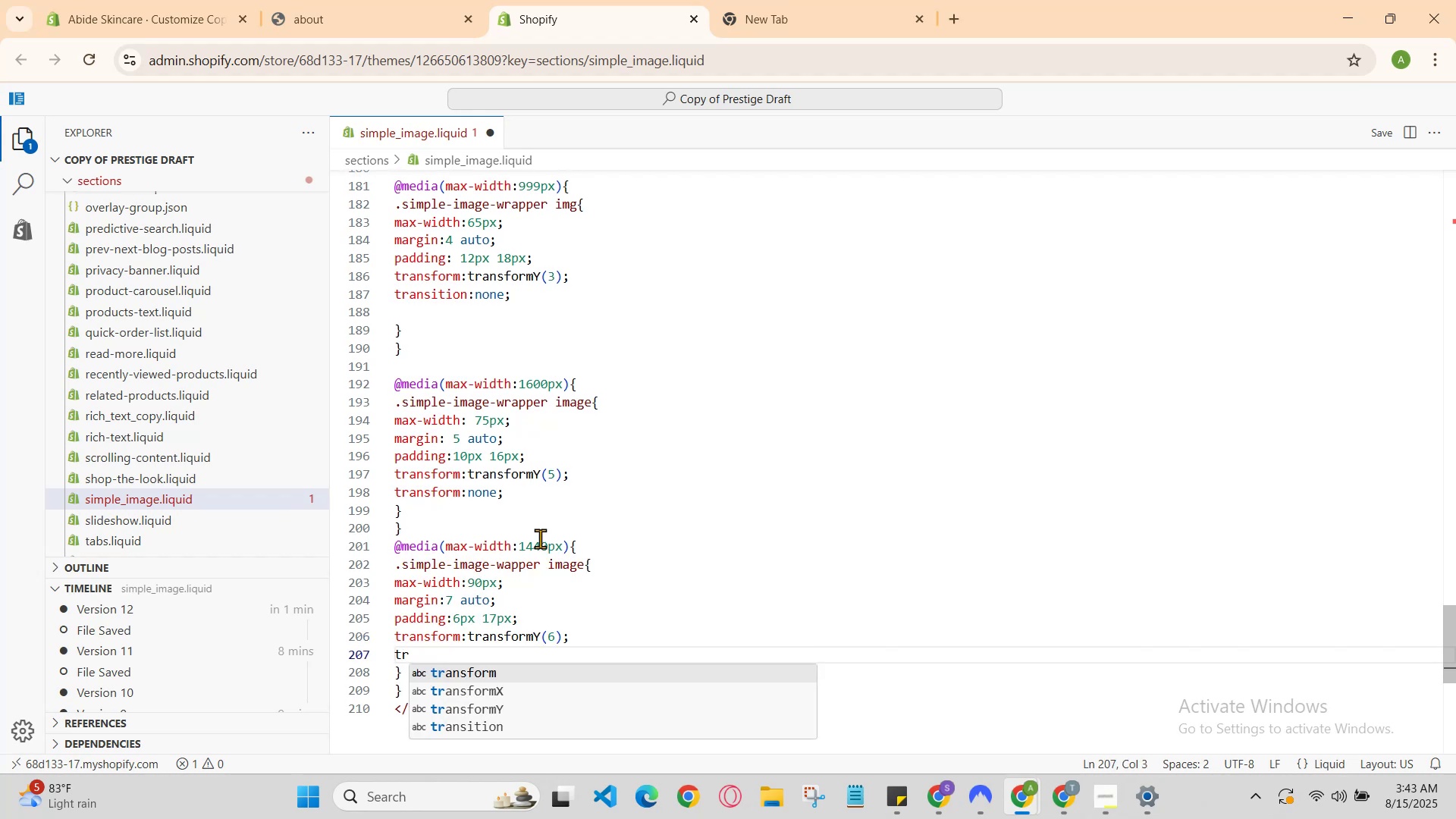 
key(ArrowDown)
 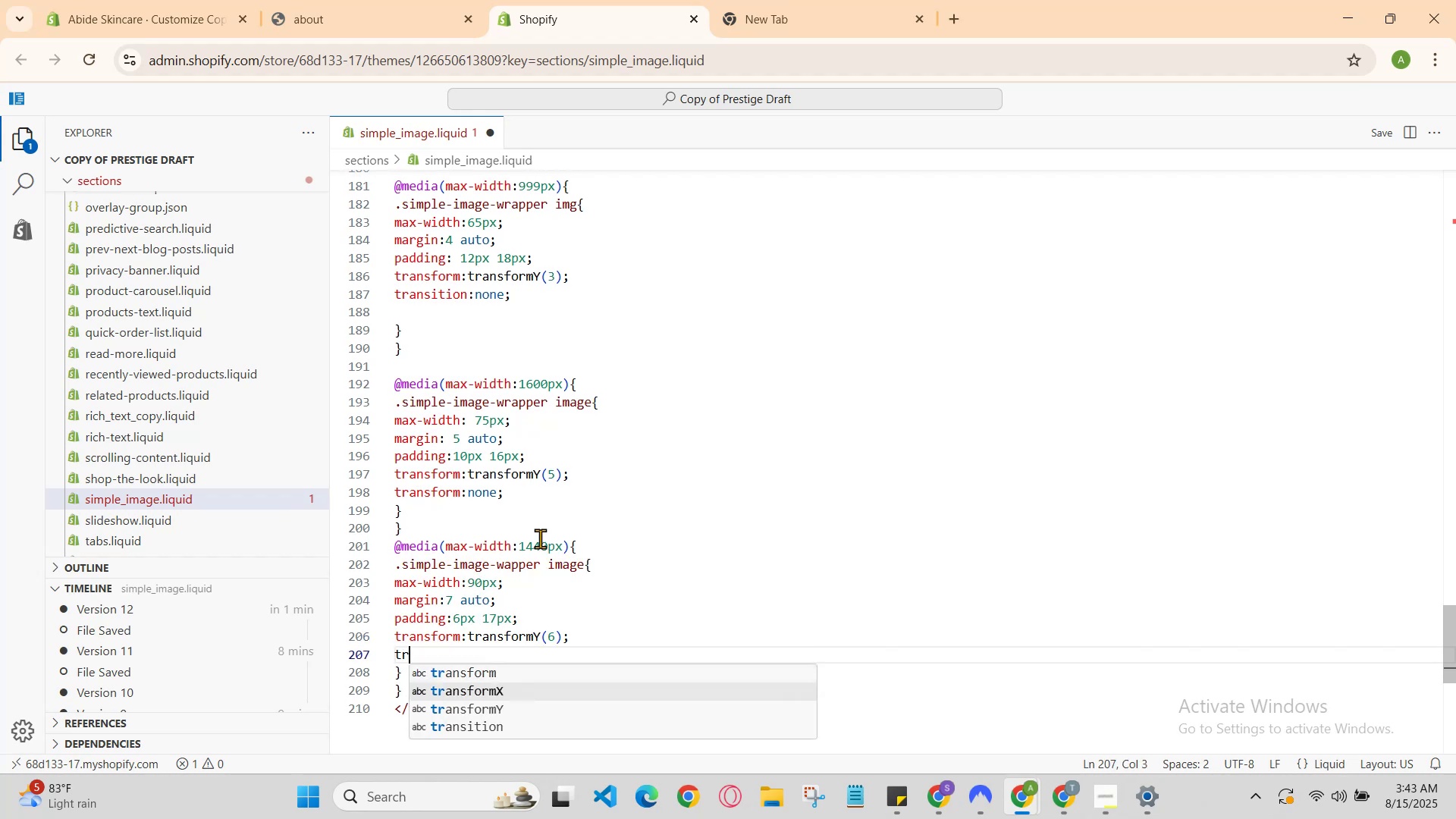 
key(ArrowDown)
 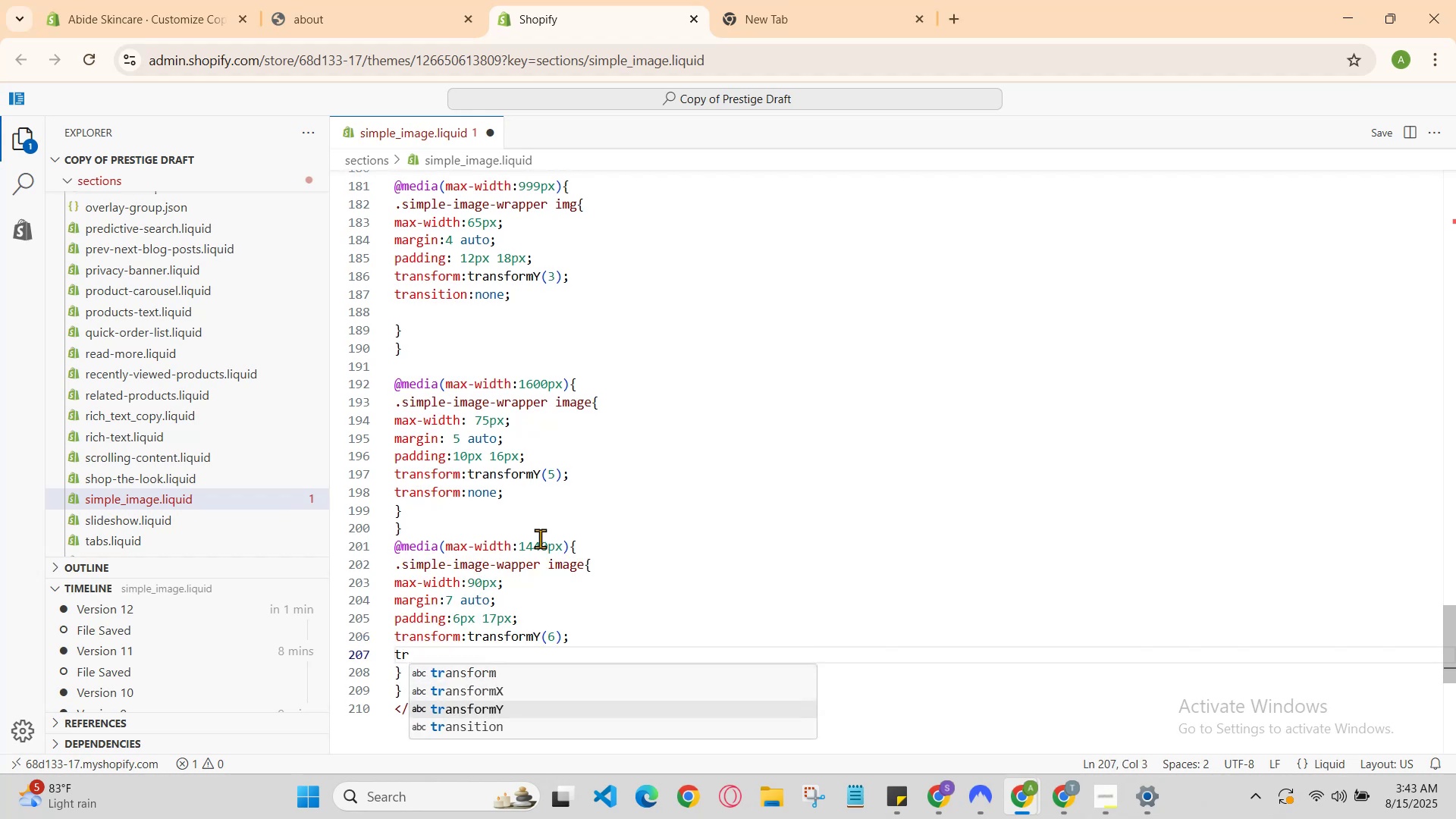 
key(ArrowDown)
 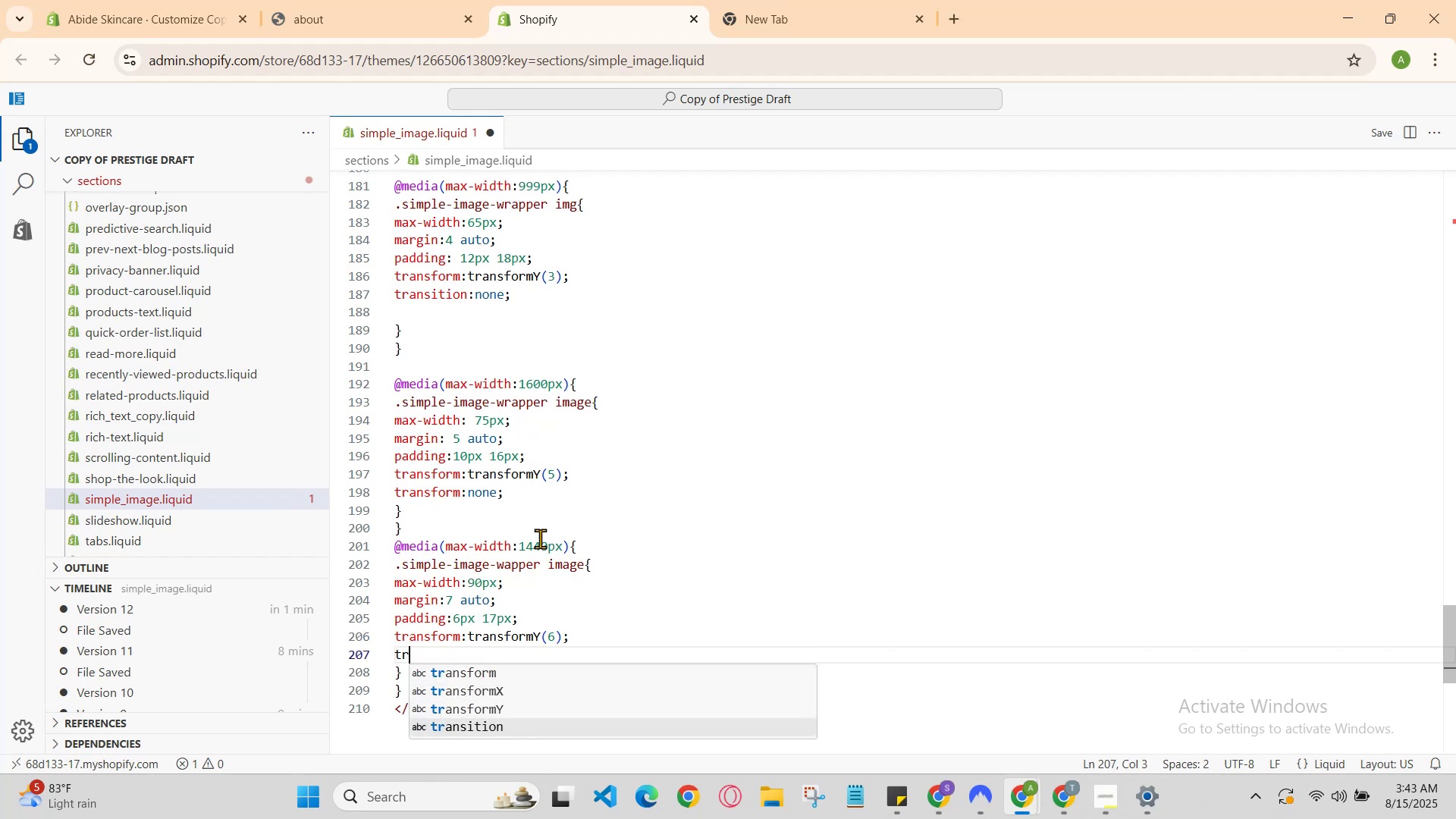 
key(Enter)
 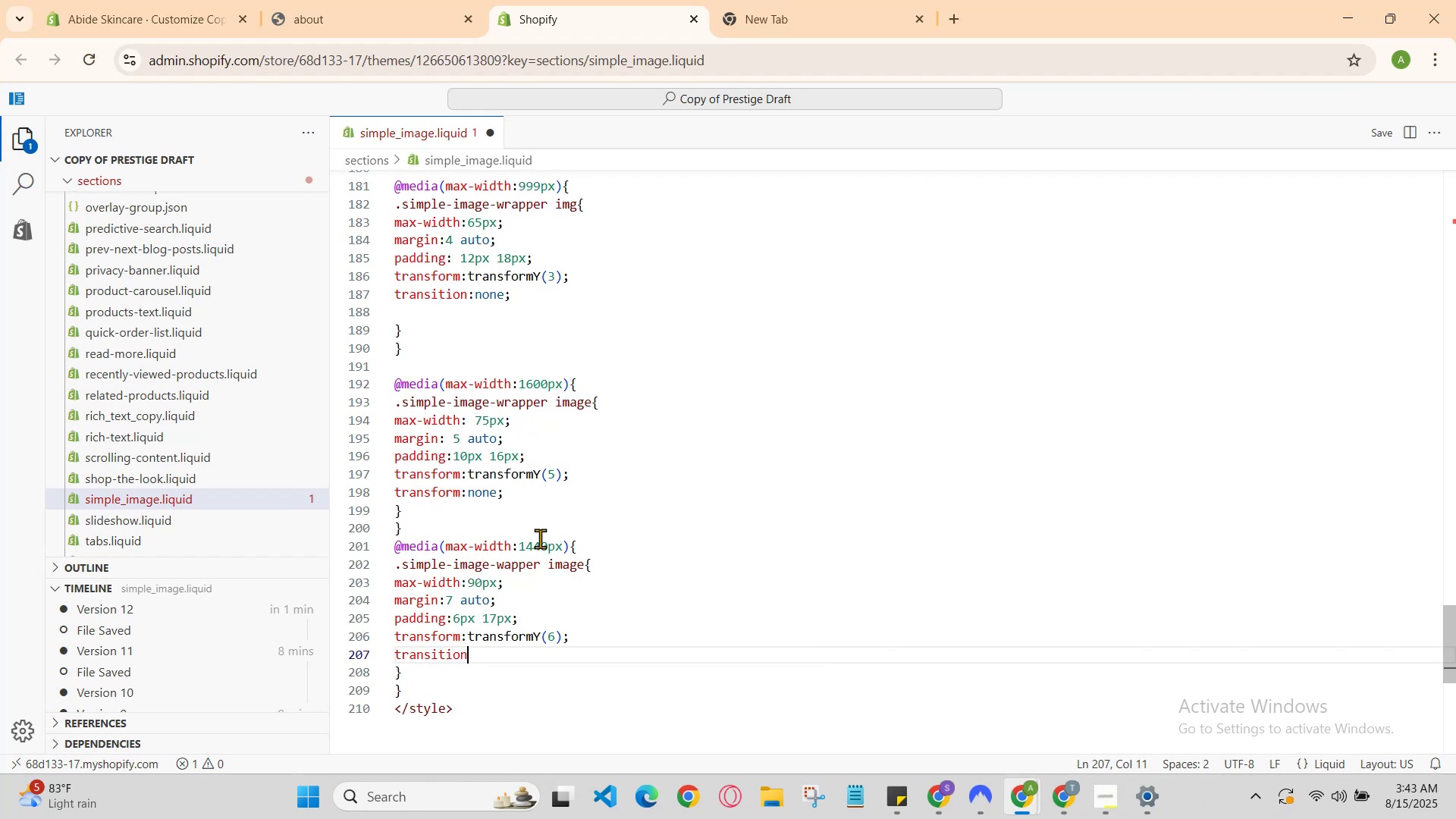 
type(:none;)
 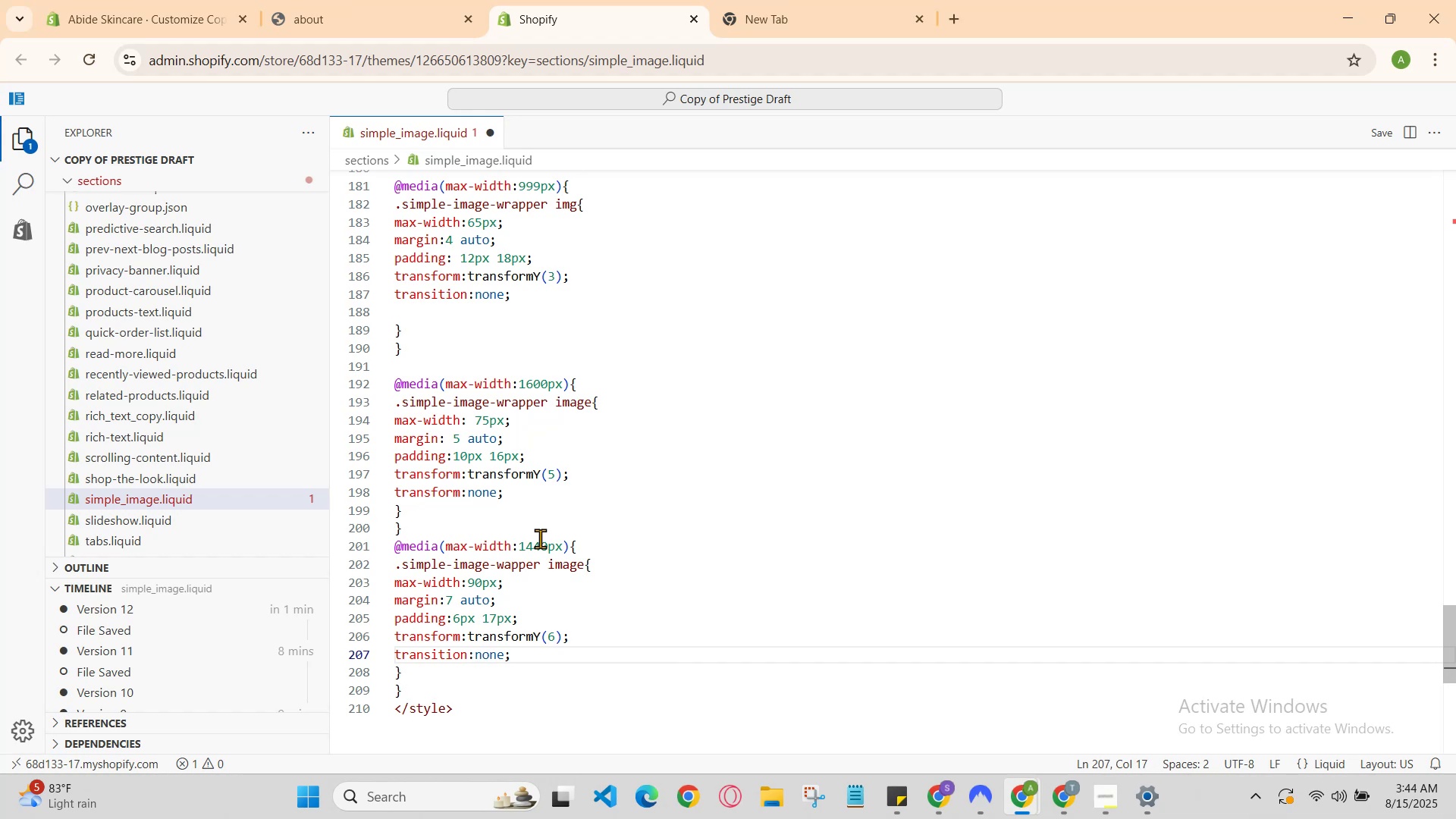 
hold_key(key=ControlLeft, duration=0.97)
 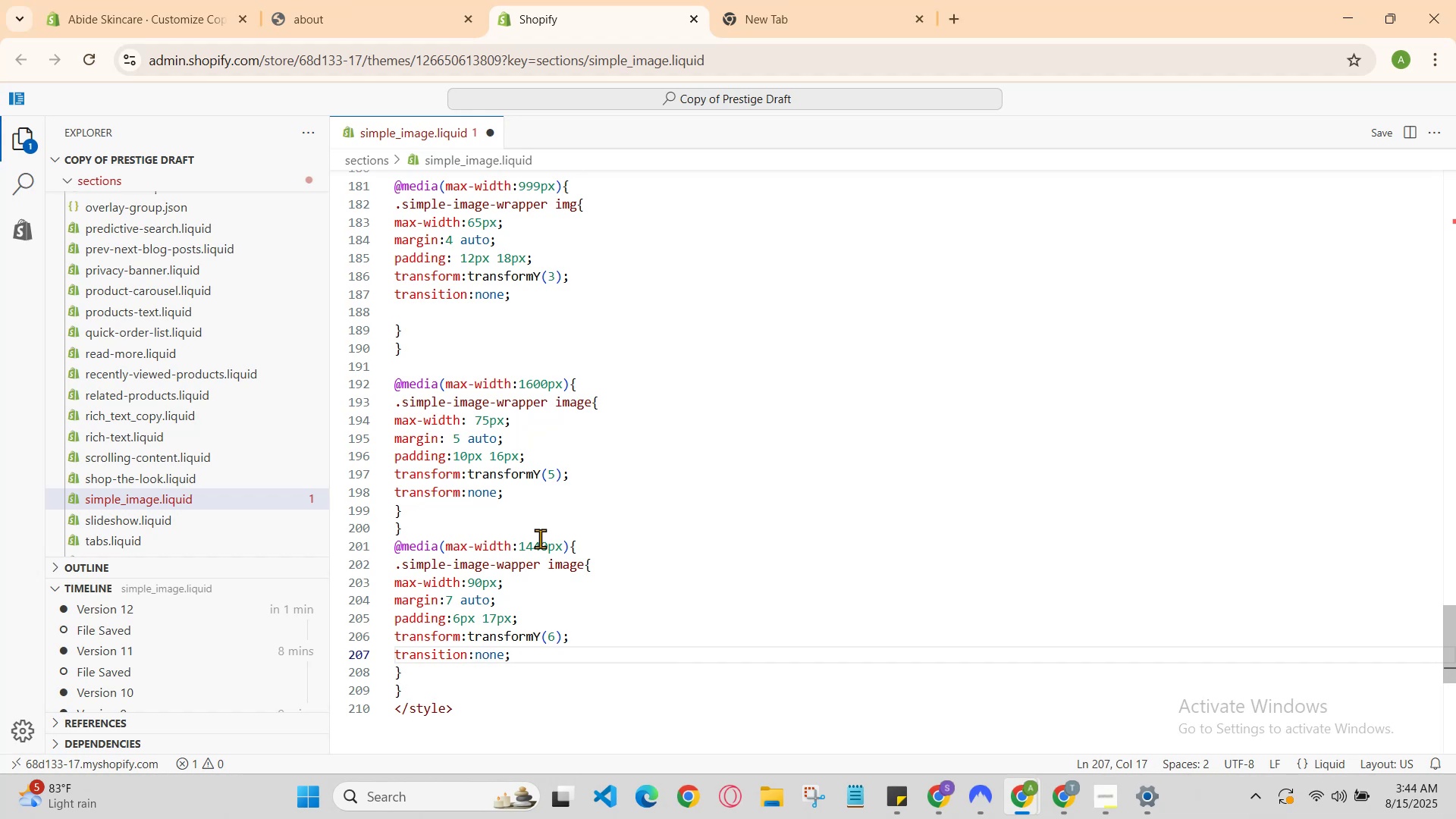 
hold_key(key=S, duration=0.32)
 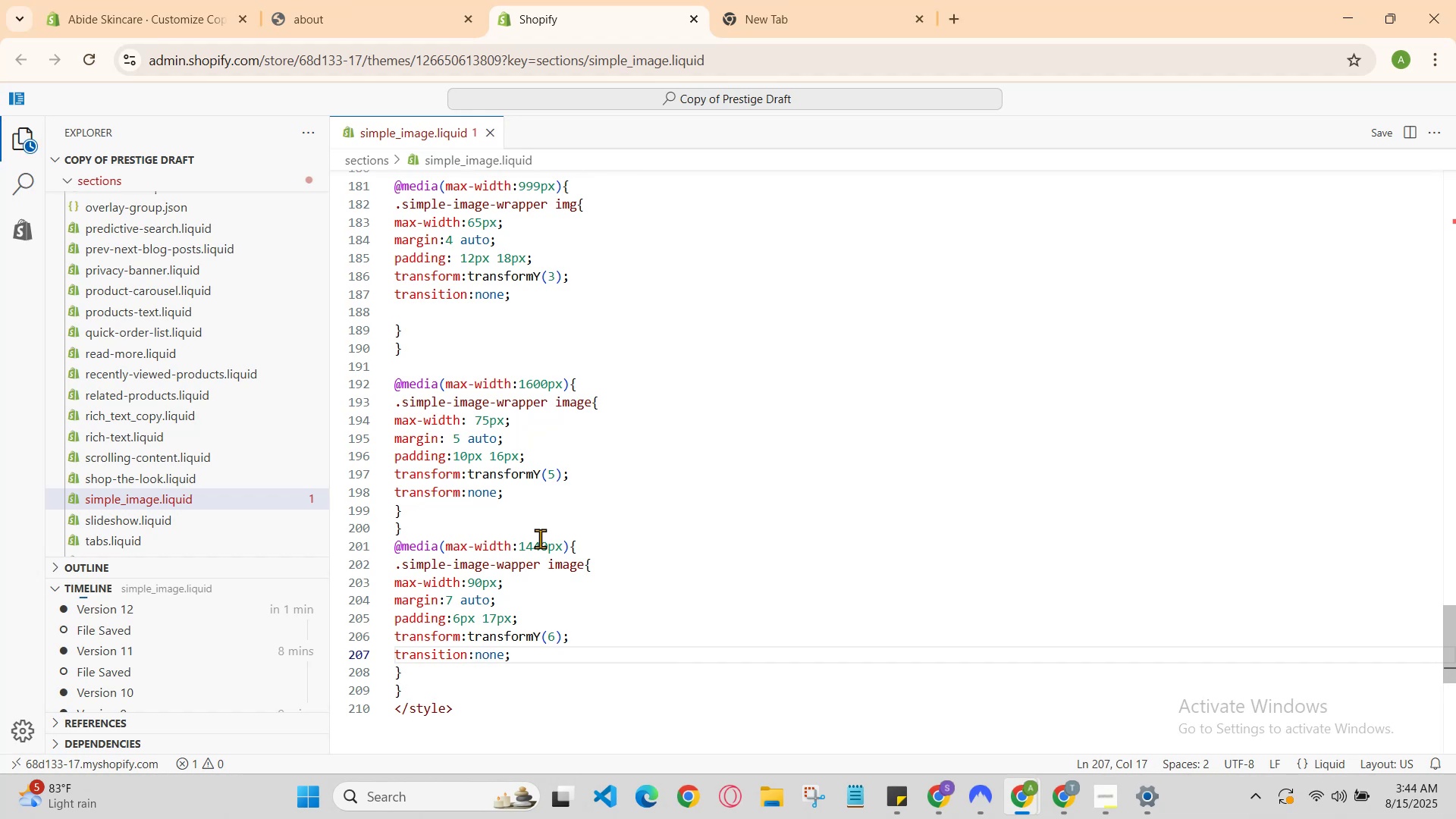 
key(ArrowDown)
 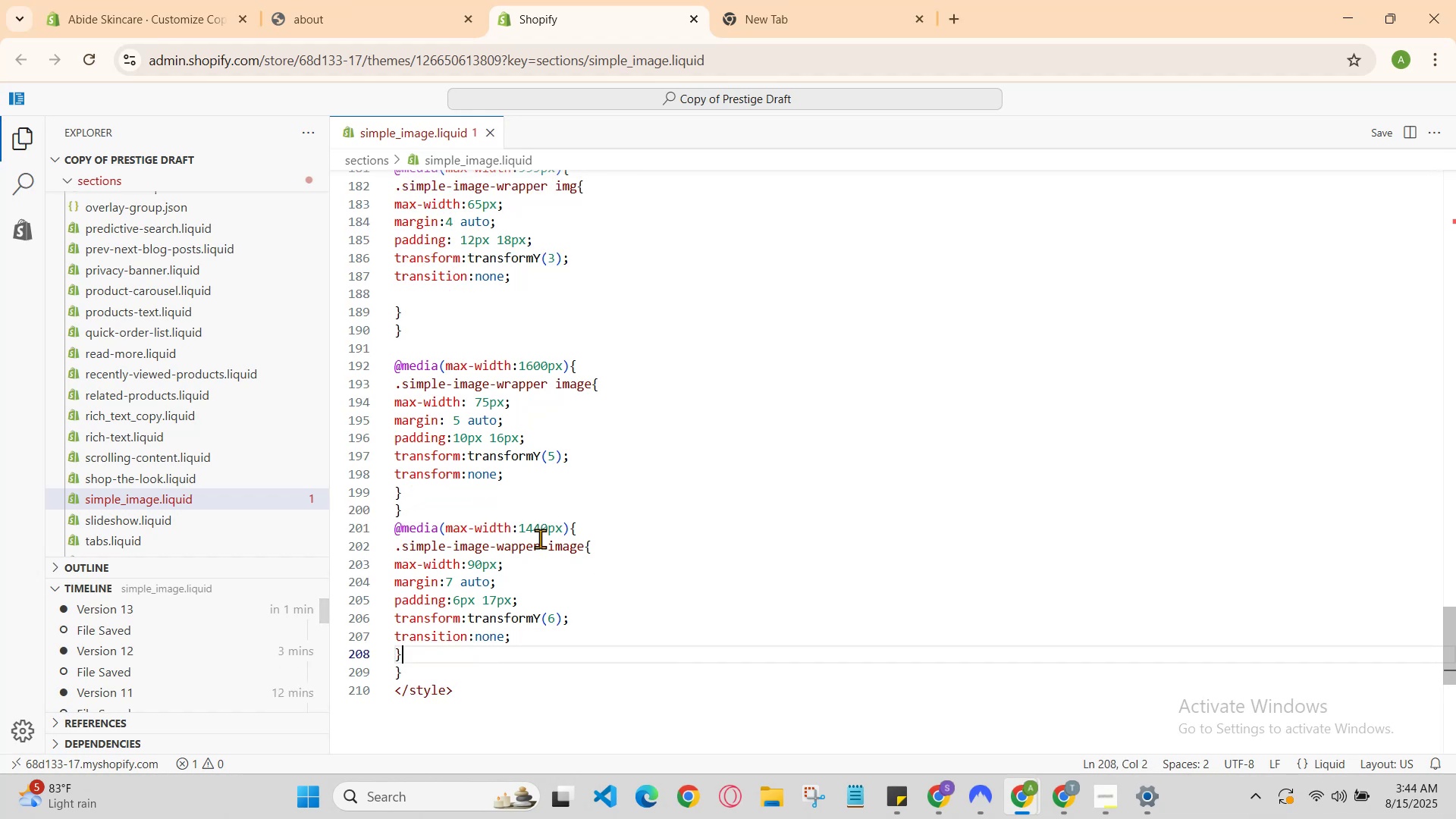 
key(ArrowDown)
 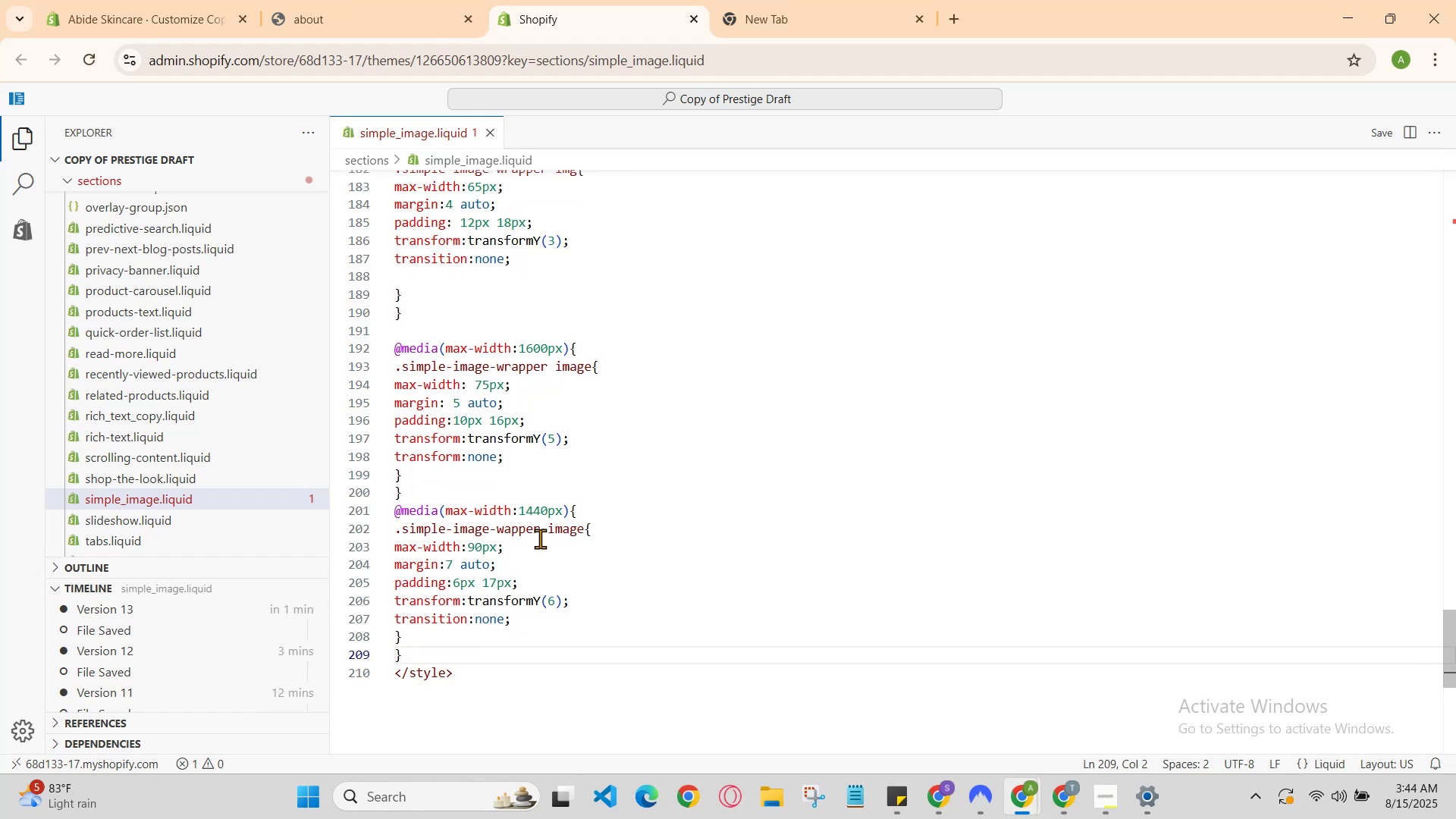 
key(Enter)
 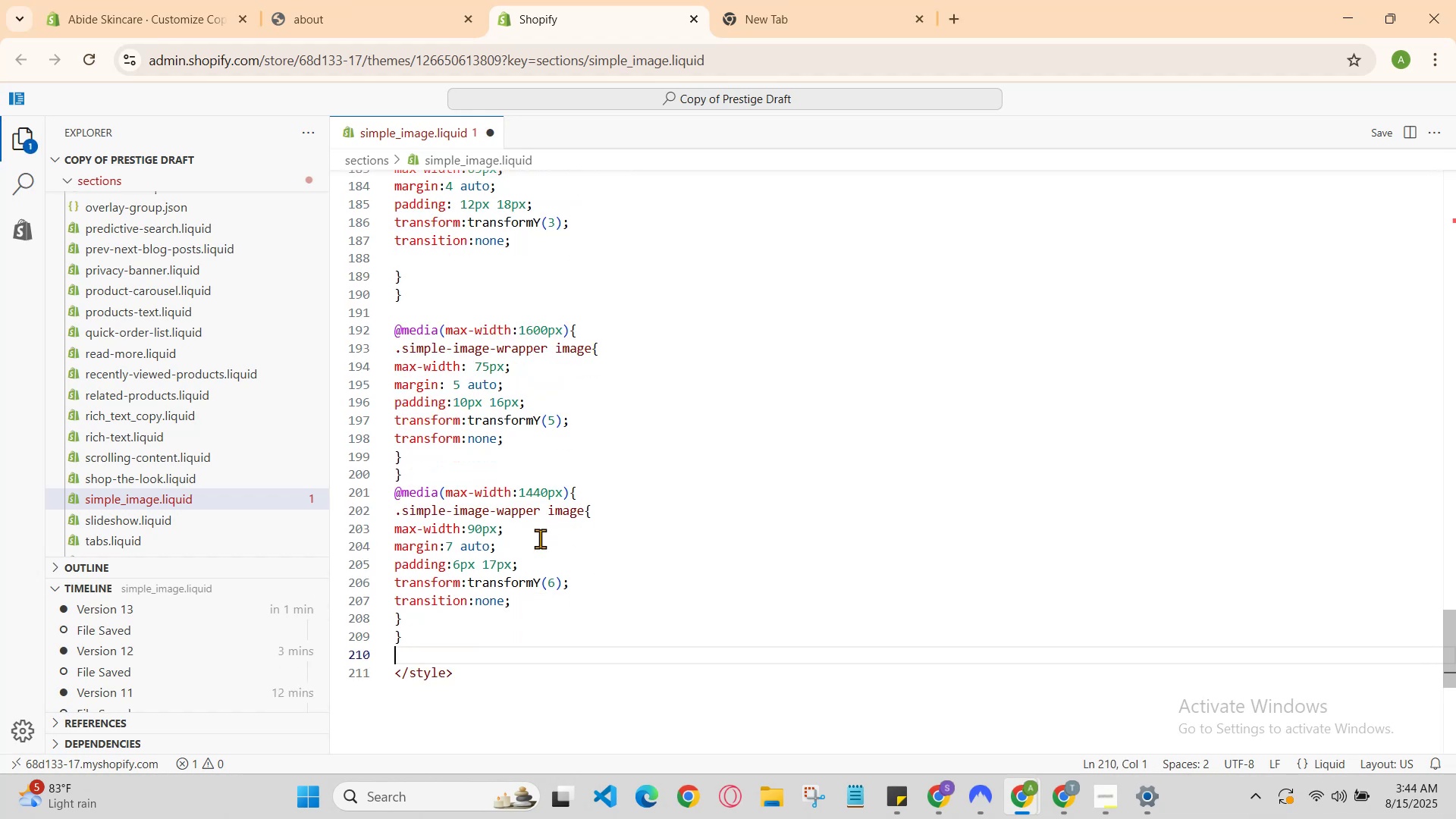 
type(m)
key(Backspace)
type(@media(maz)
key(Backspace)
type(x-width:)
 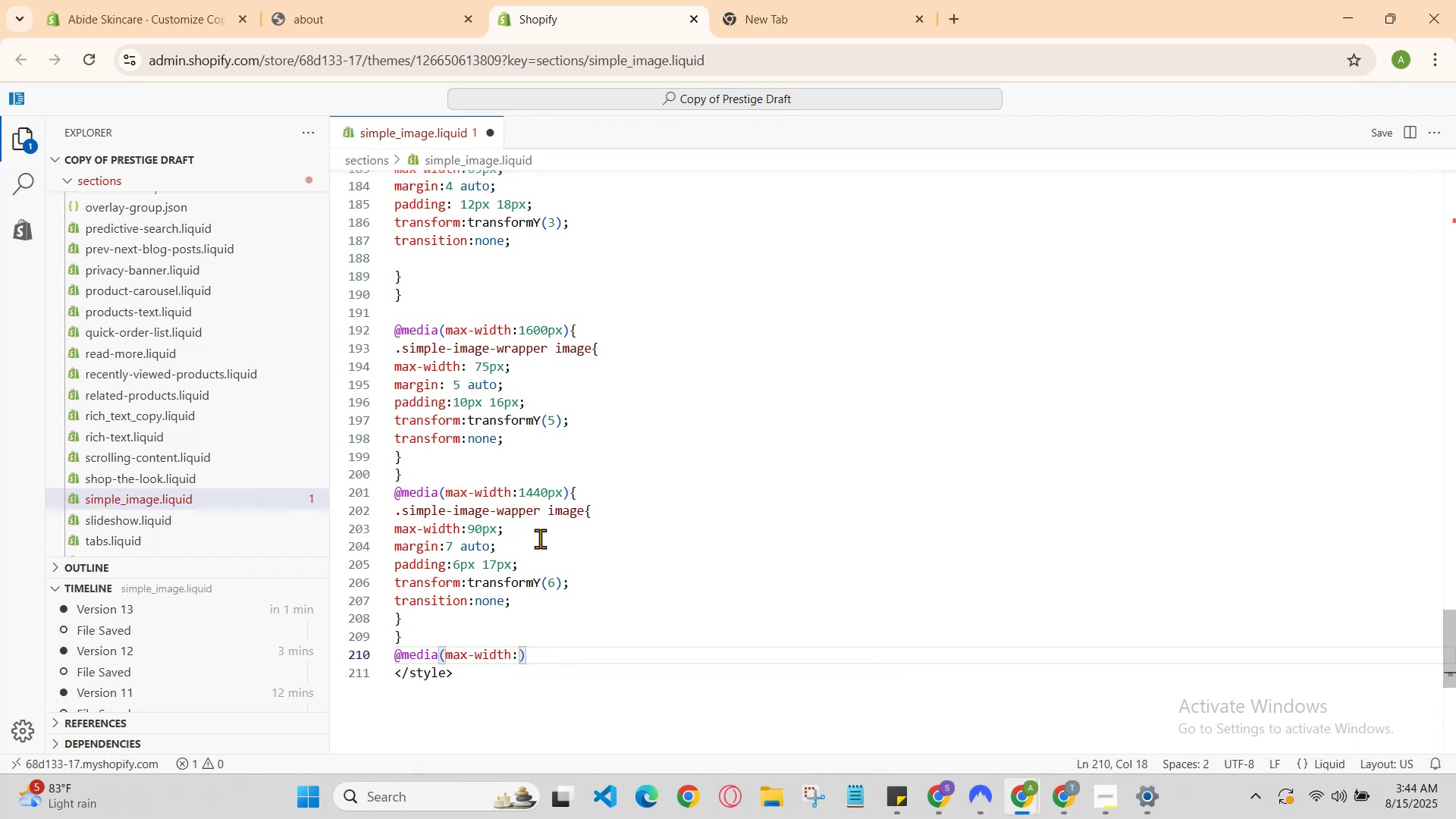 
key(ArrowDown)
 